 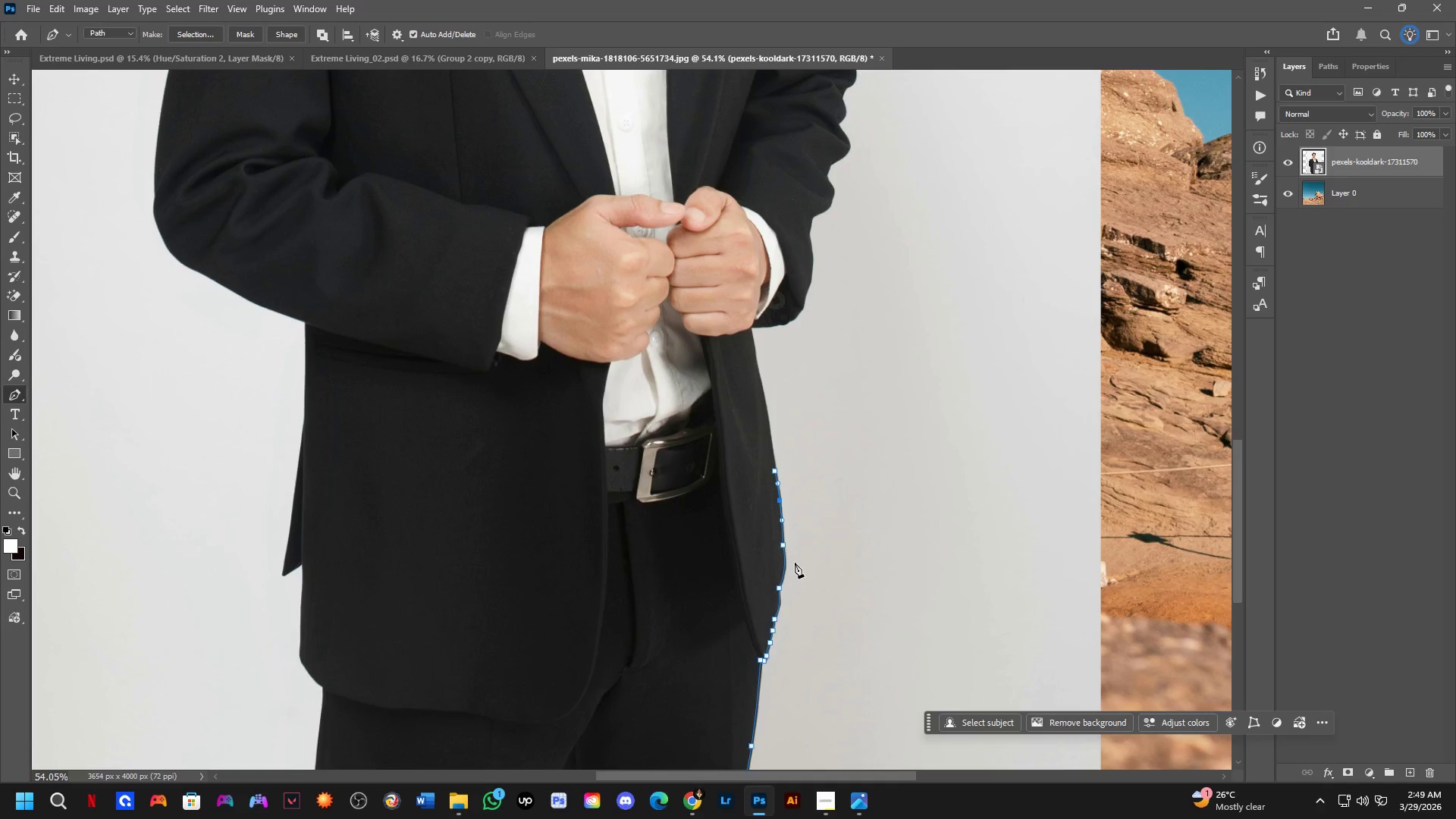 
scroll: coordinate [785, 286], scroll_direction: up, amount: 12.0
 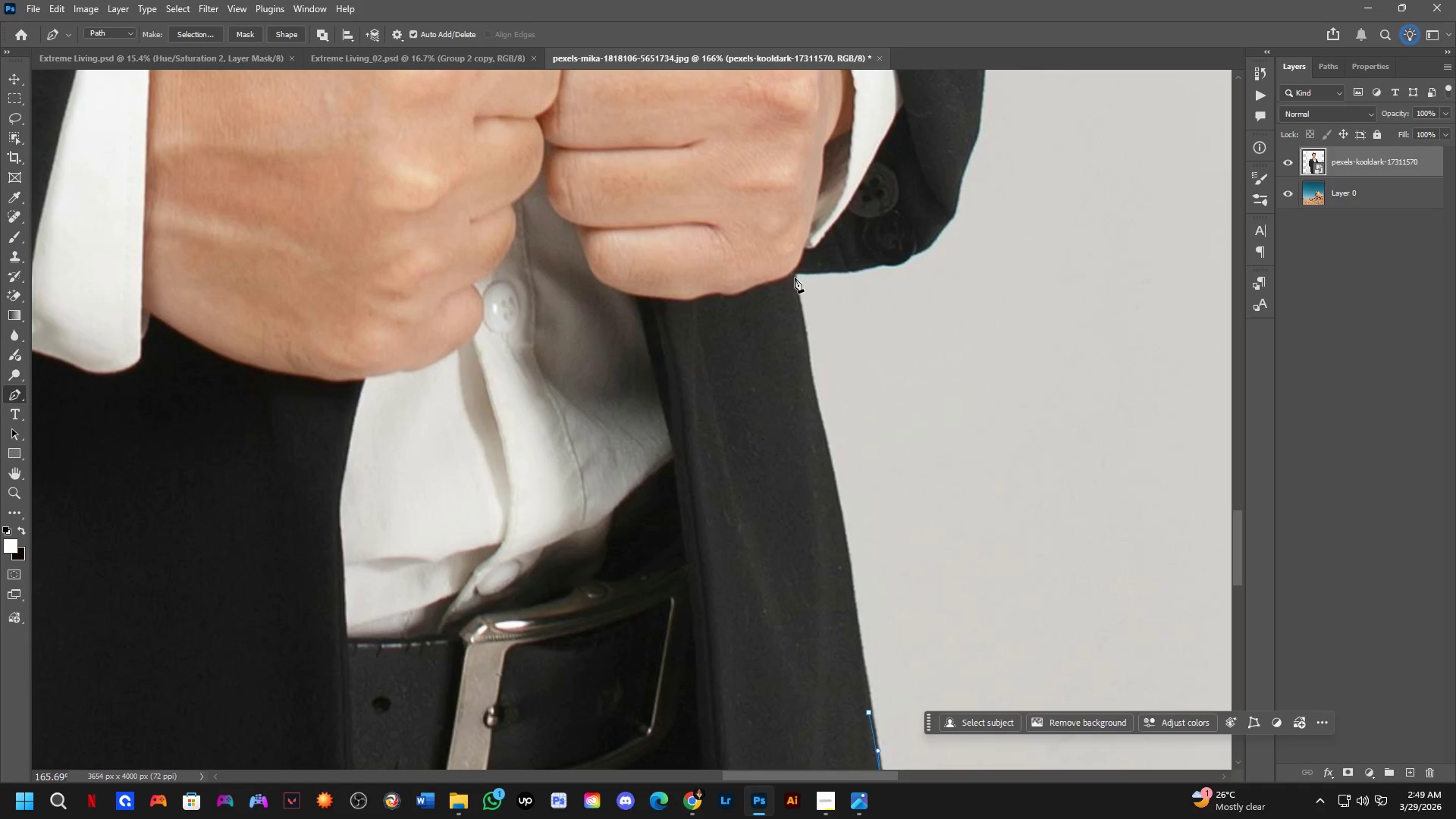 
left_click([795, 278])
 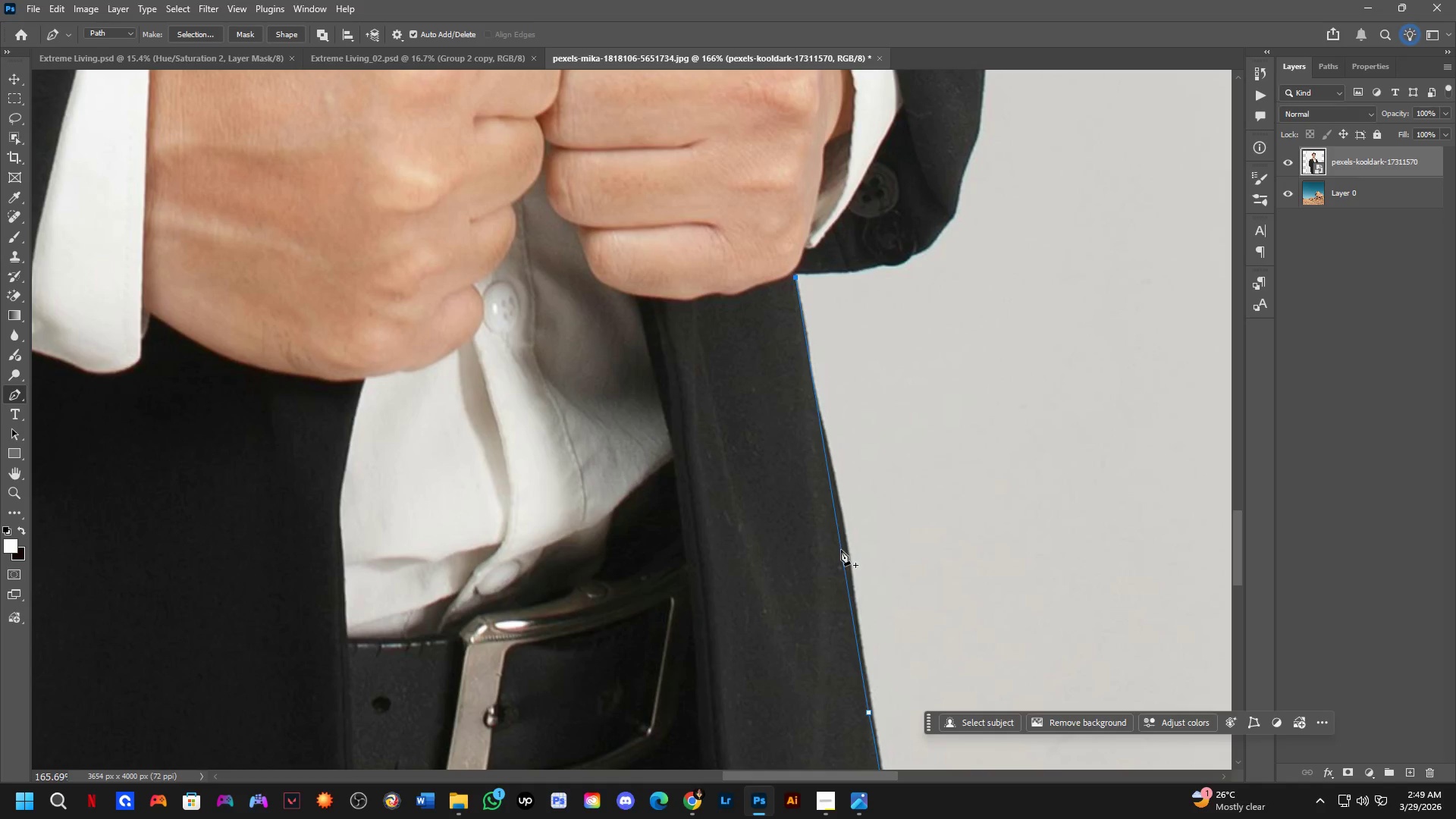 
key(Control+ControlLeft)
 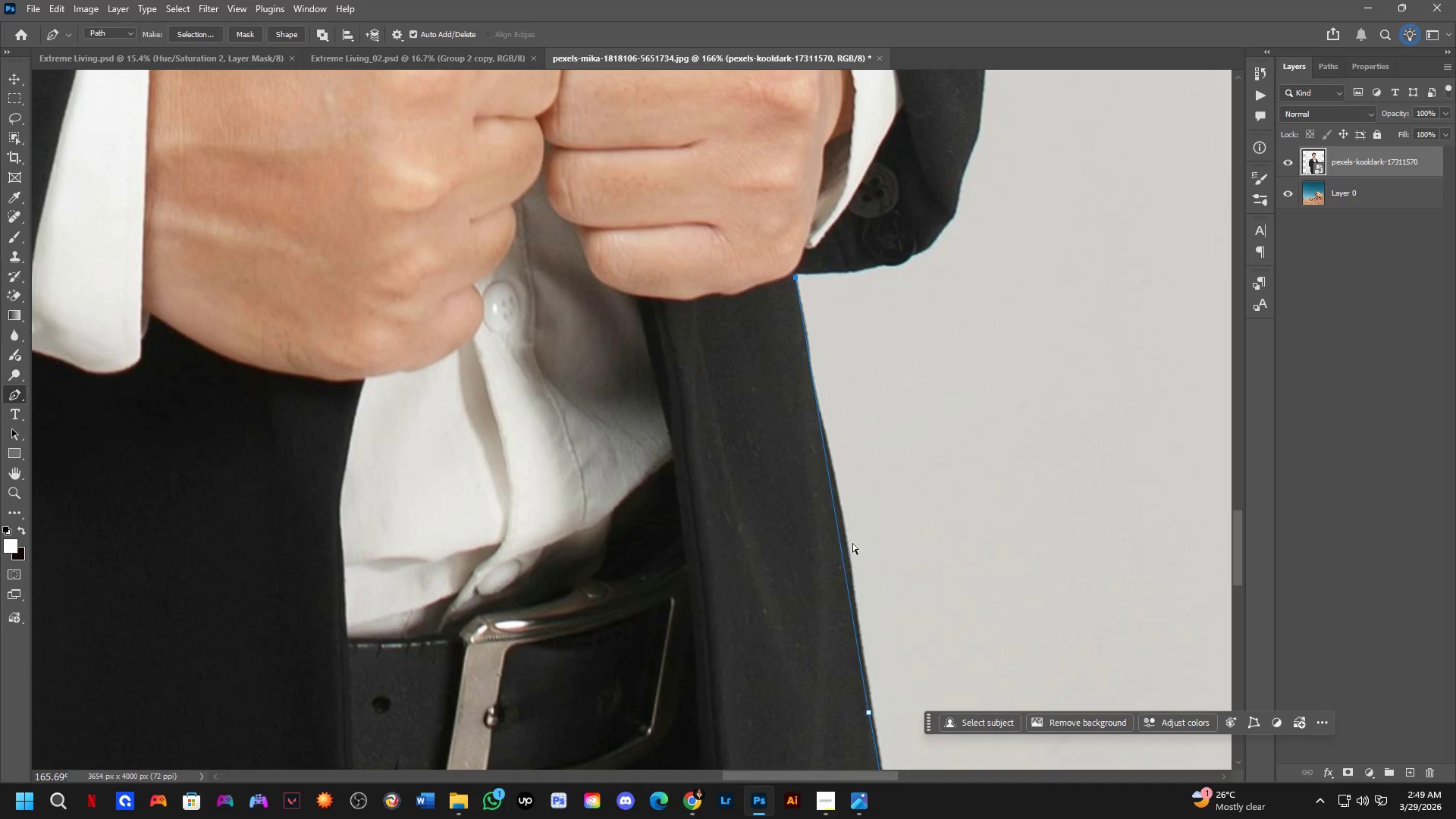 
key(Control+Z)
 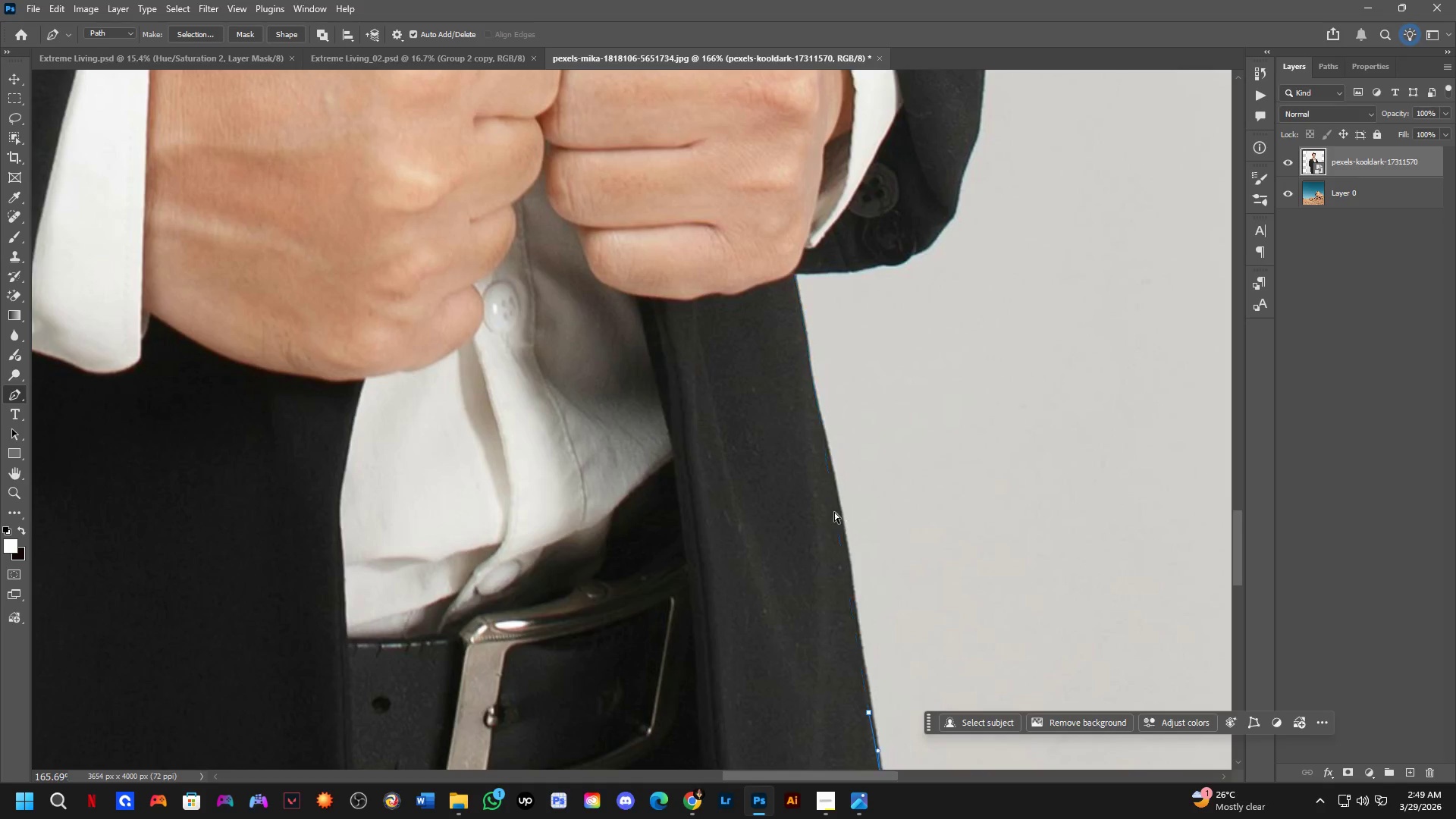 
hold_key(key=Space, duration=0.5)
 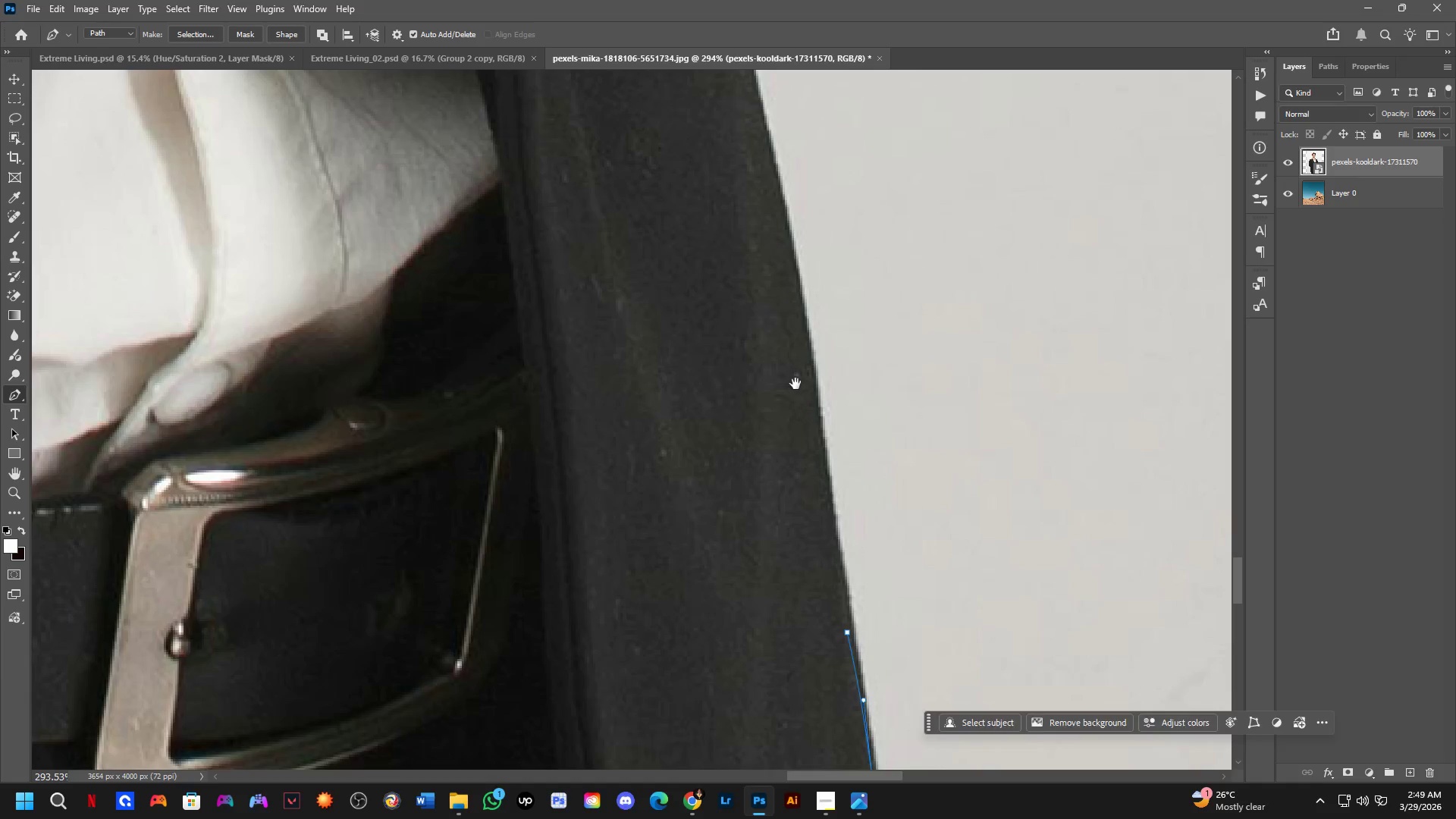 
left_click_drag(start_coordinate=[834, 513], to_coordinate=[788, 305])
 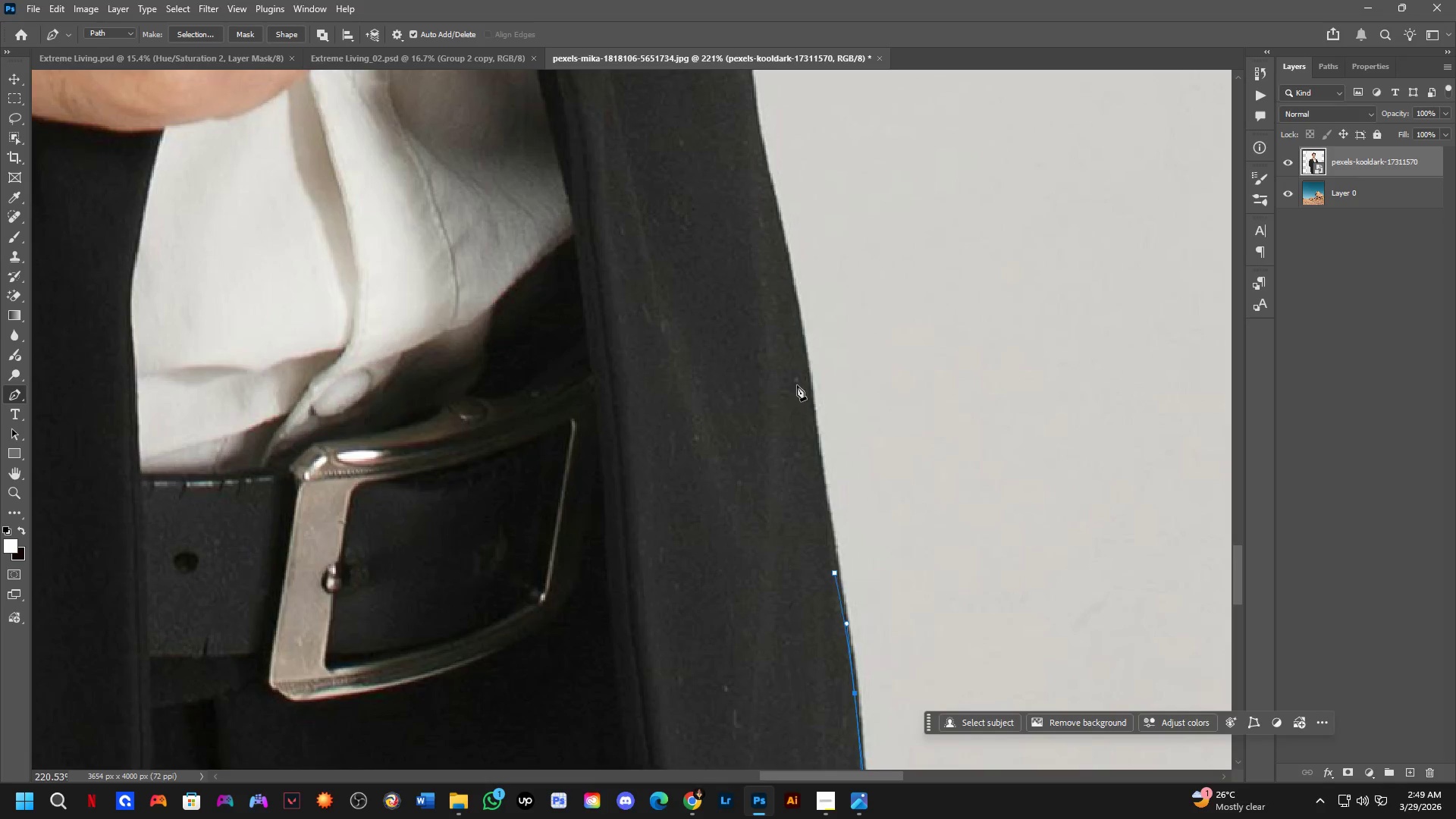 
scroll: coordinate [830, 500], scroll_direction: up, amount: 3.0
 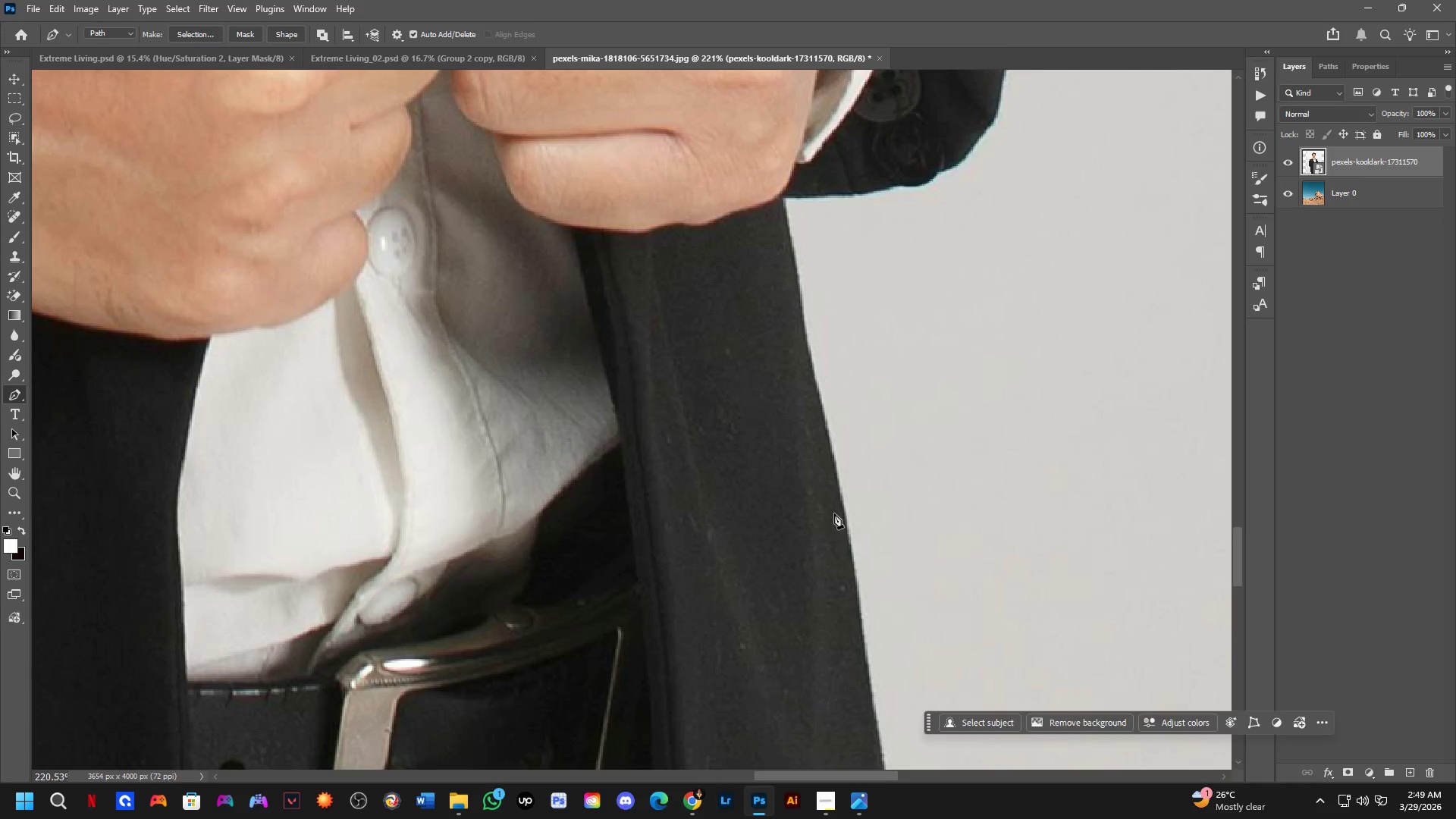 
hold_key(key=Space, duration=0.44)
 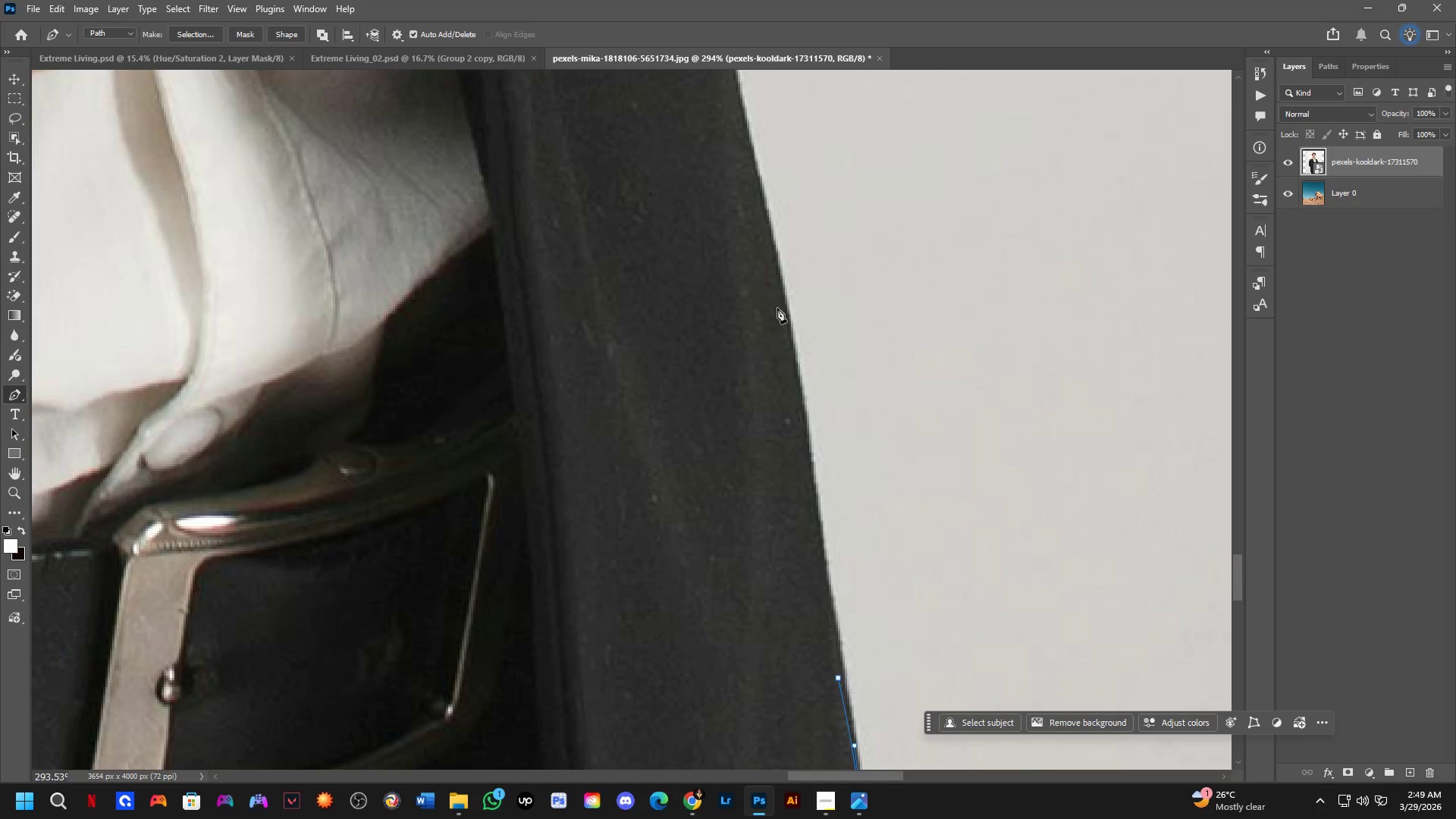 
left_click_drag(start_coordinate=[795, 384], to_coordinate=[786, 429])
 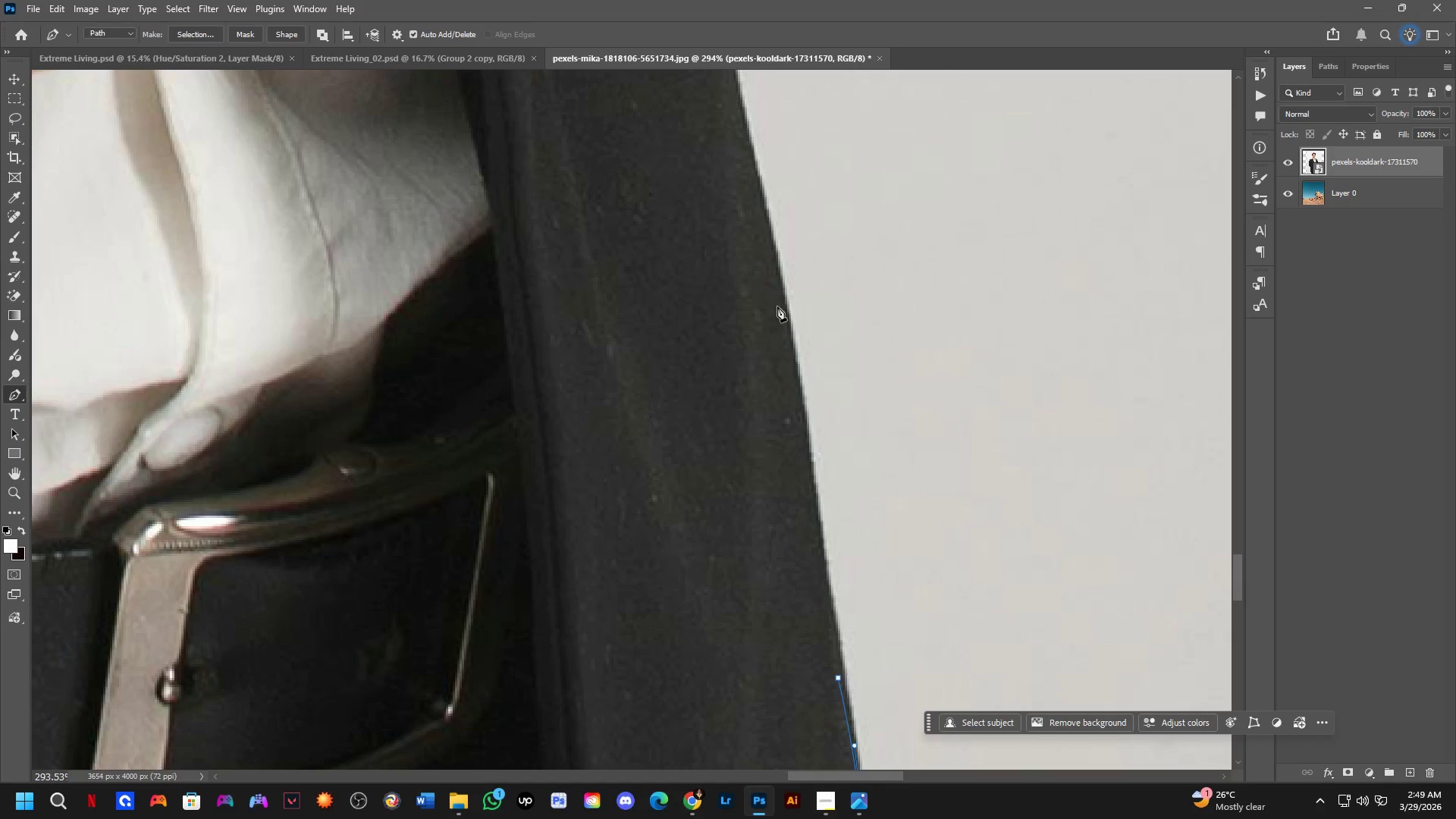 
scroll: coordinate [796, 394], scroll_direction: up, amount: 3.0
 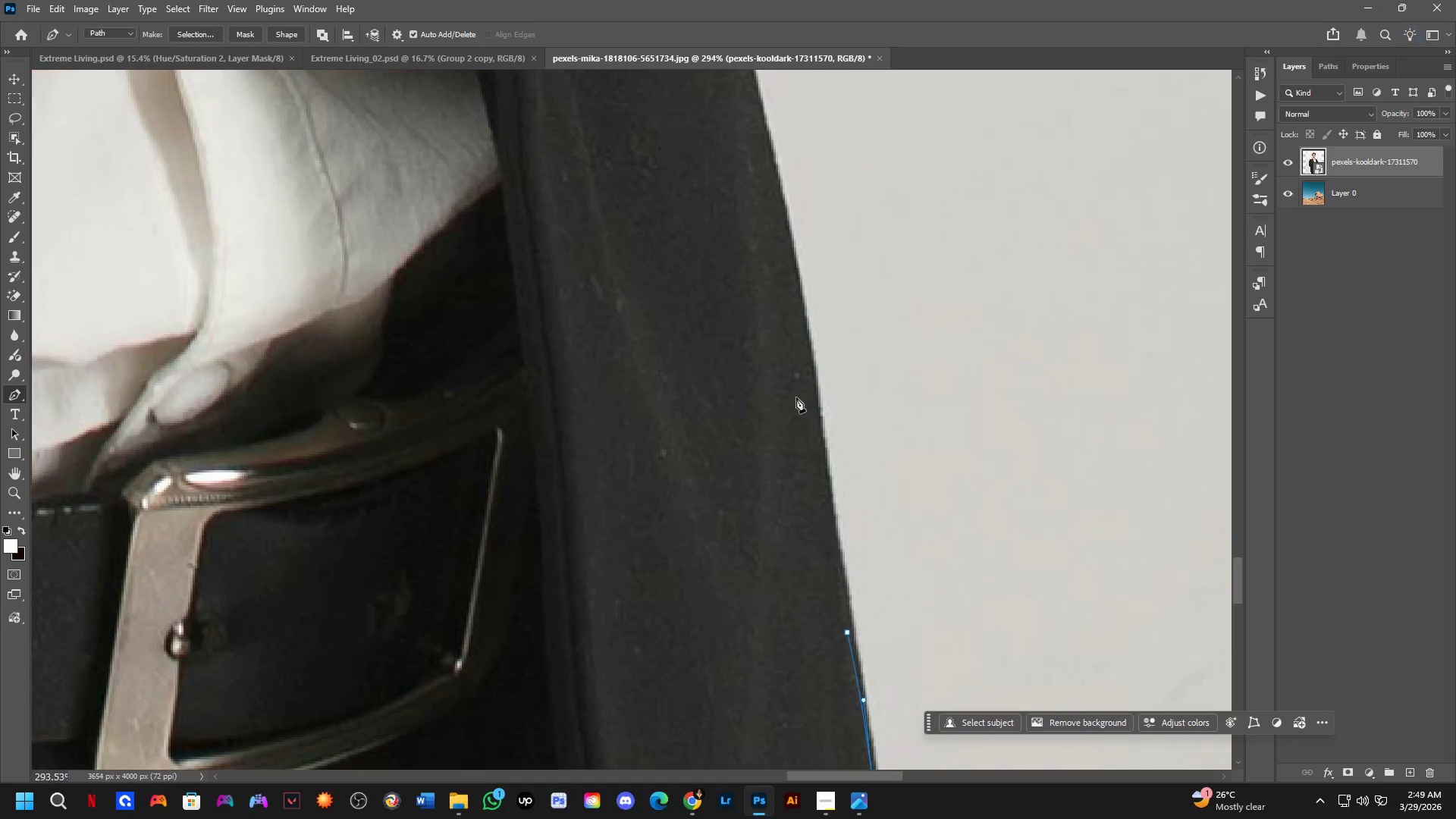 
left_click([782, 298])
 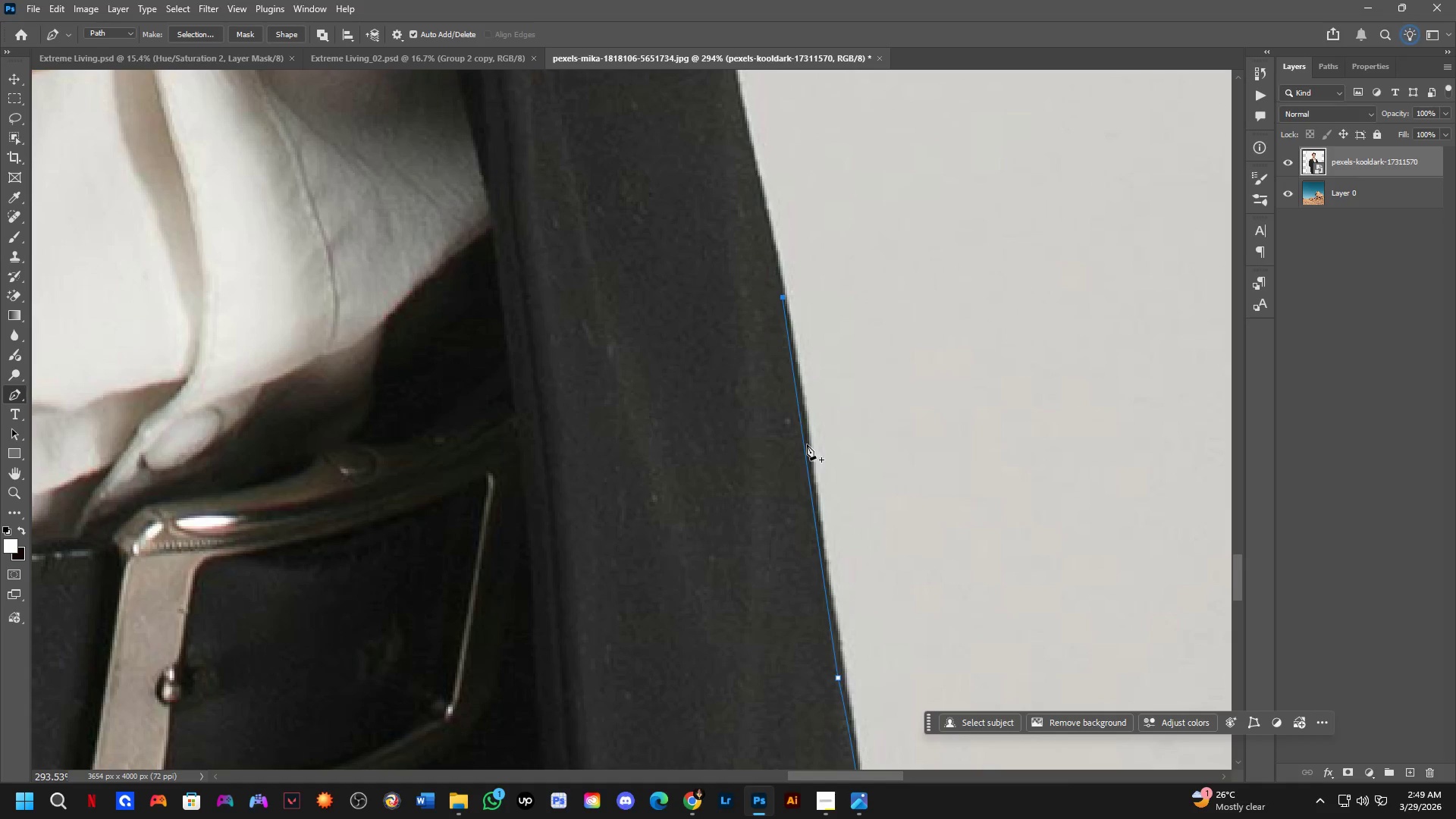 
left_click([805, 438])
 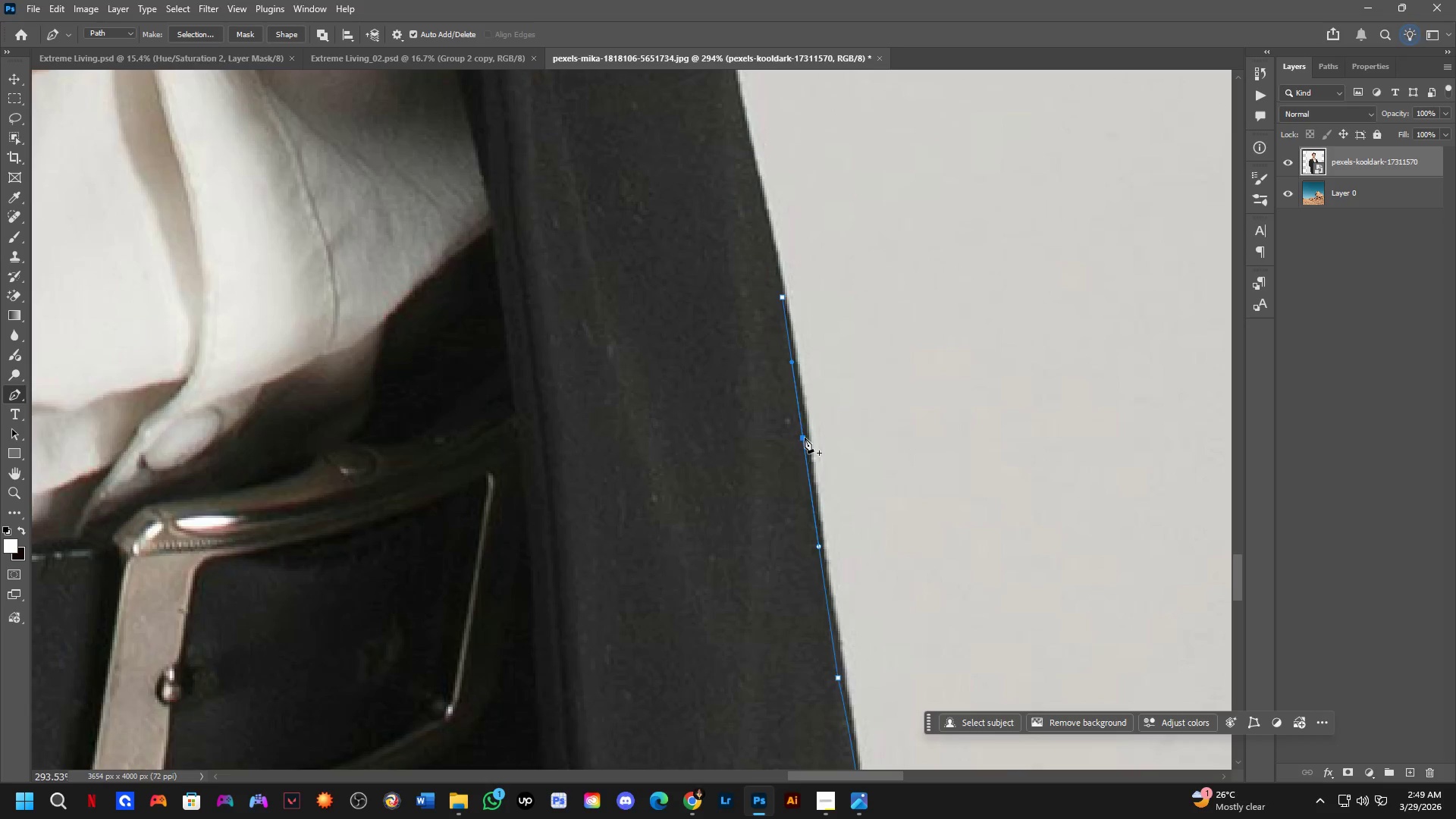 
scroll: coordinate [801, 435], scroll_direction: up, amount: 3.0
 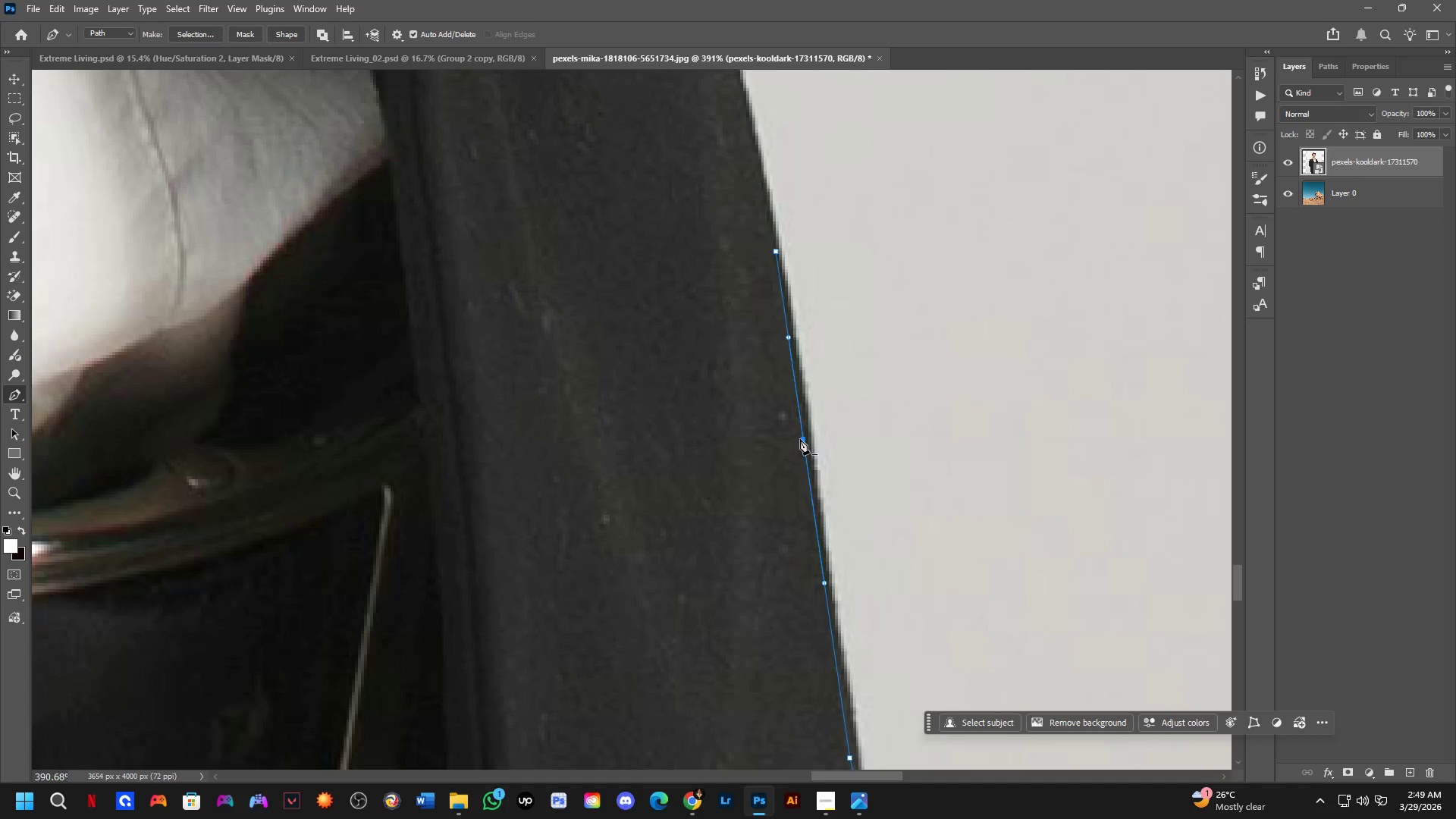 
hold_key(key=ControlLeft, duration=1.5)
left_click_drag(start_coordinate=[802, 440], to_coordinate=[802, 429])
 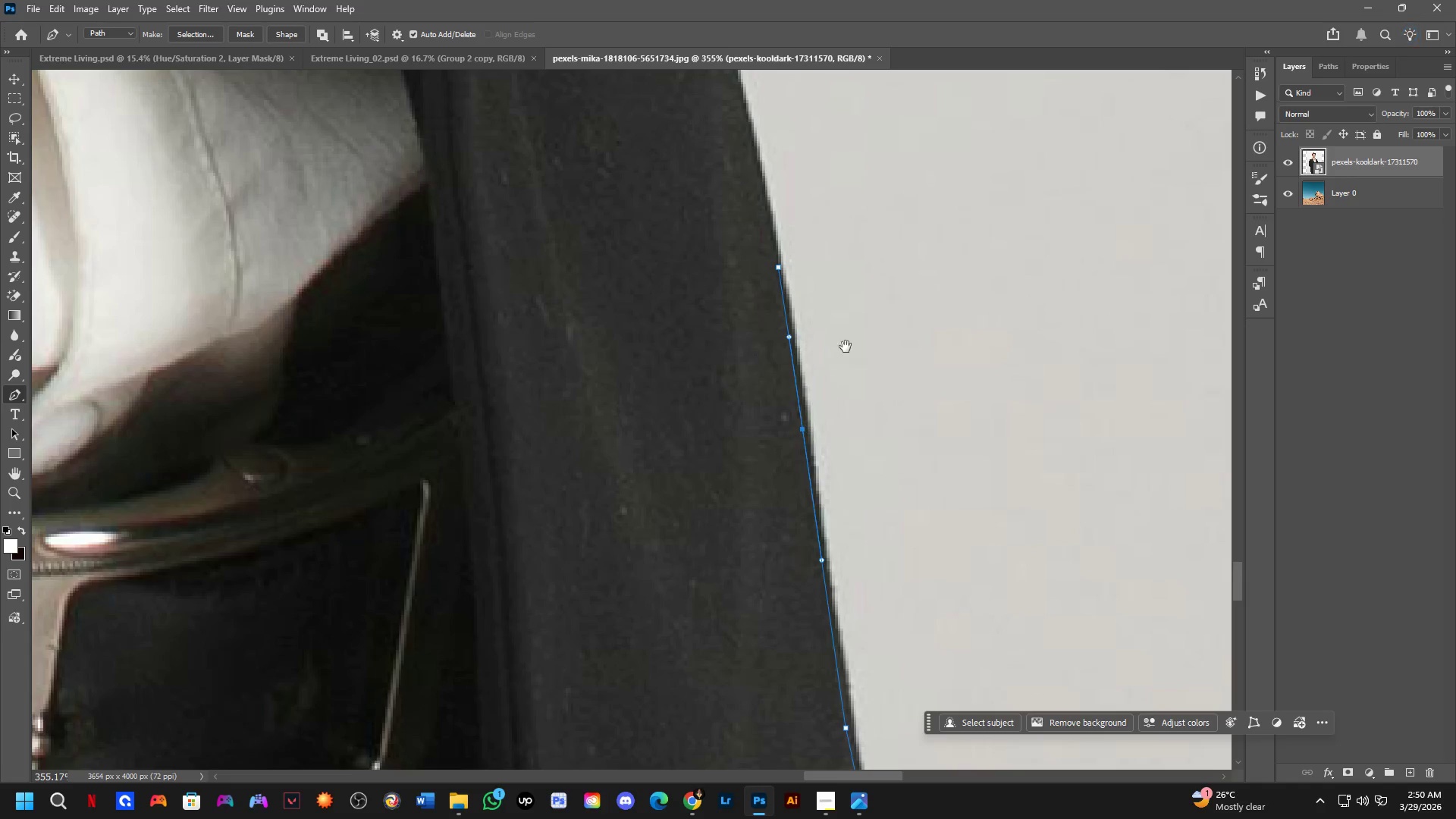 
hold_key(key=ControlLeft, duration=0.91)
 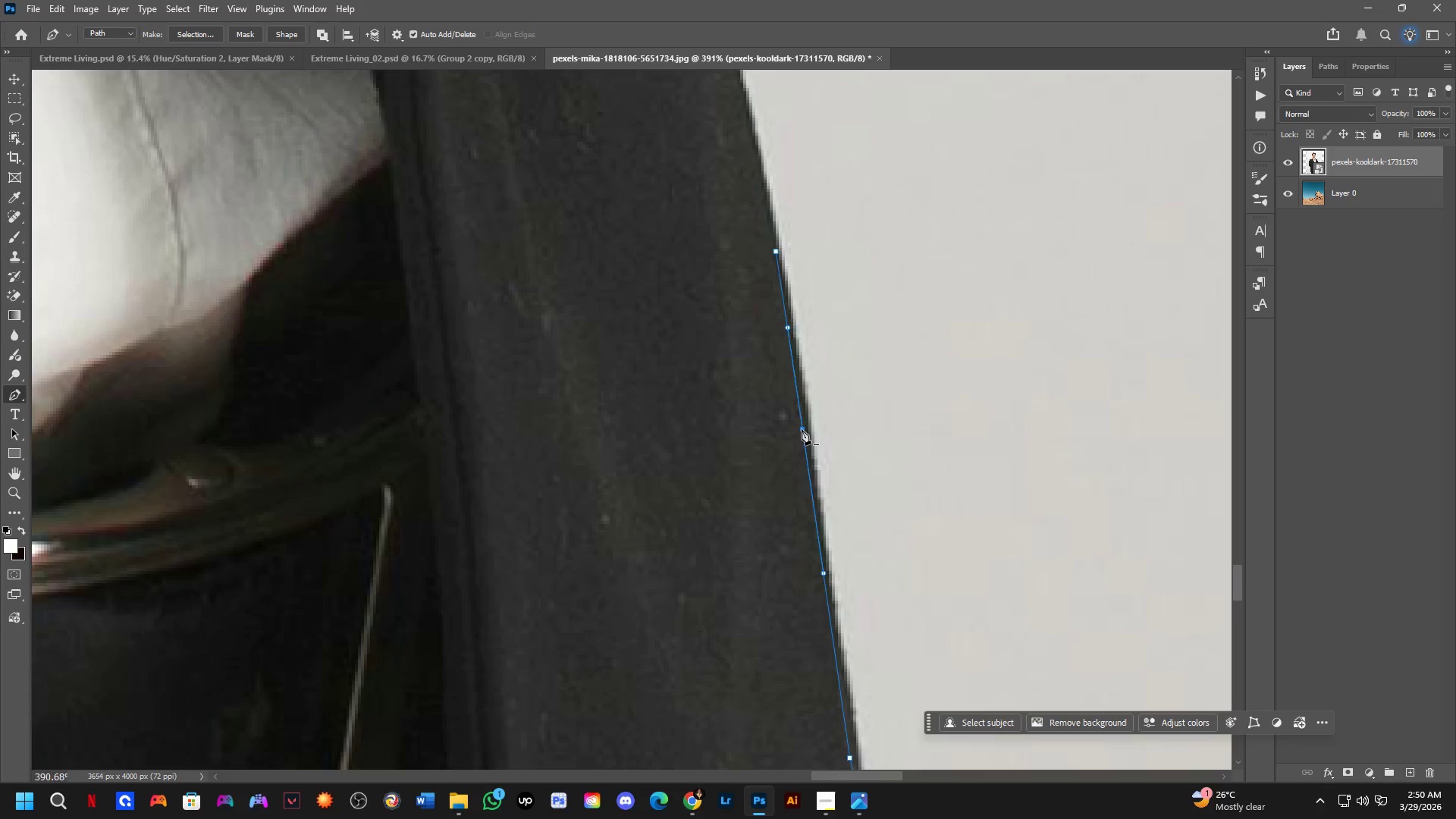 
hold_key(key=Space, duration=0.73)
 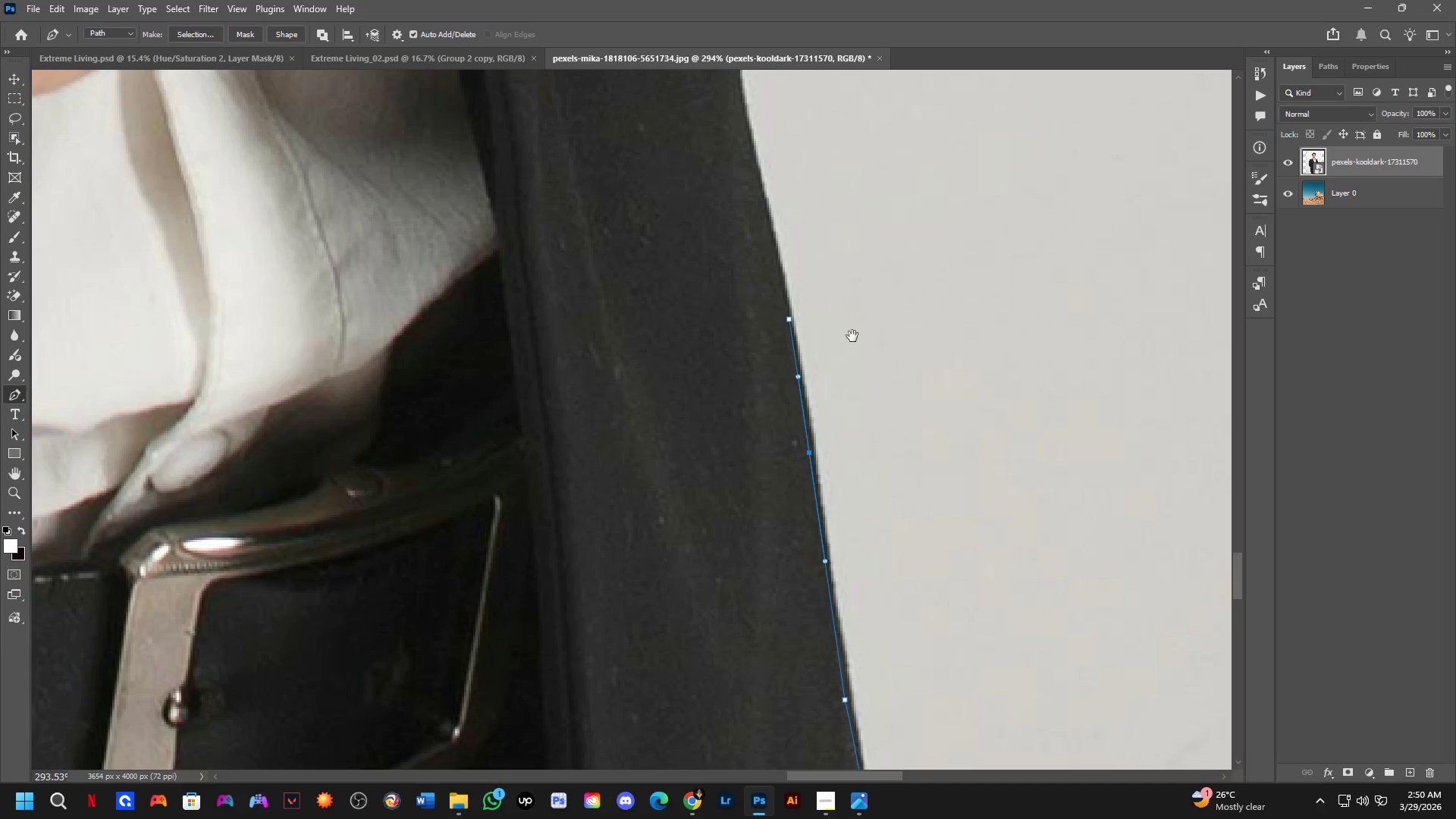 
left_click_drag(start_coordinate=[849, 340], to_coordinate=[850, 378])
 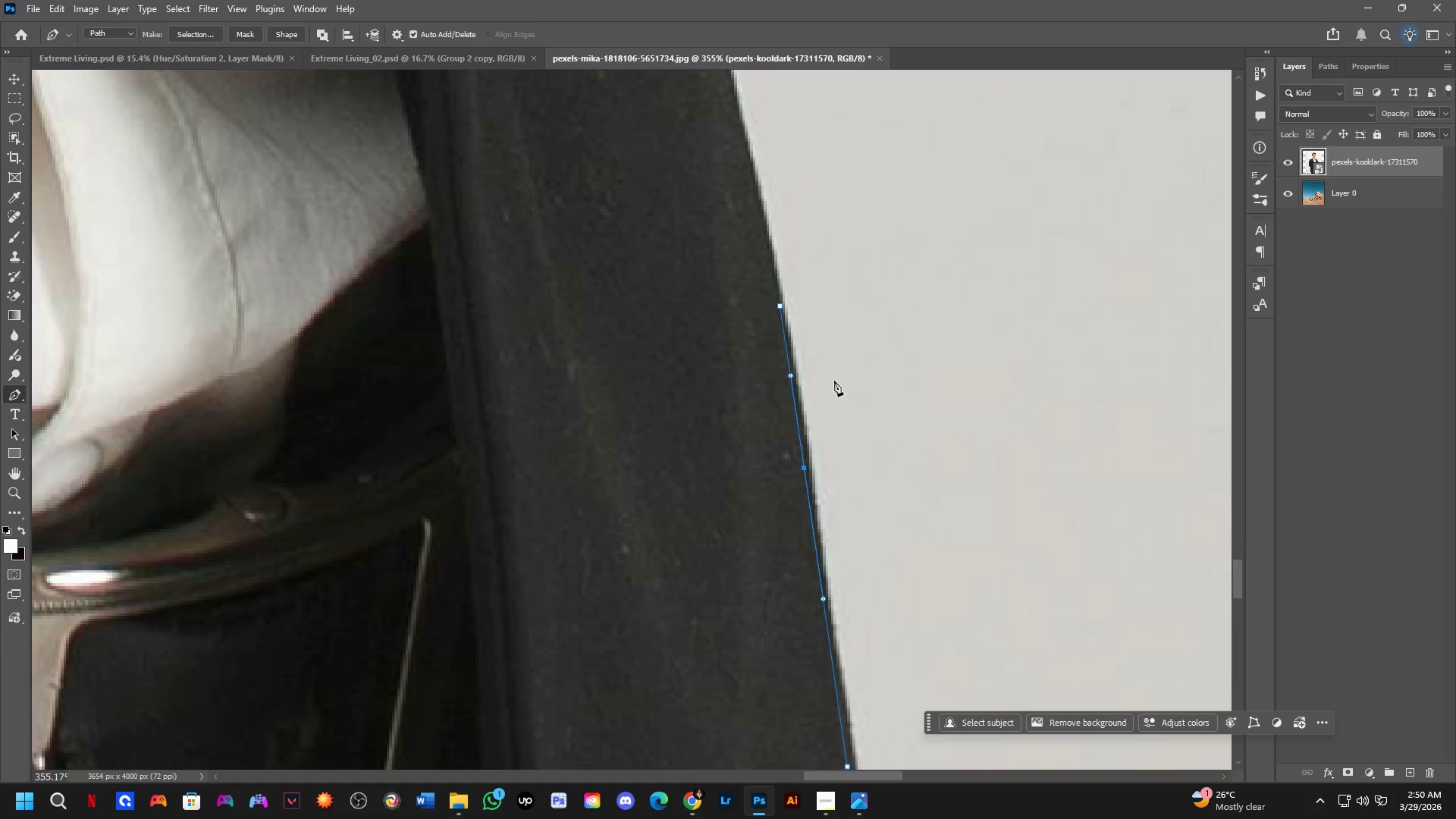 
scroll: coordinate [802, 429], scroll_direction: down, amount: 1.0
 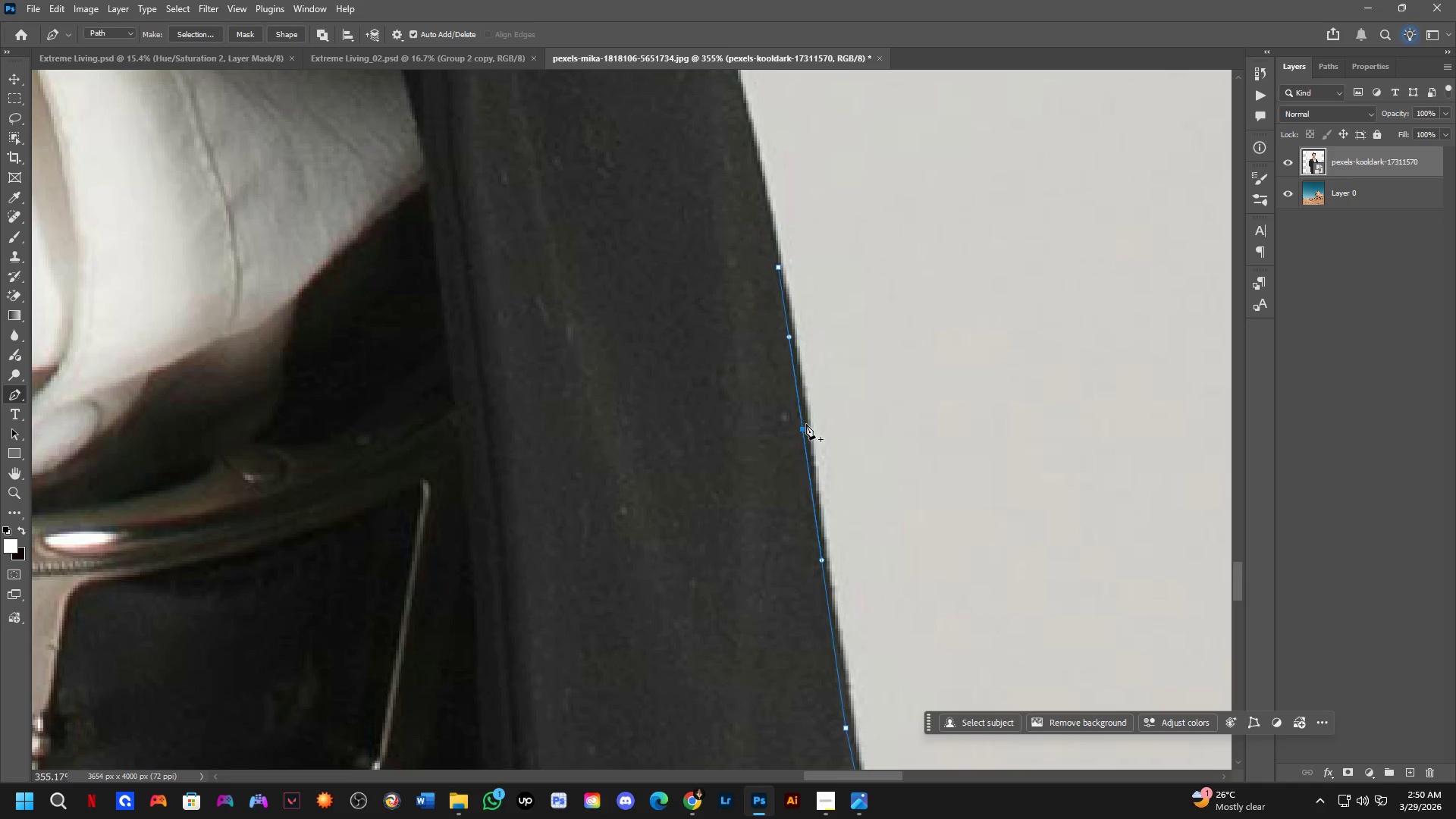 
hold_key(key=Space, duration=1.5)
 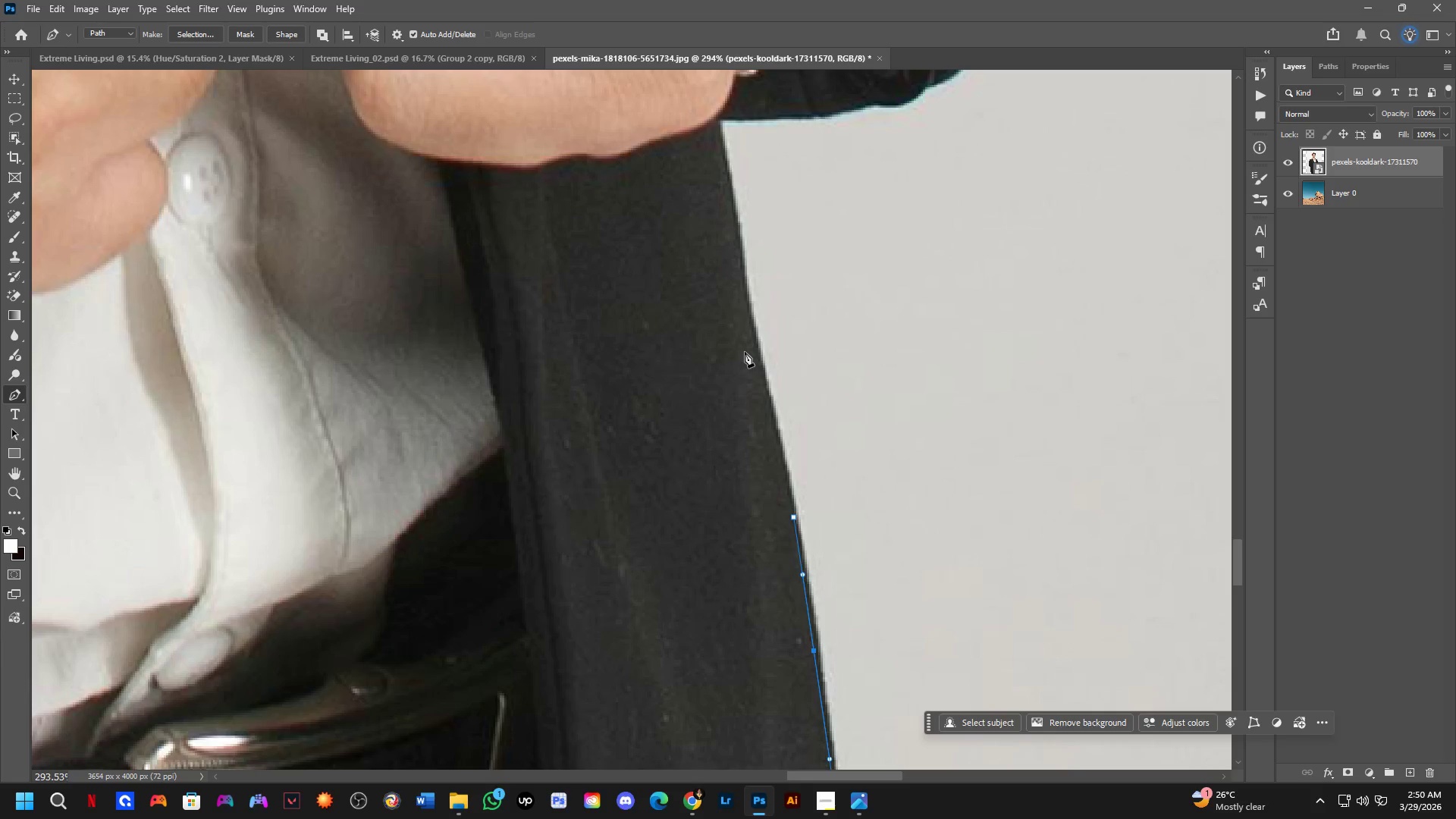 
left_click_drag(start_coordinate=[852, 336], to_coordinate=[857, 534])
 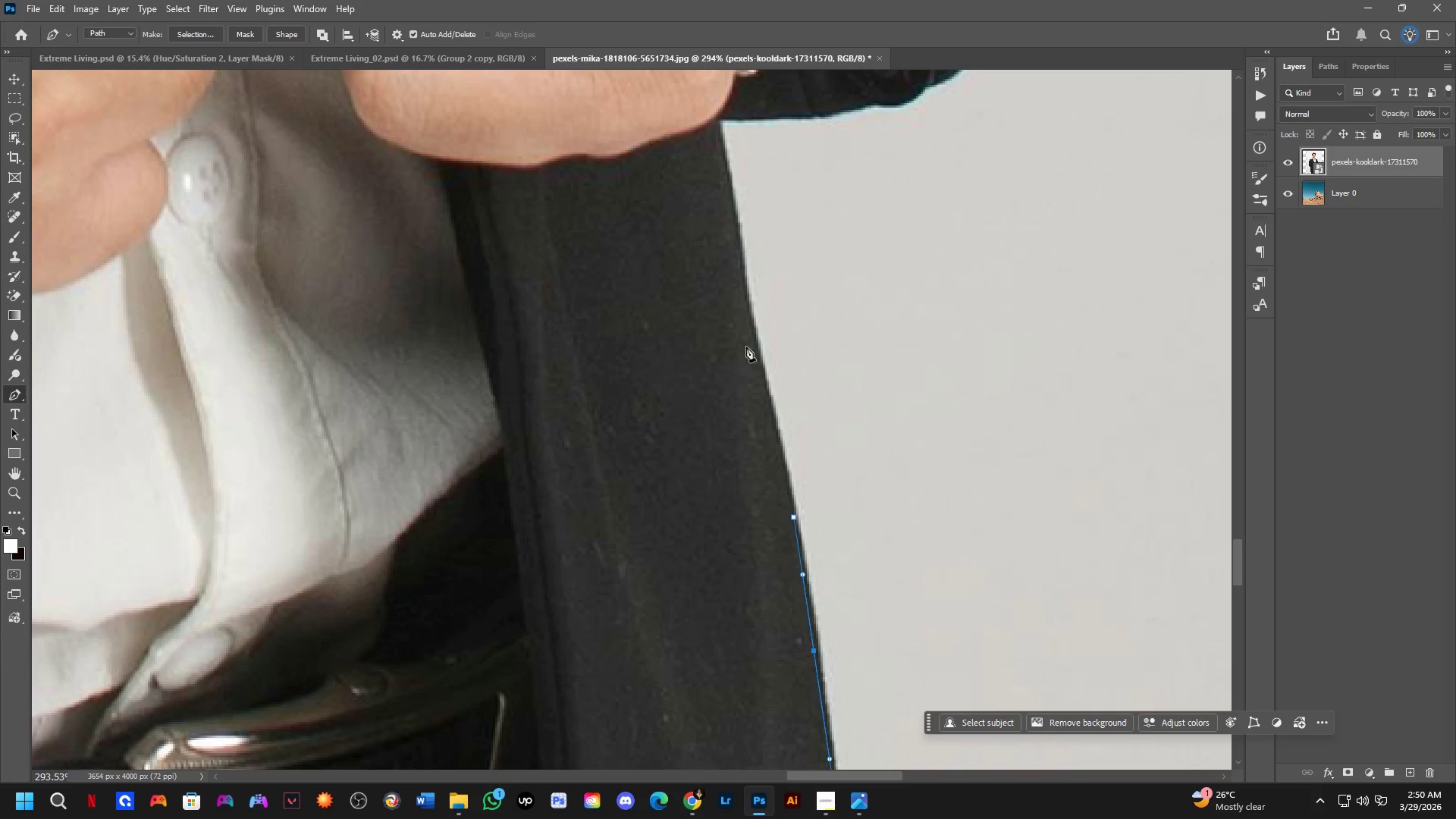 
scroll: coordinate [834, 381], scroll_direction: down, amount: 2.0
 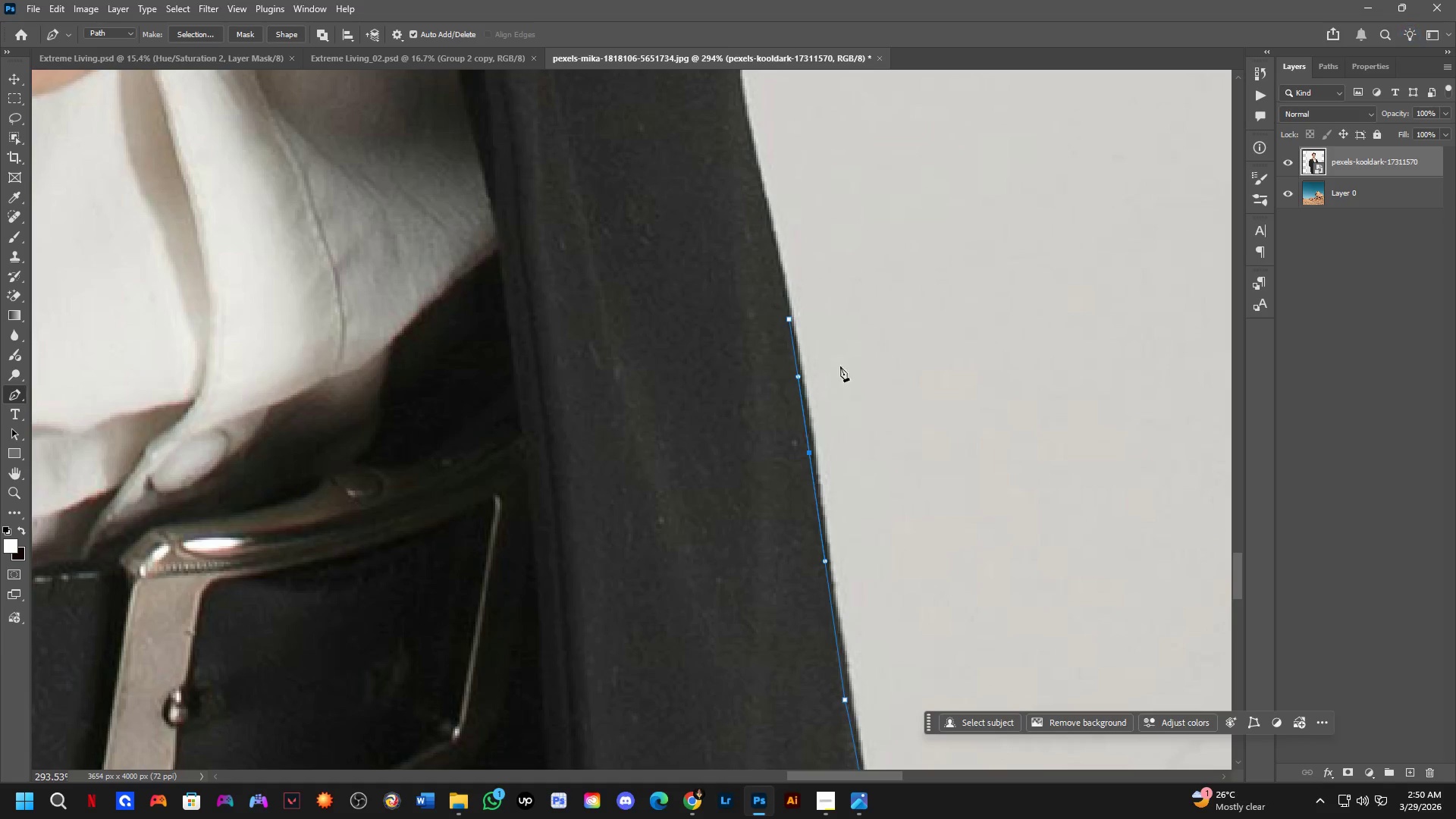 
key(Space)
 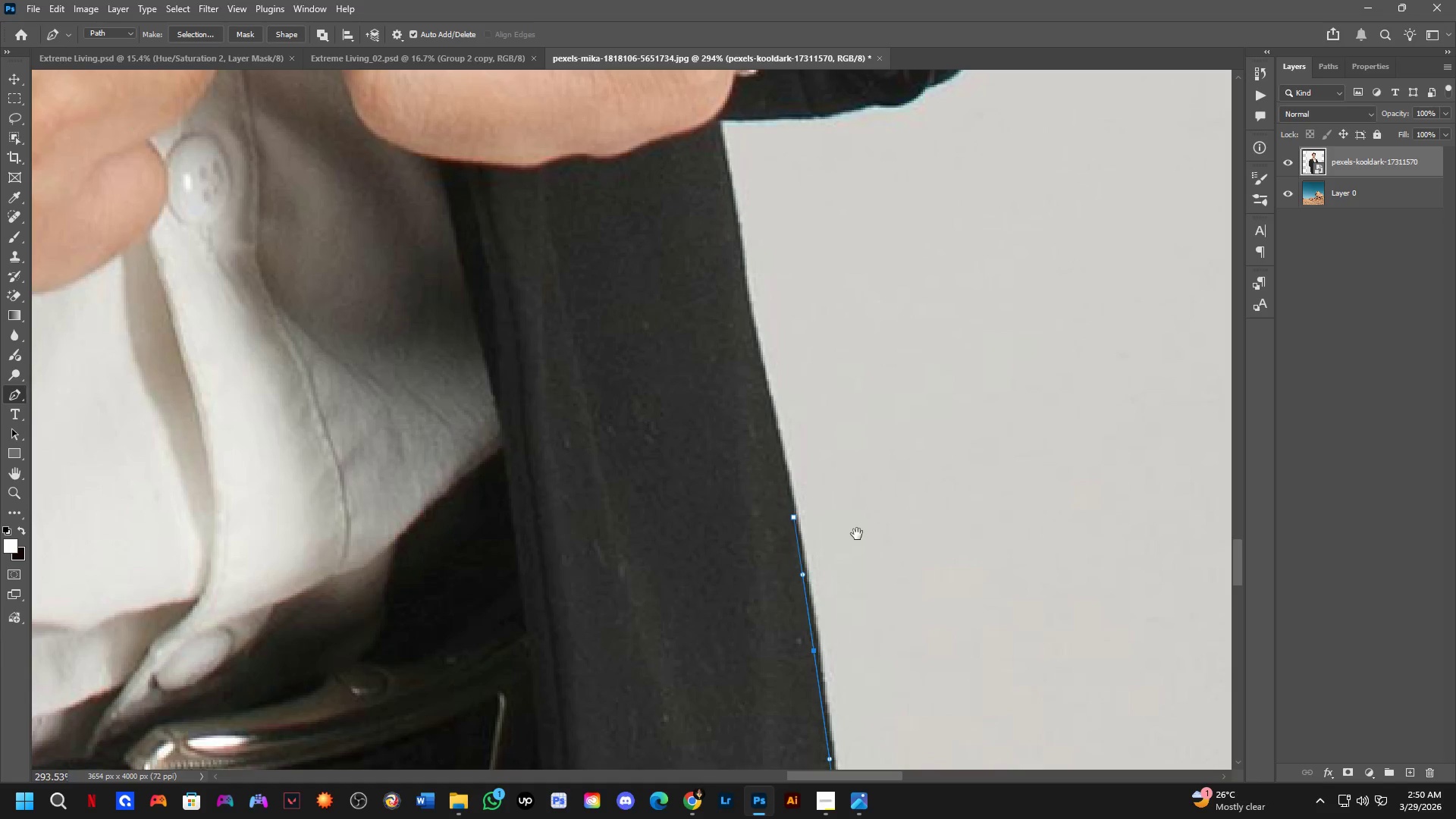 
key(Space)
 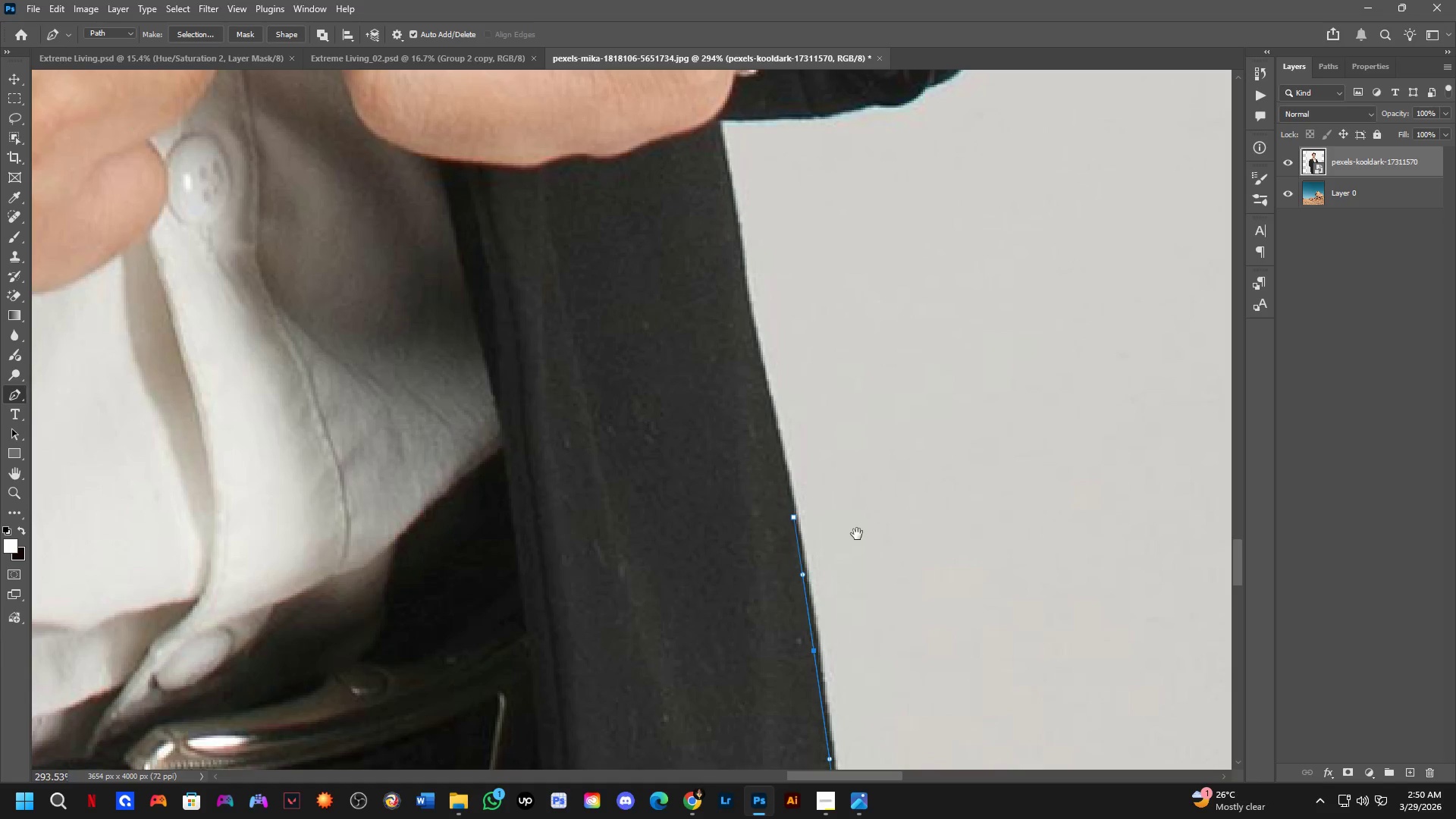 
key(Space)
 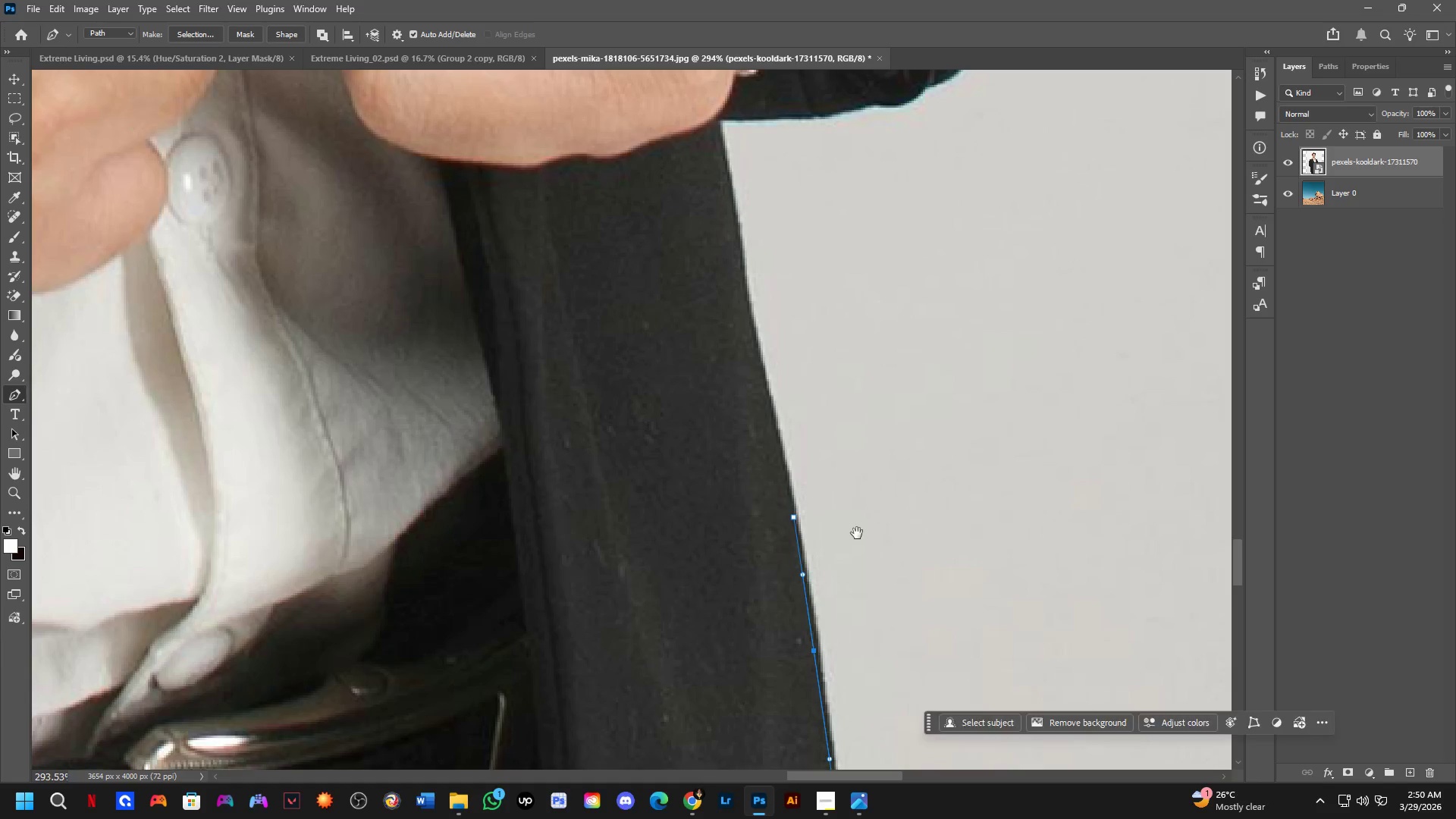 
key(Space)
 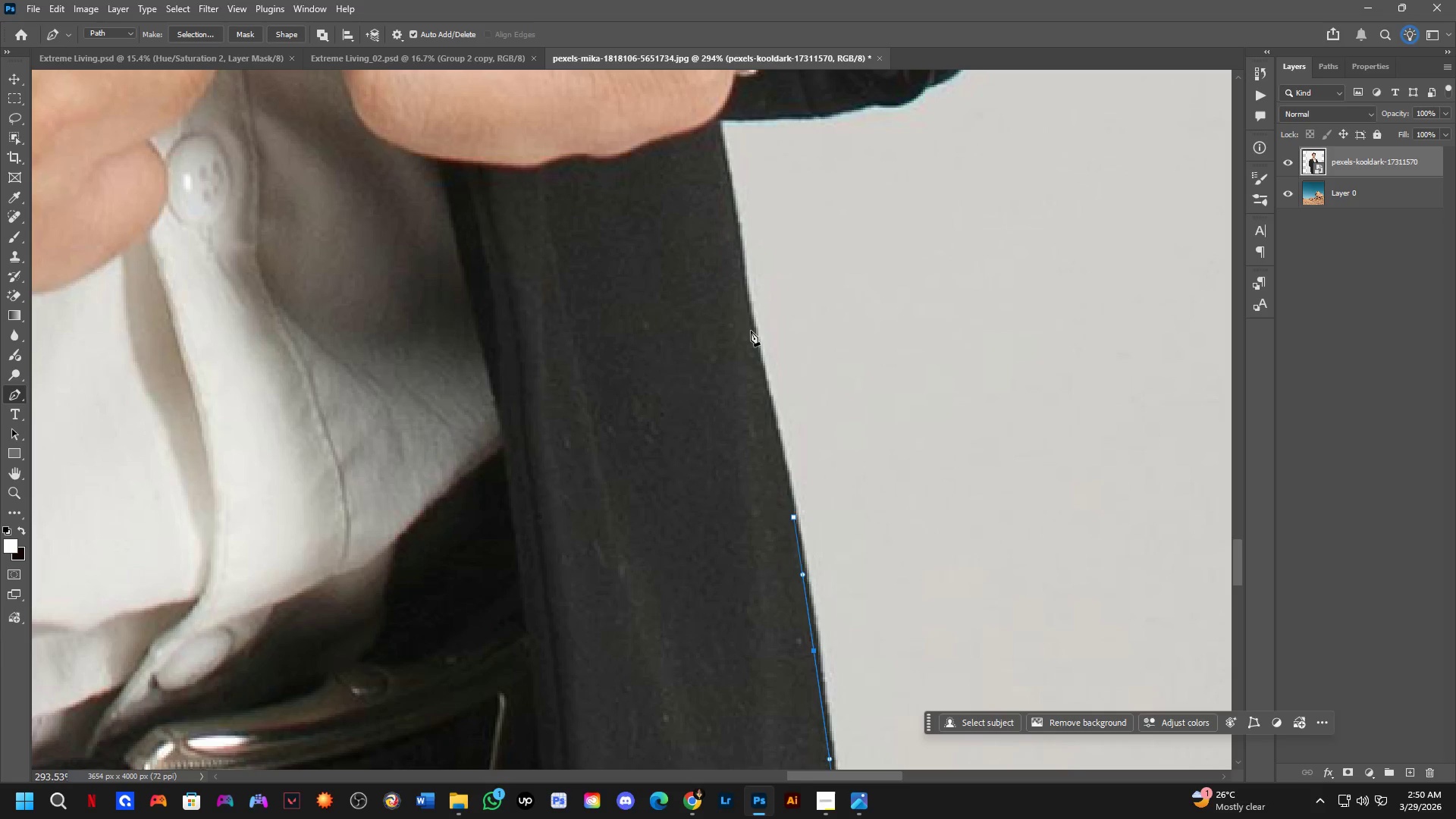 
left_click_drag(start_coordinate=[748, 320], to_coordinate=[735, 283])
 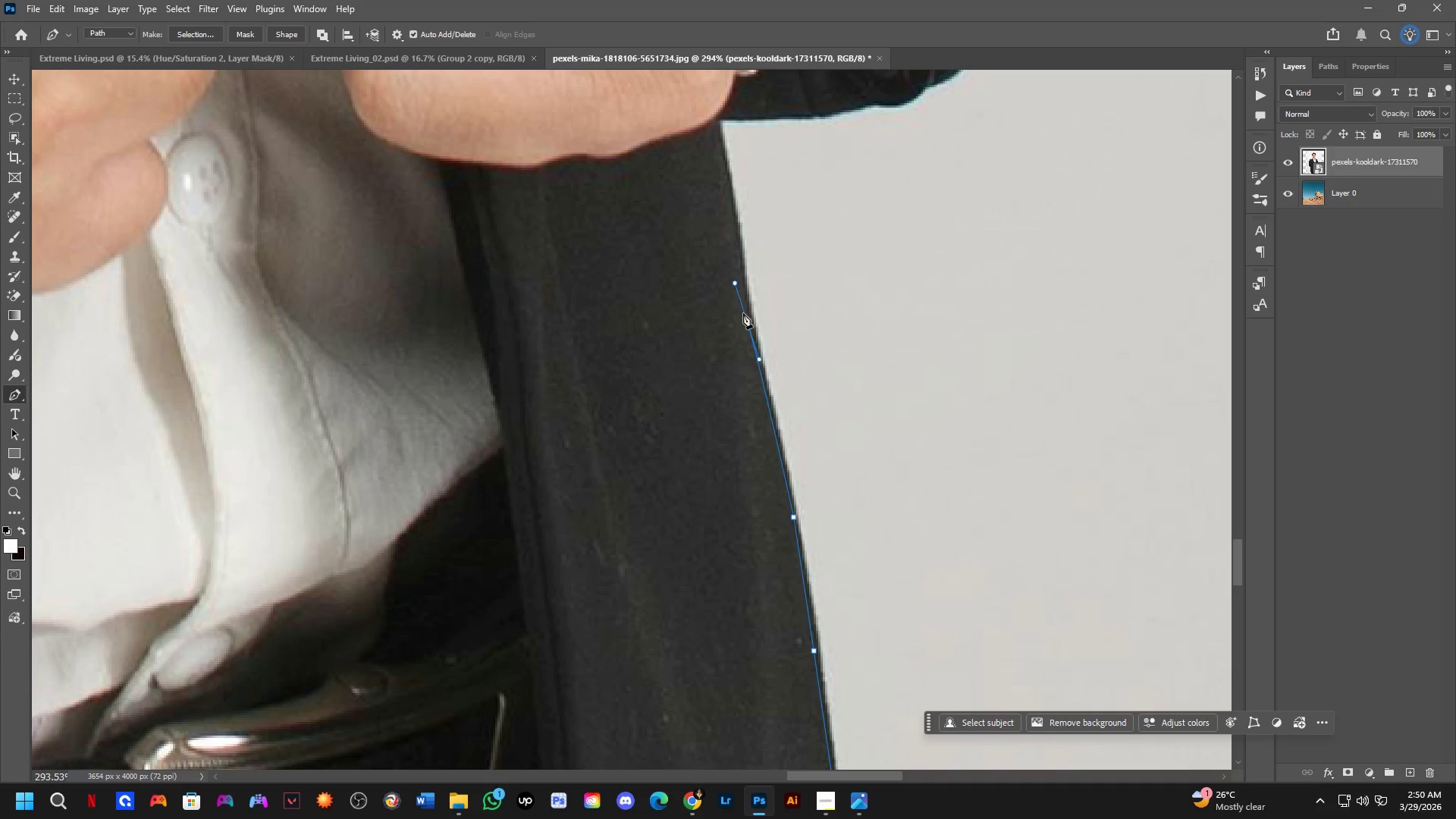 
hold_key(key=AltLeft, duration=0.38)
left_click([748, 322])
 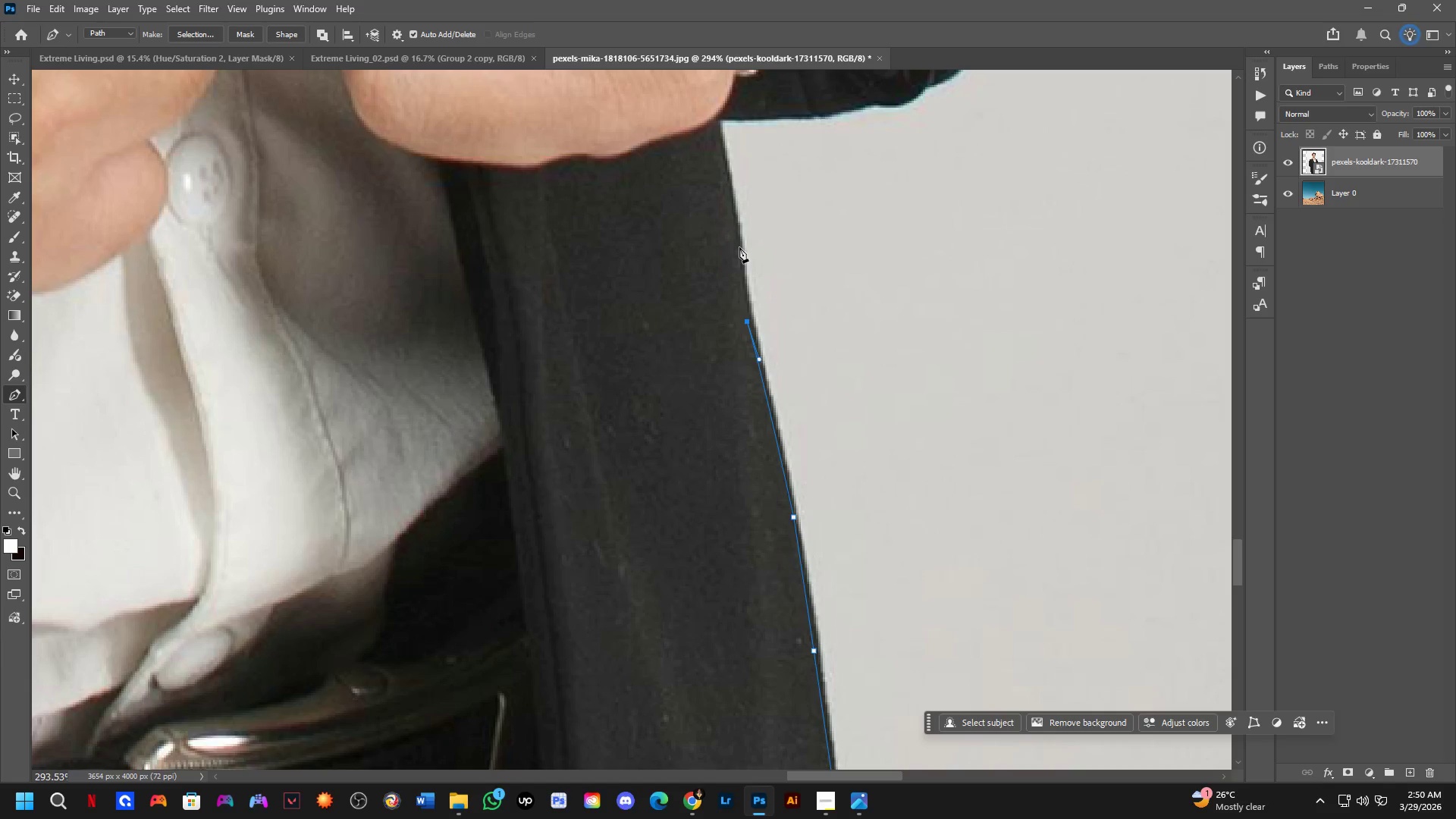 
left_click_drag(start_coordinate=[739, 247], to_coordinate=[741, 240])
 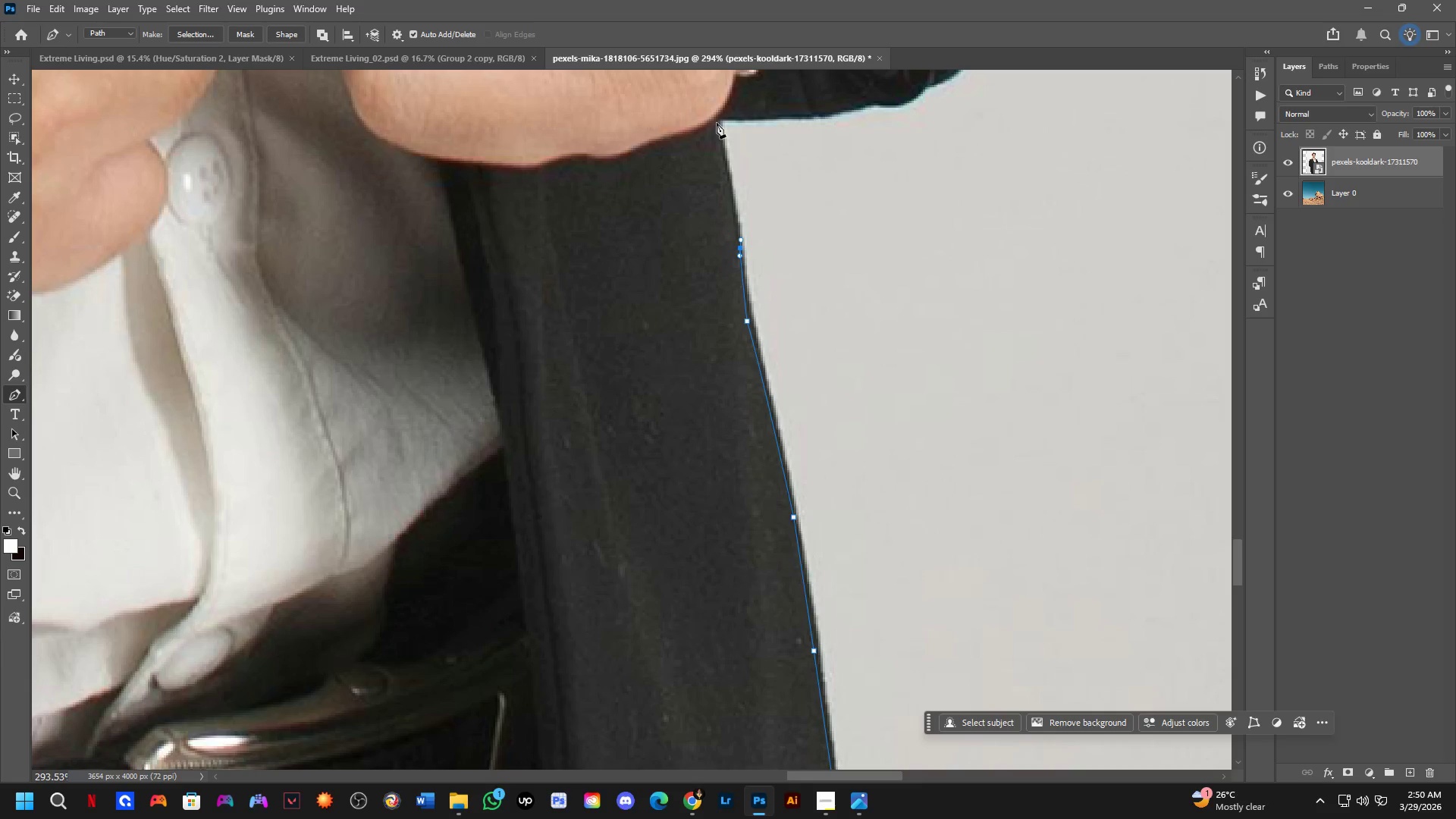 
left_click([716, 119])
 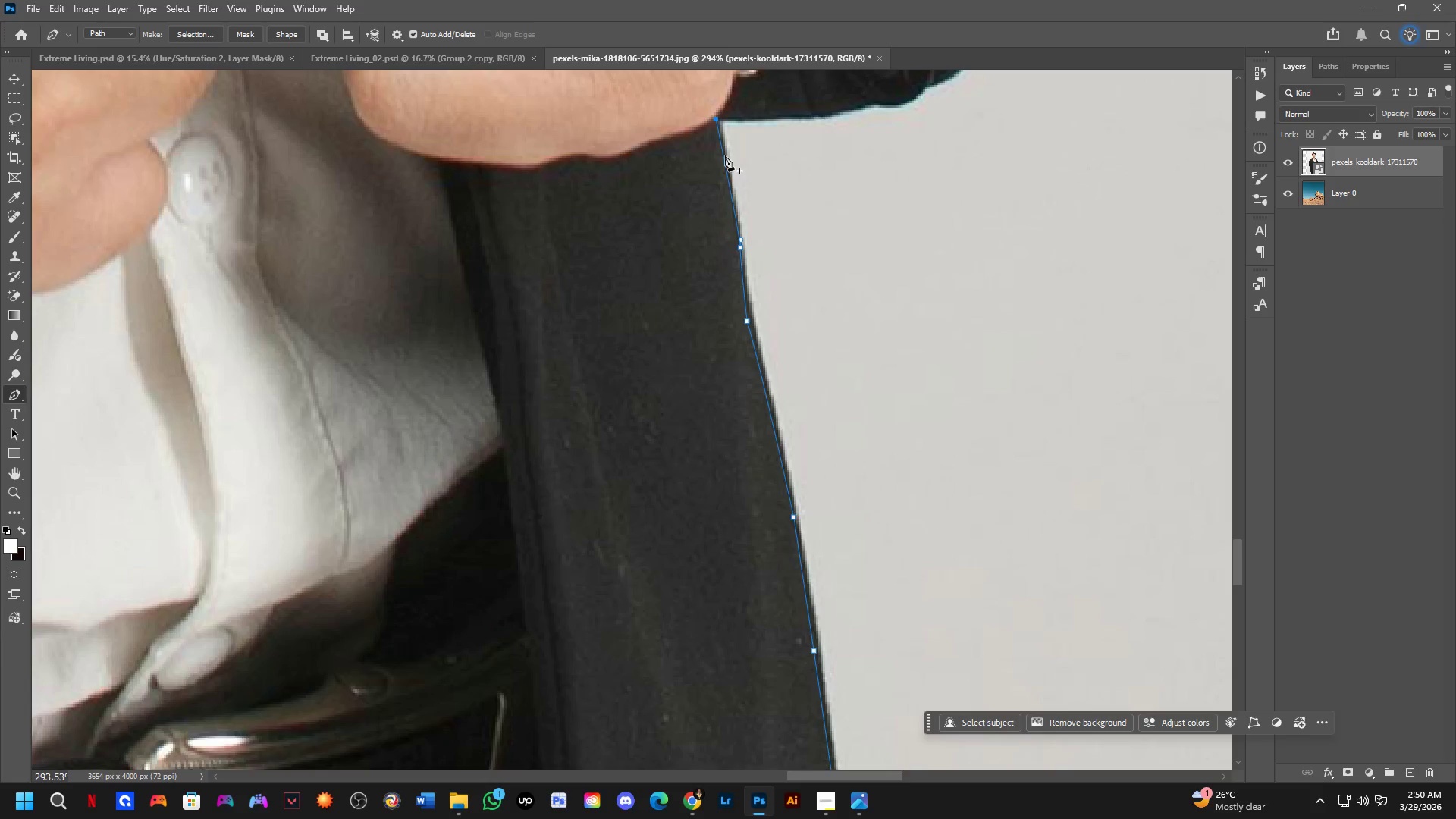 
hold_key(key=Space, duration=0.62)
 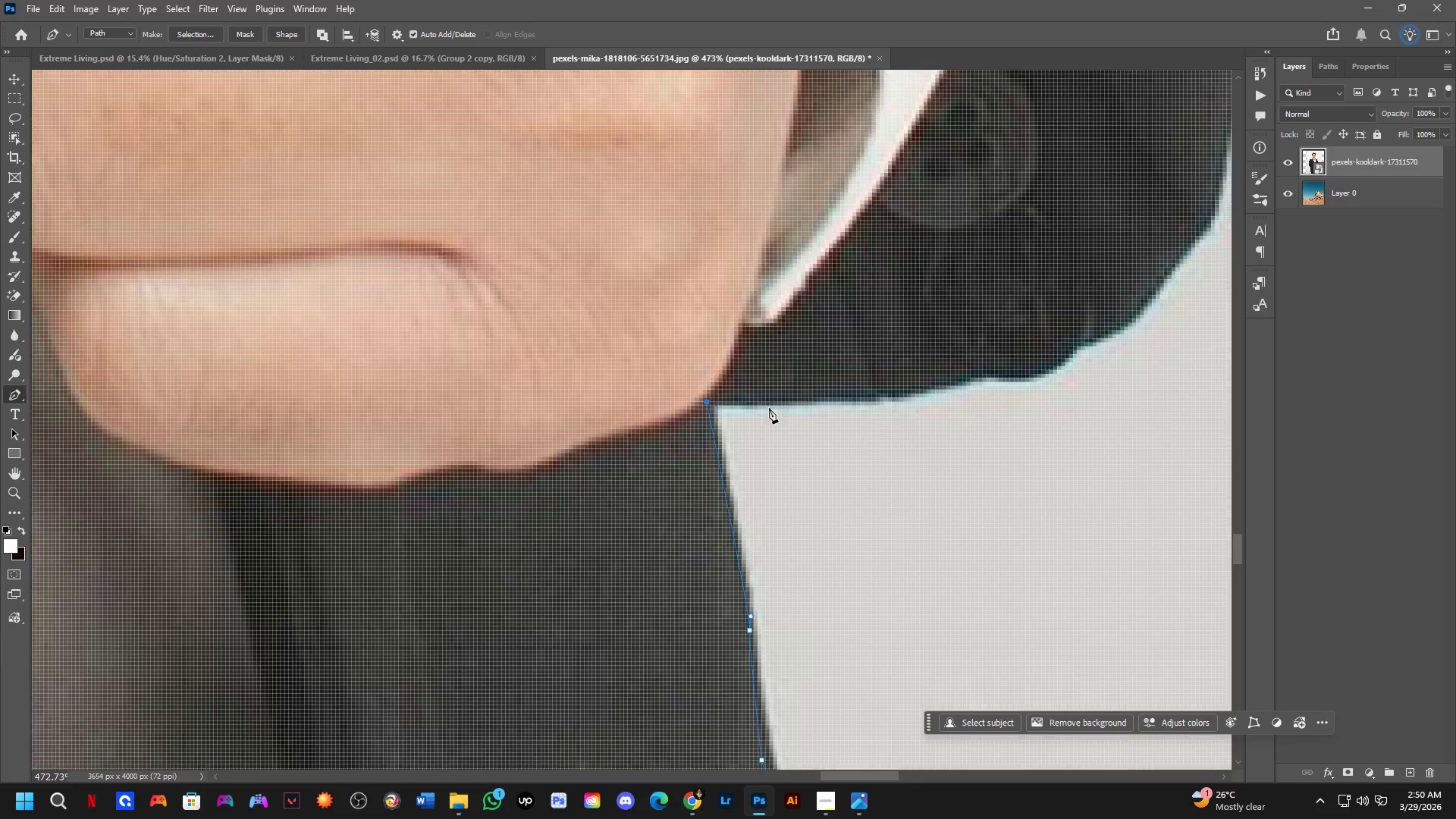 
left_click_drag(start_coordinate=[755, 226], to_coordinate=[748, 535])
 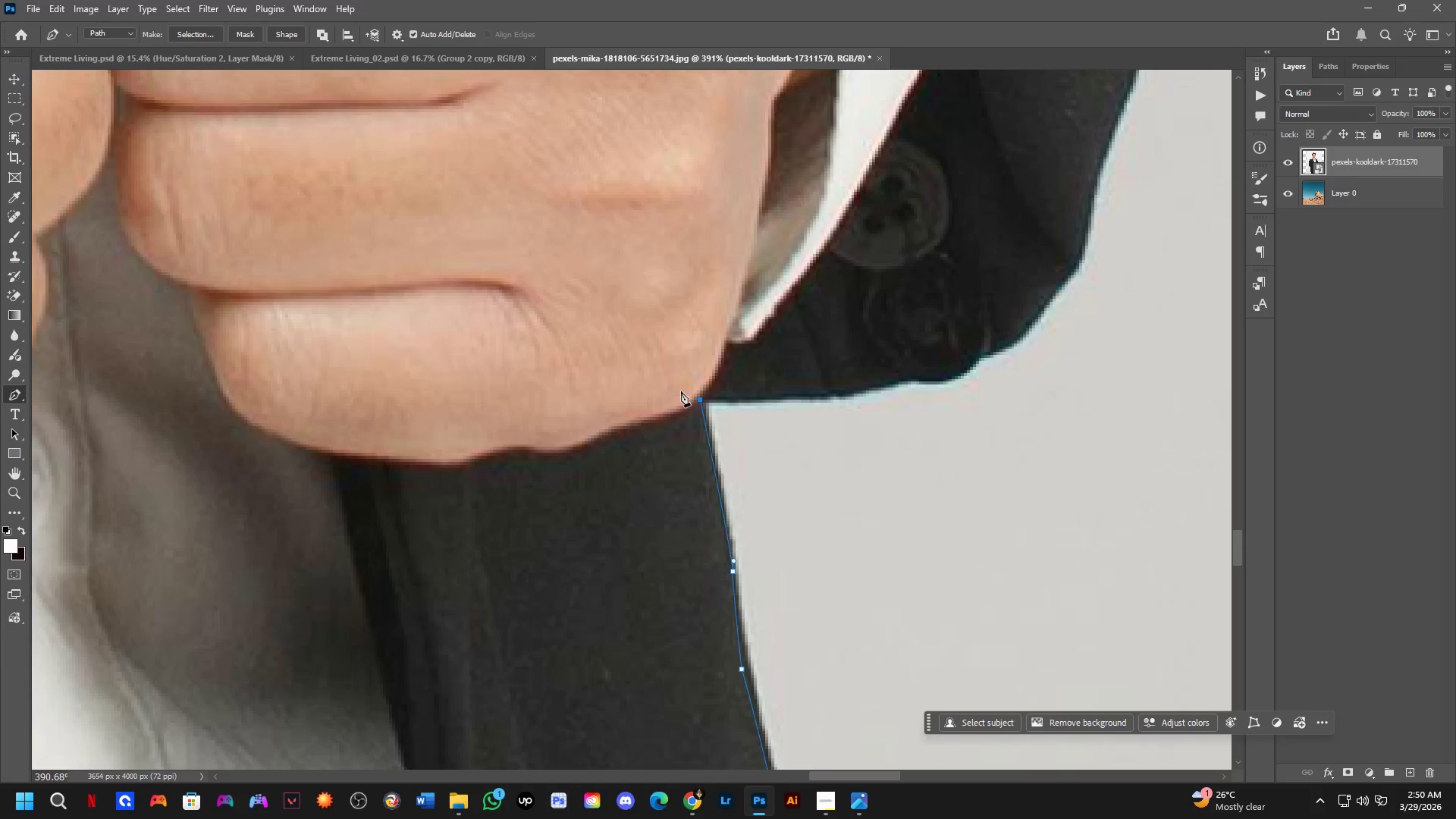 
scroll: coordinate [682, 391], scroll_direction: up, amount: 6.0
 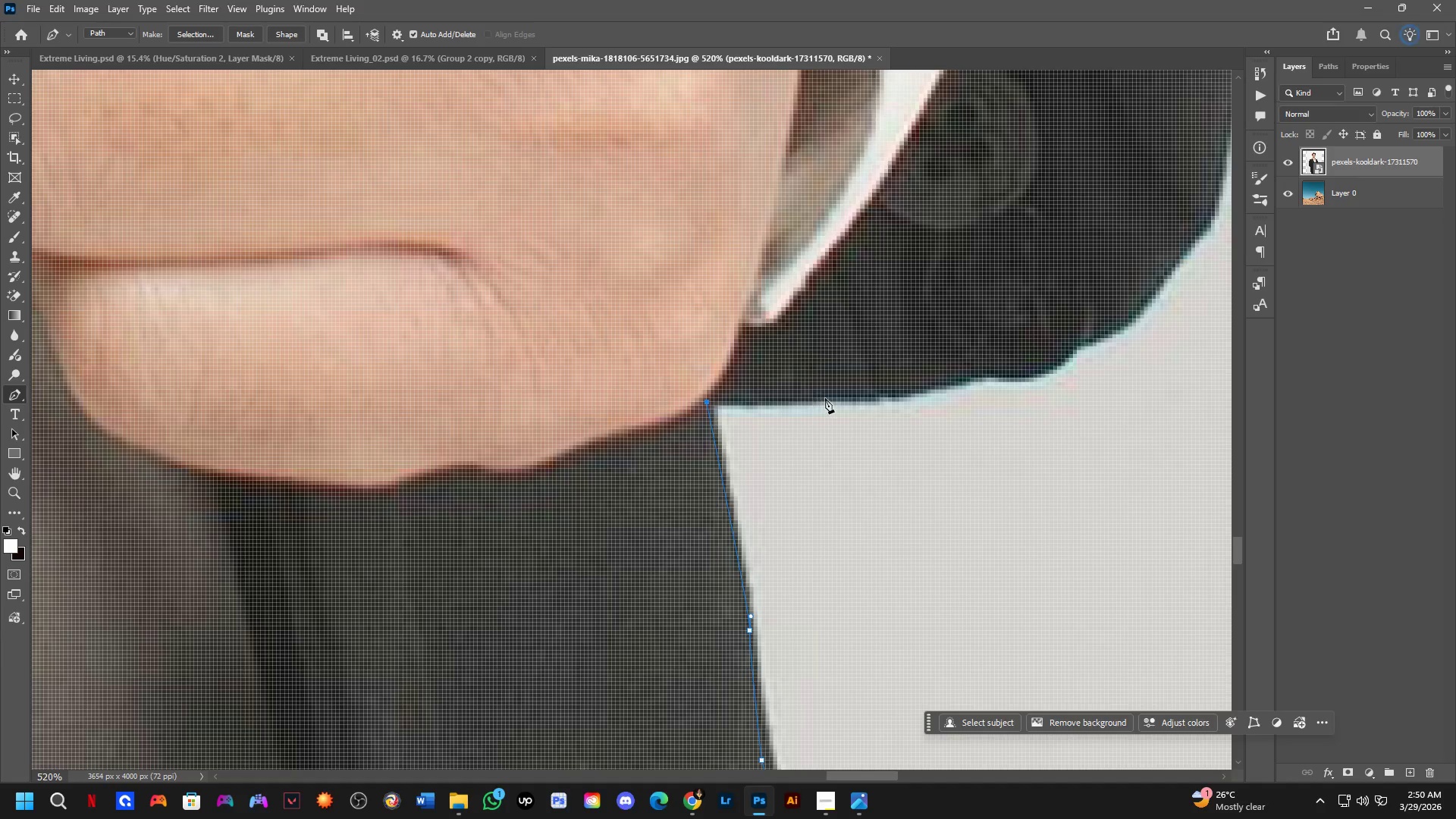 
scroll: coordinate [823, 388], scroll_direction: down, amount: 4.0
 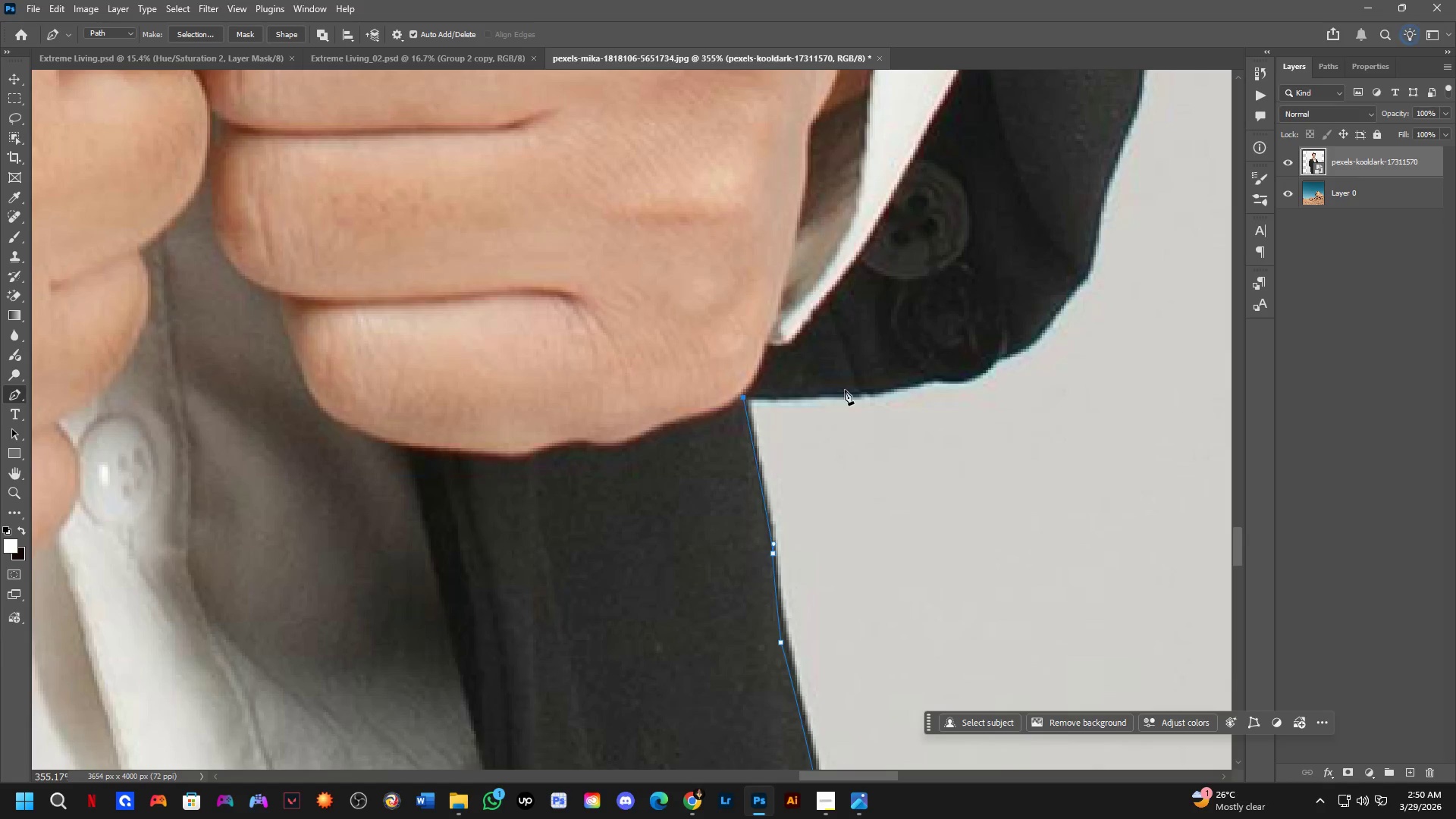 
left_click([849, 391])
 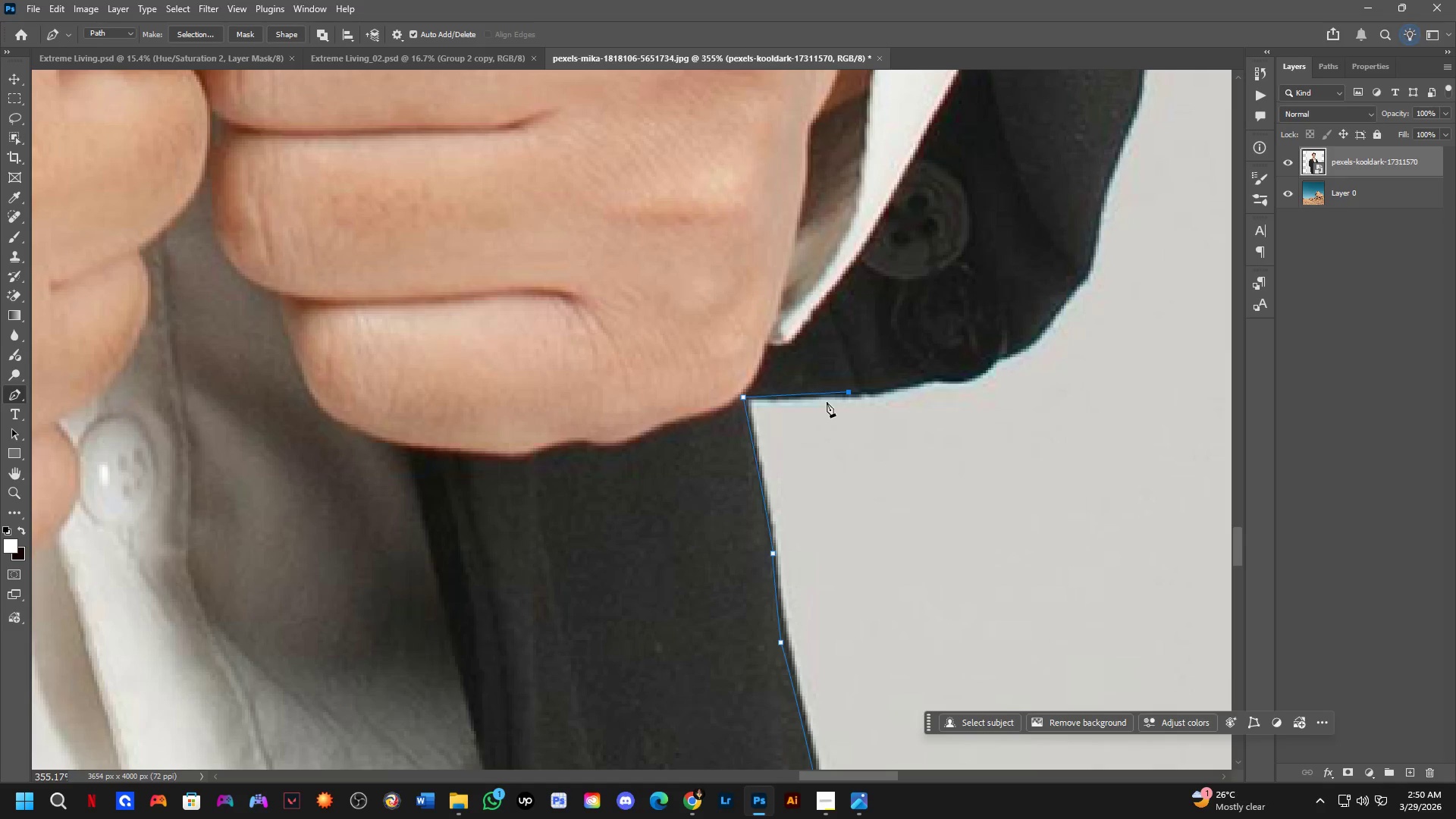 
key(Control+ControlLeft)
 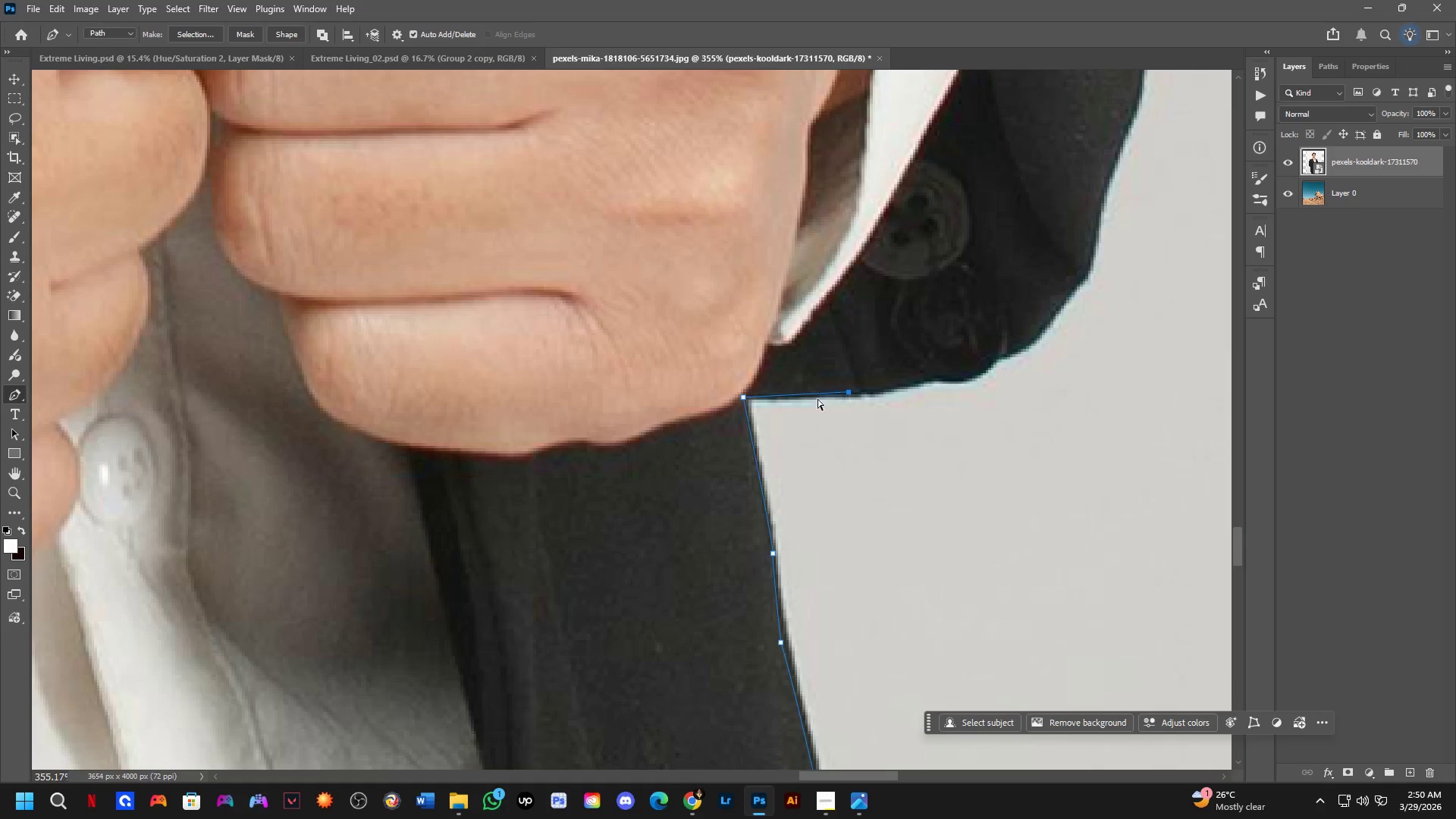 
key(Control+Z)
 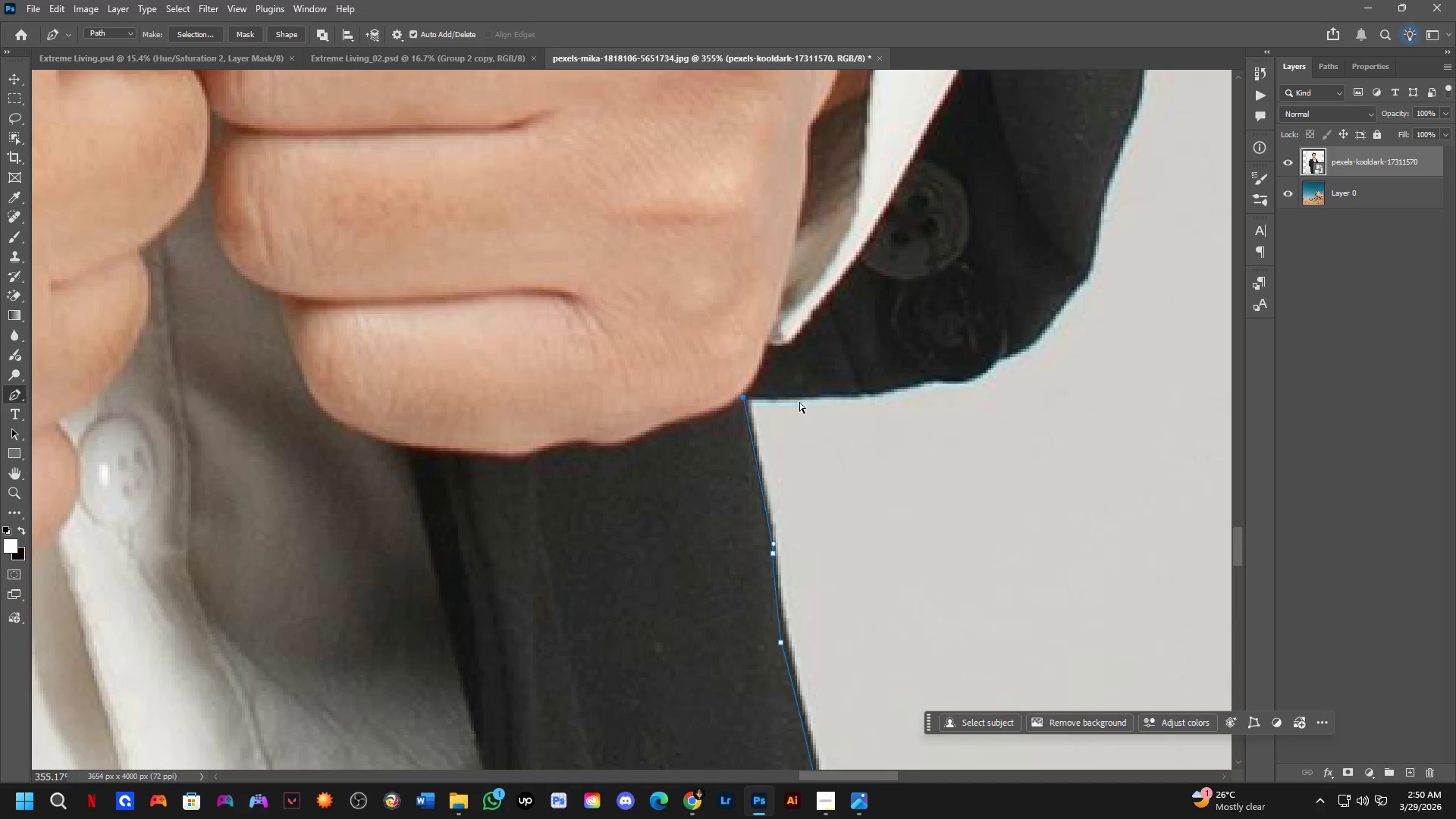 
hold_key(key=ControlLeft, duration=1.06)
 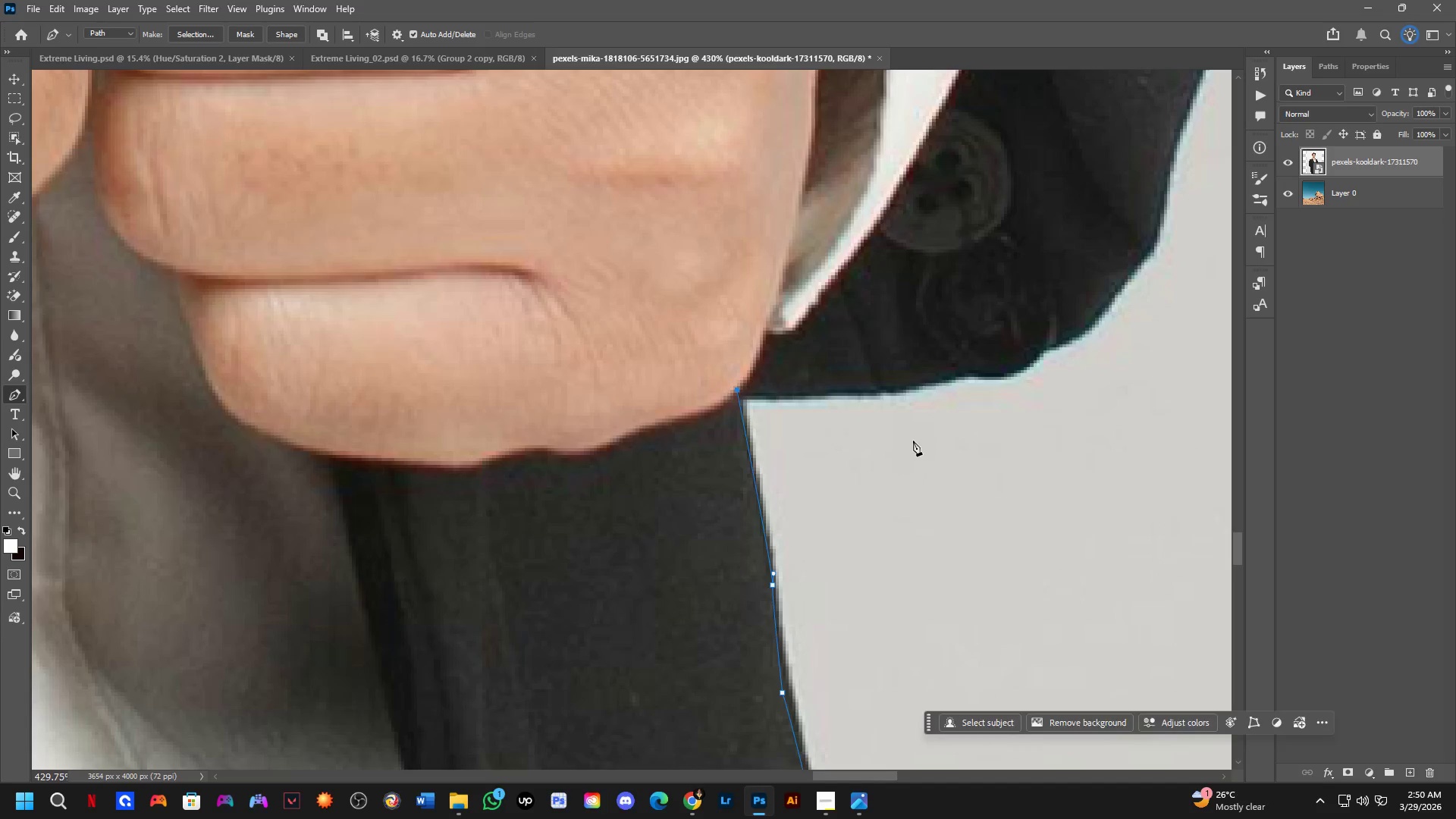 
scroll: coordinate [761, 403], scroll_direction: up, amount: 2.0
 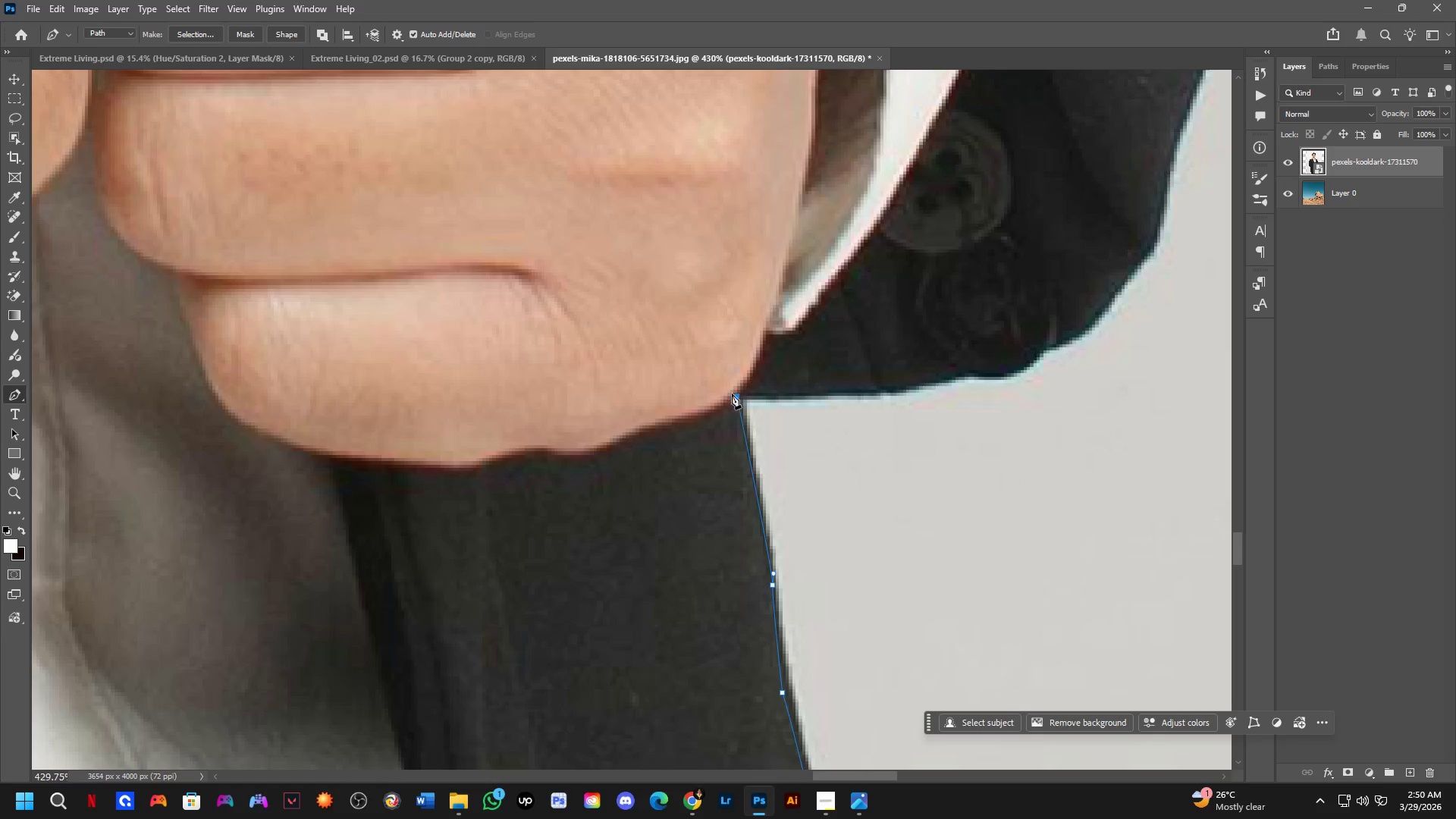 
left_click_drag(start_coordinate=[735, 393], to_coordinate=[735, 386])
 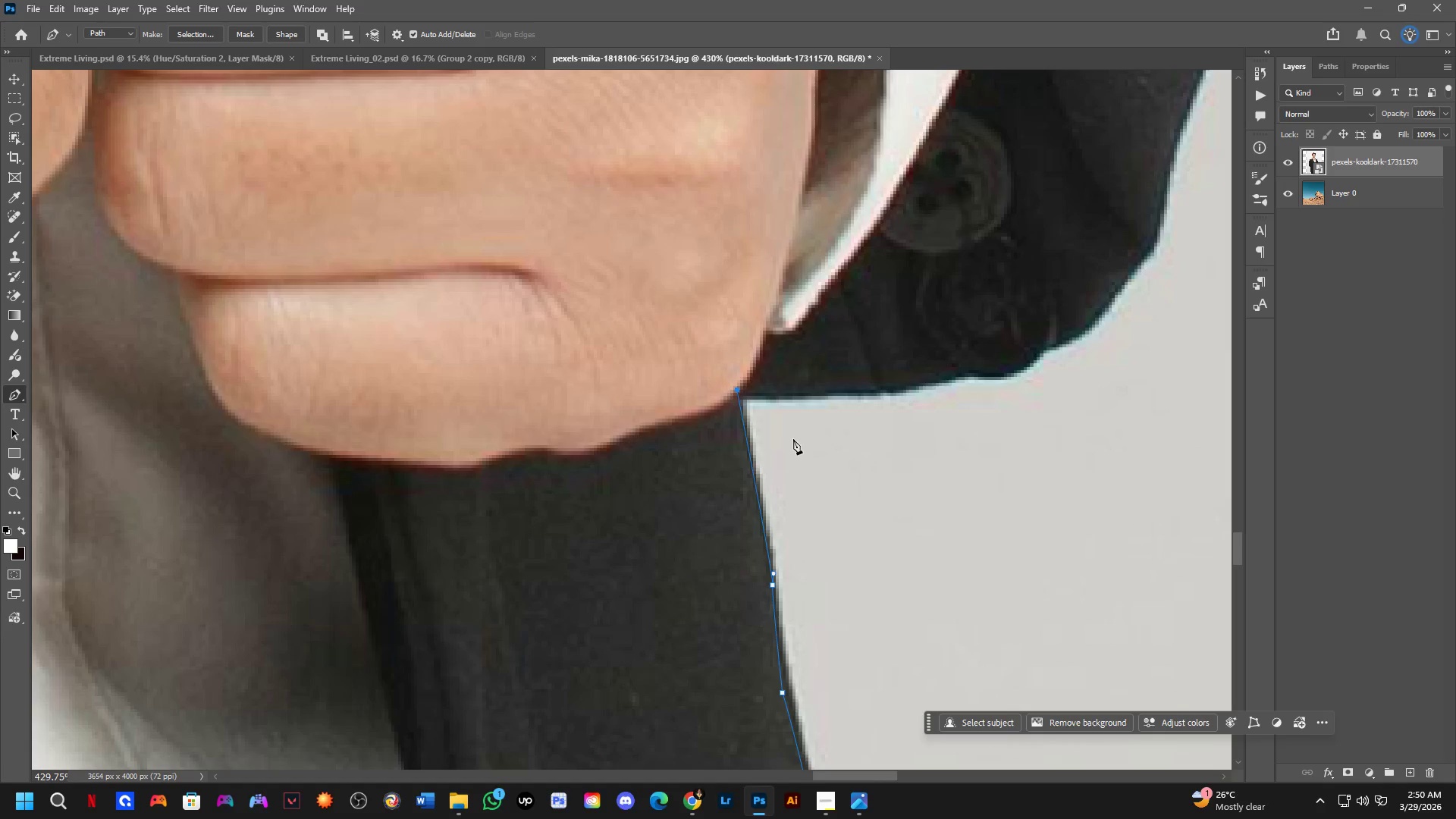 
hold_key(key=Space, duration=0.5)
 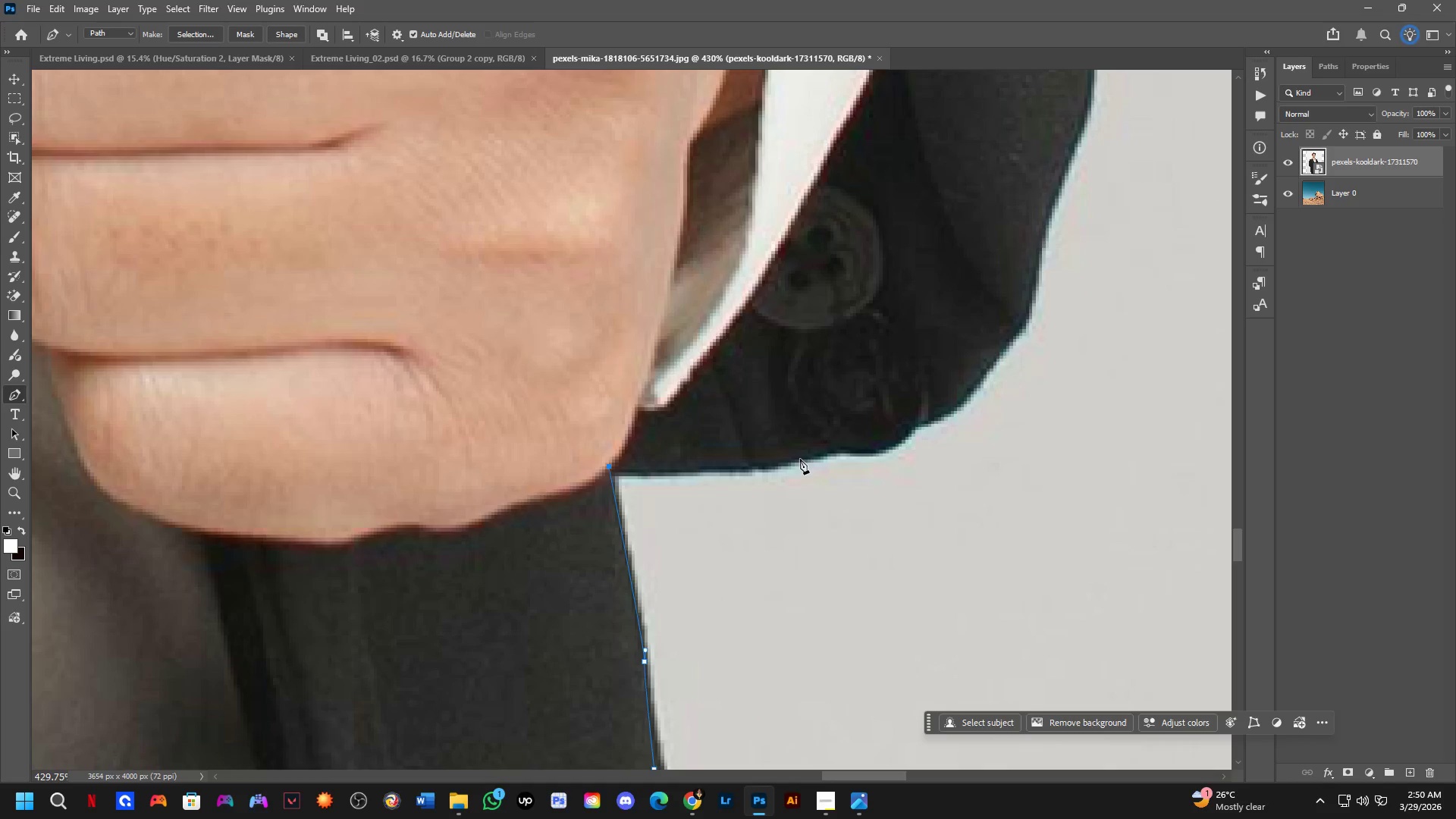 
left_click_drag(start_coordinate=[899, 450], to_coordinate=[771, 526])
 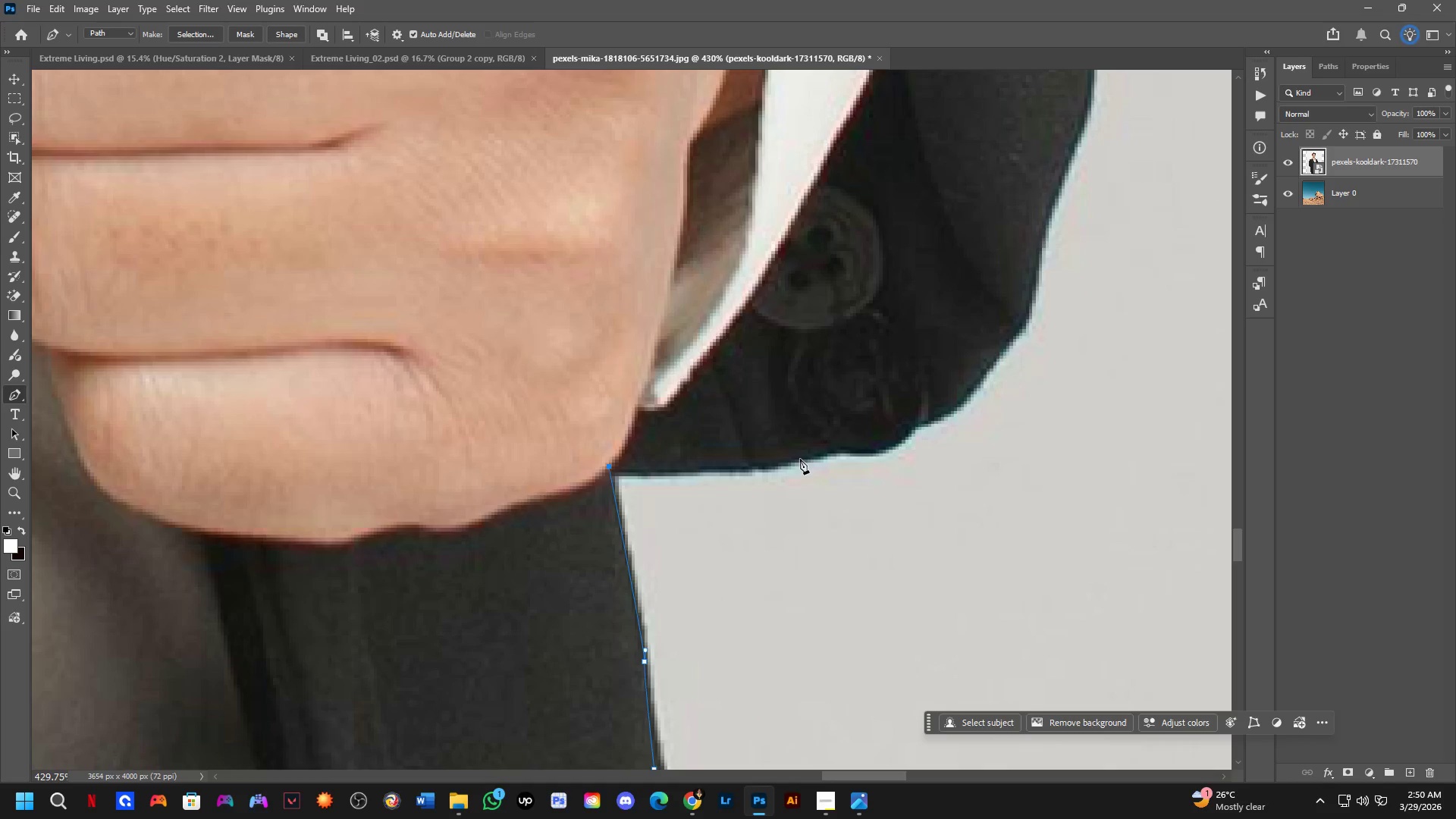 
left_click_drag(start_coordinate=[799, 459], to_coordinate=[934, 441])
 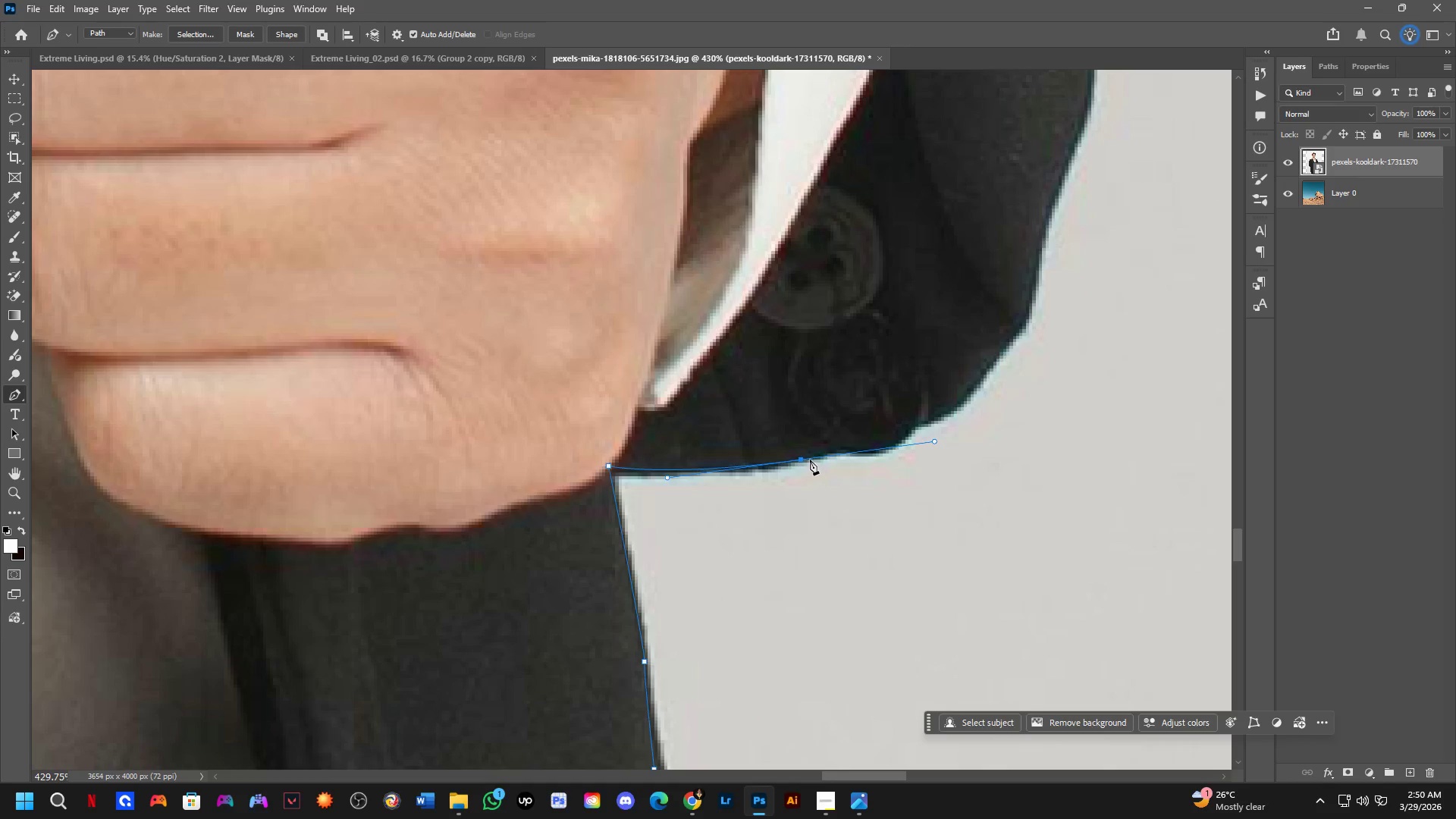 
hold_key(key=AltLeft, duration=0.41)
 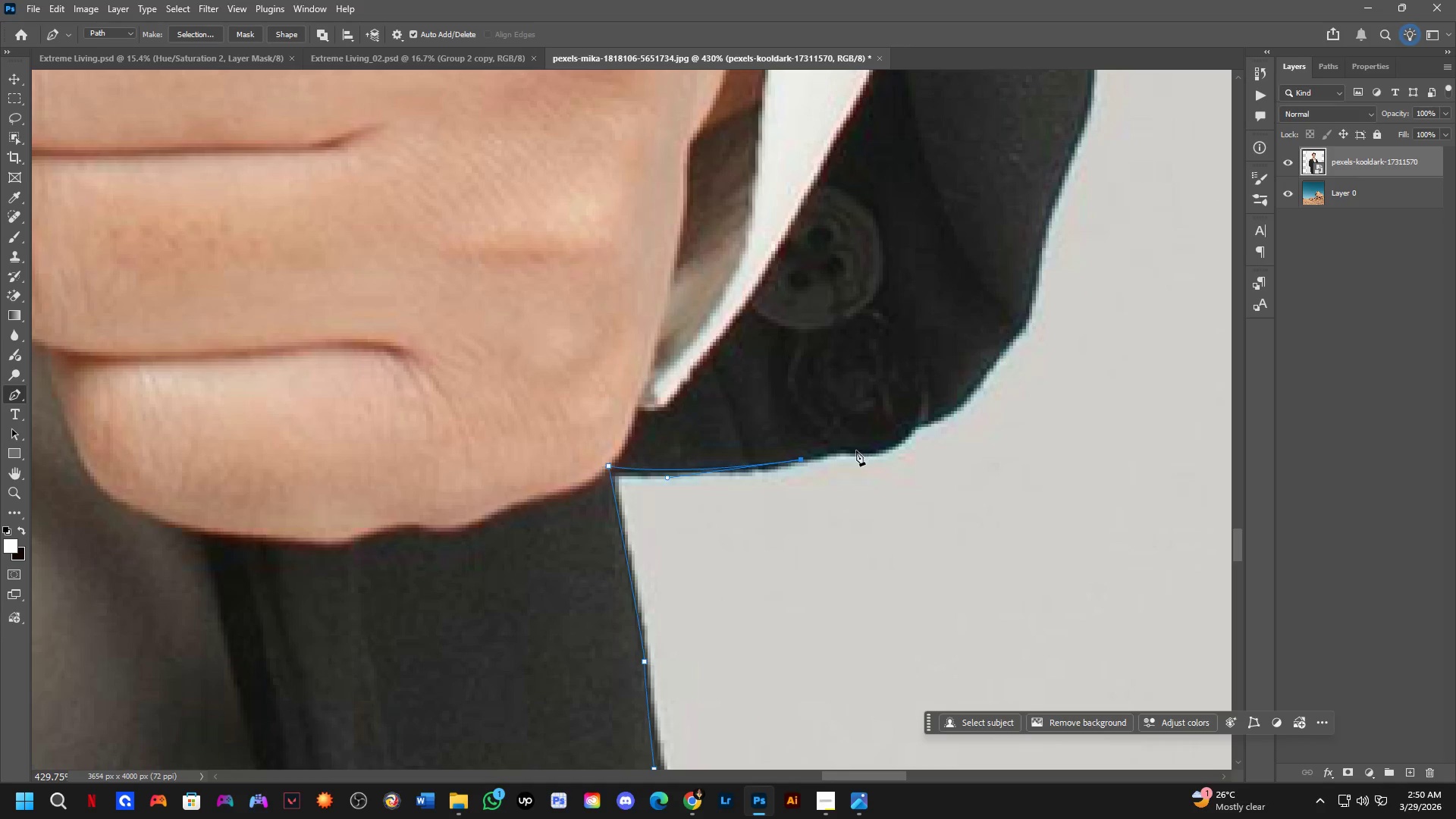 
left_click_drag(start_coordinate=[851, 451], to_coordinate=[864, 456])
 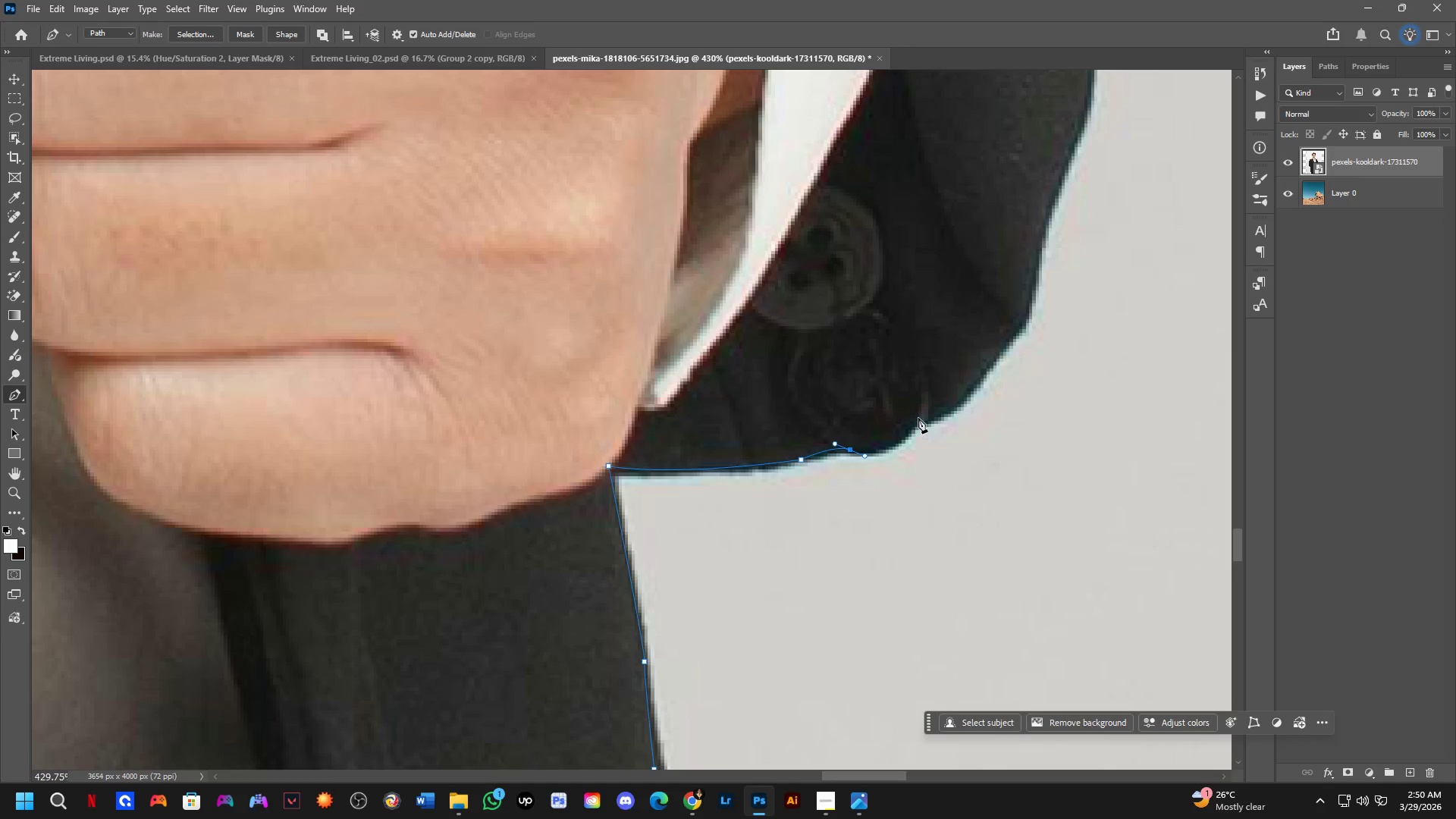 
left_click_drag(start_coordinate=[921, 417], to_coordinate=[943, 386])
 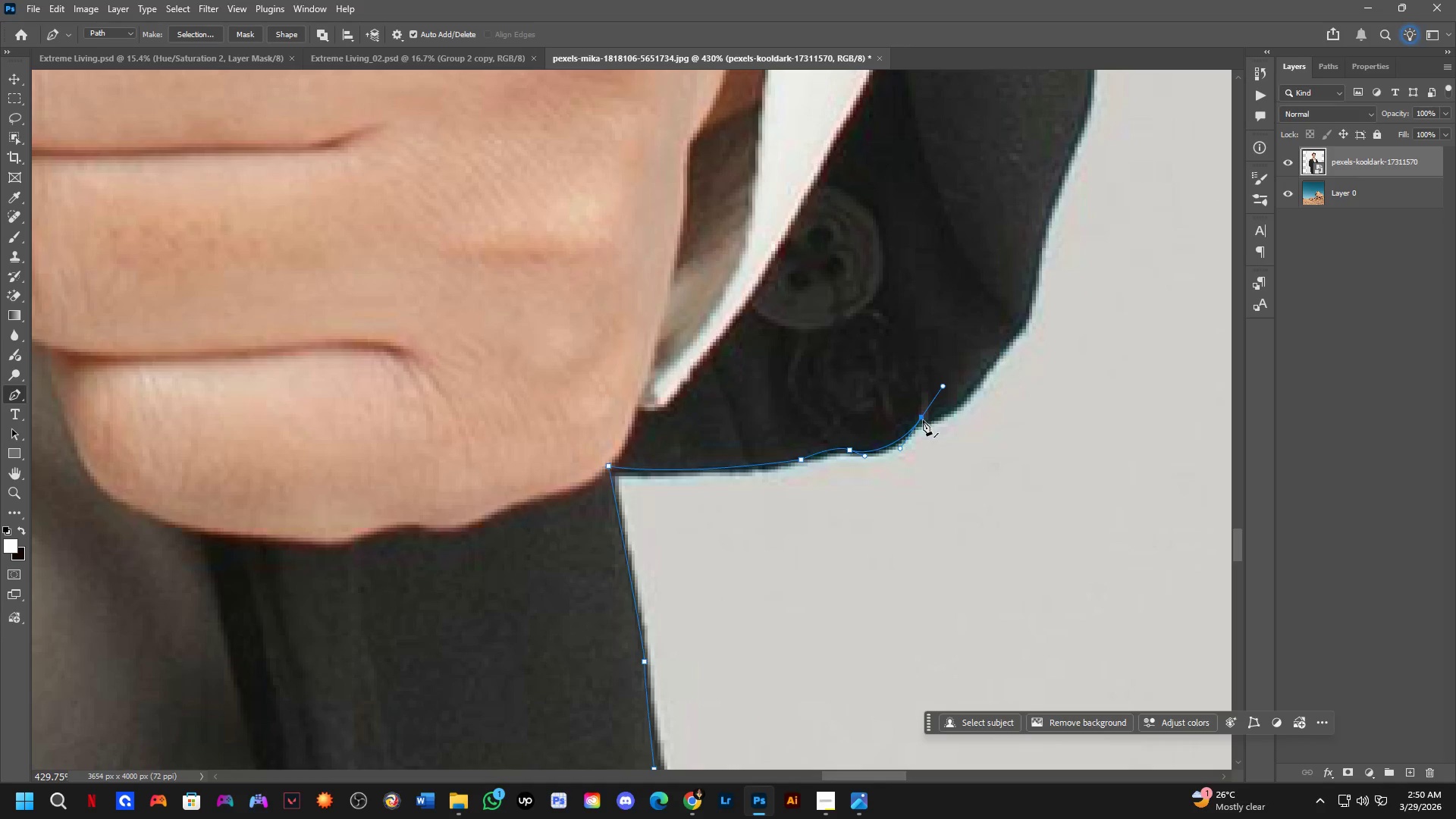 
hold_key(key=AltLeft, duration=0.47)
left_click([922, 416])
 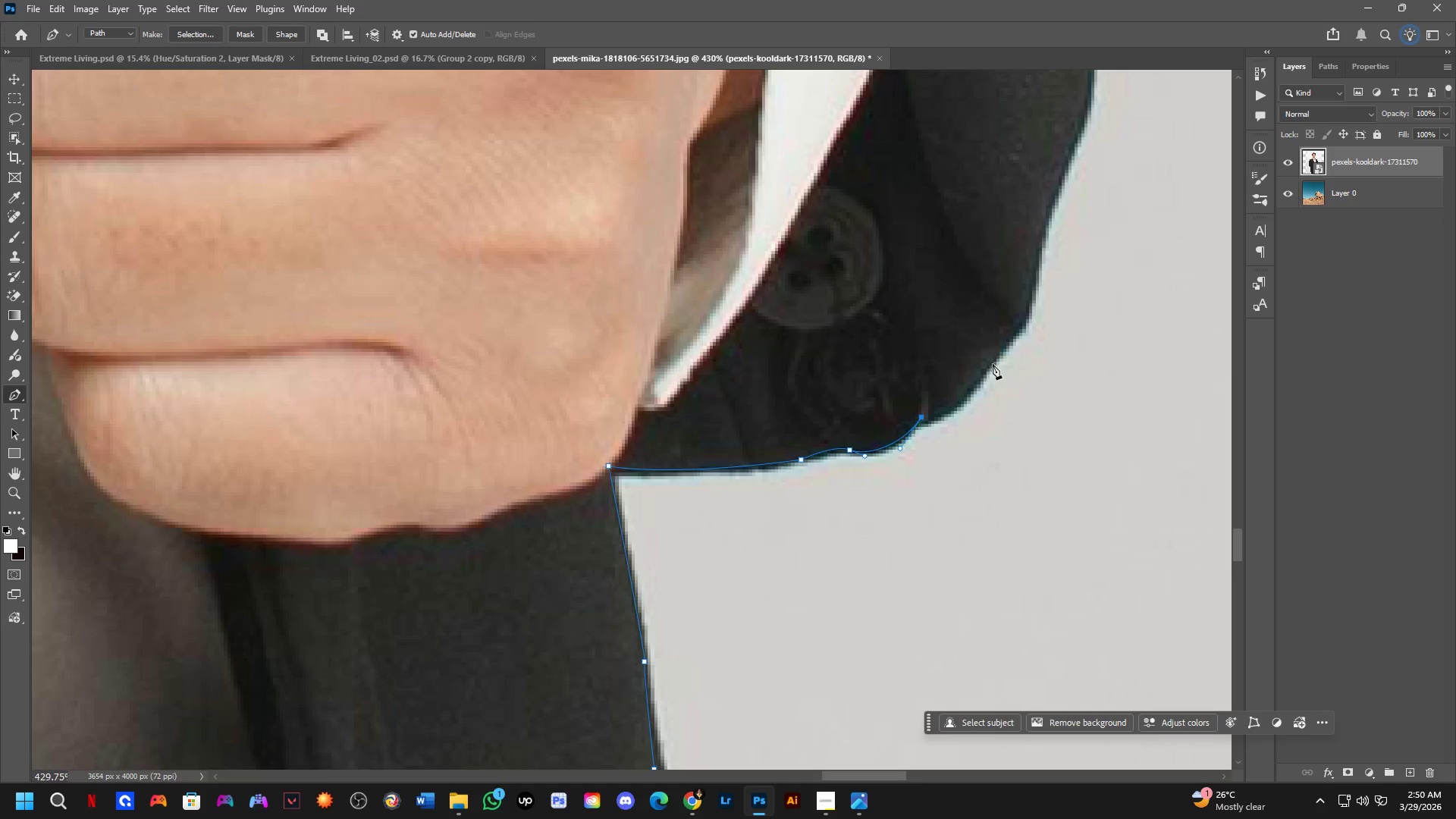 
left_click_drag(start_coordinate=[987, 362], to_coordinate=[1012, 305])
 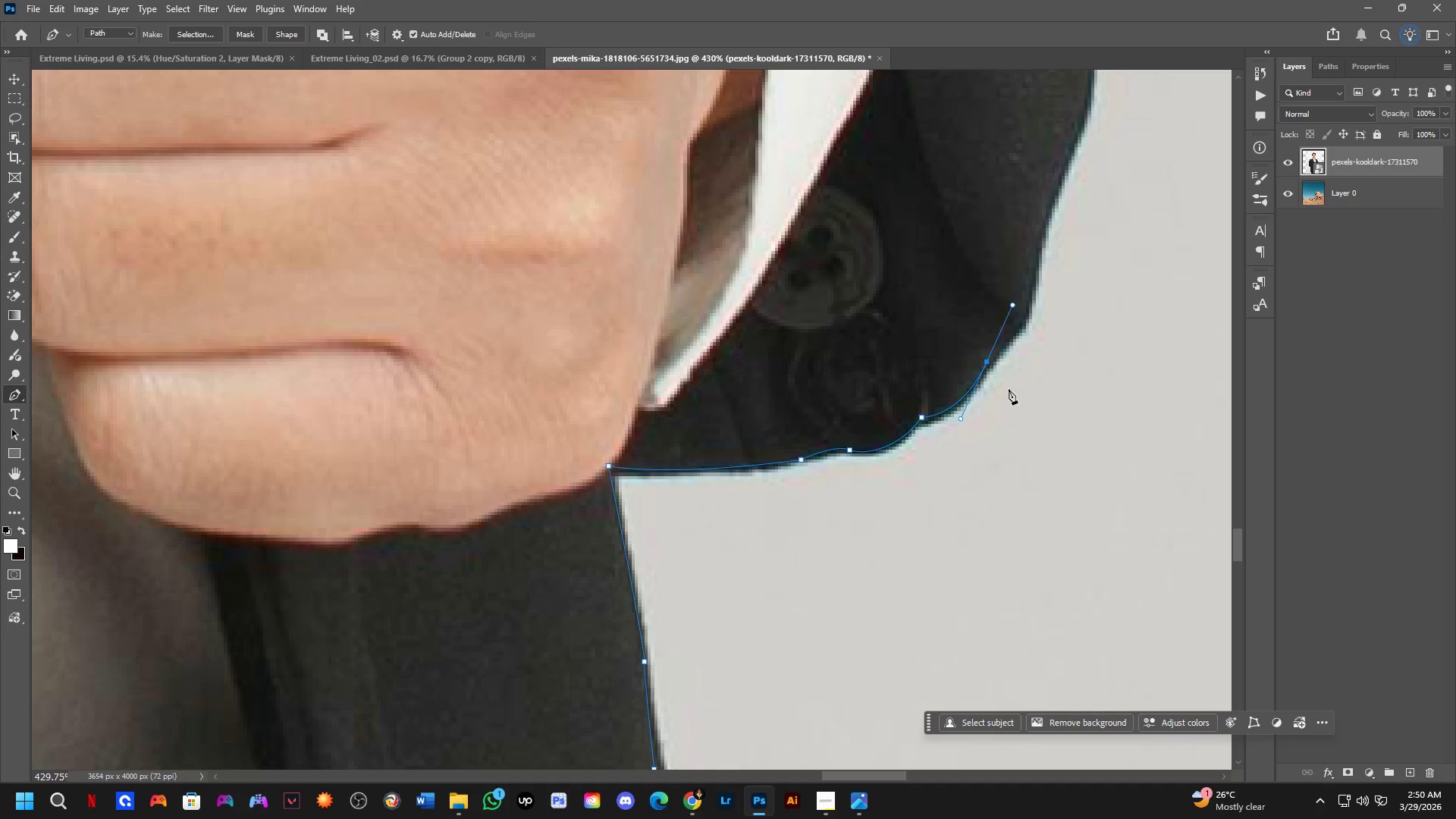 
hold_key(key=Space, duration=0.62)
 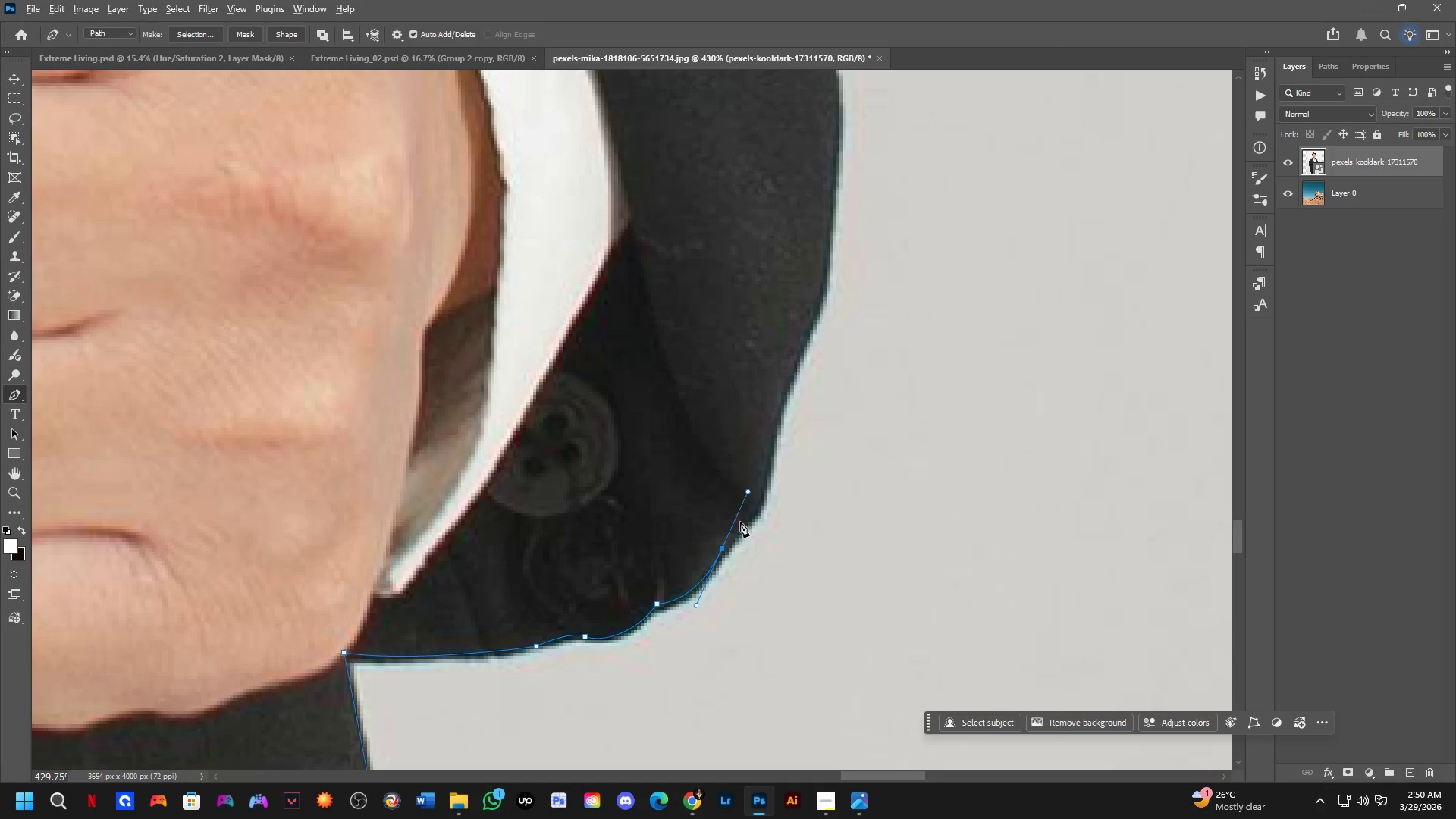 
left_click_drag(start_coordinate=[1015, 412], to_coordinate=[750, 598])
 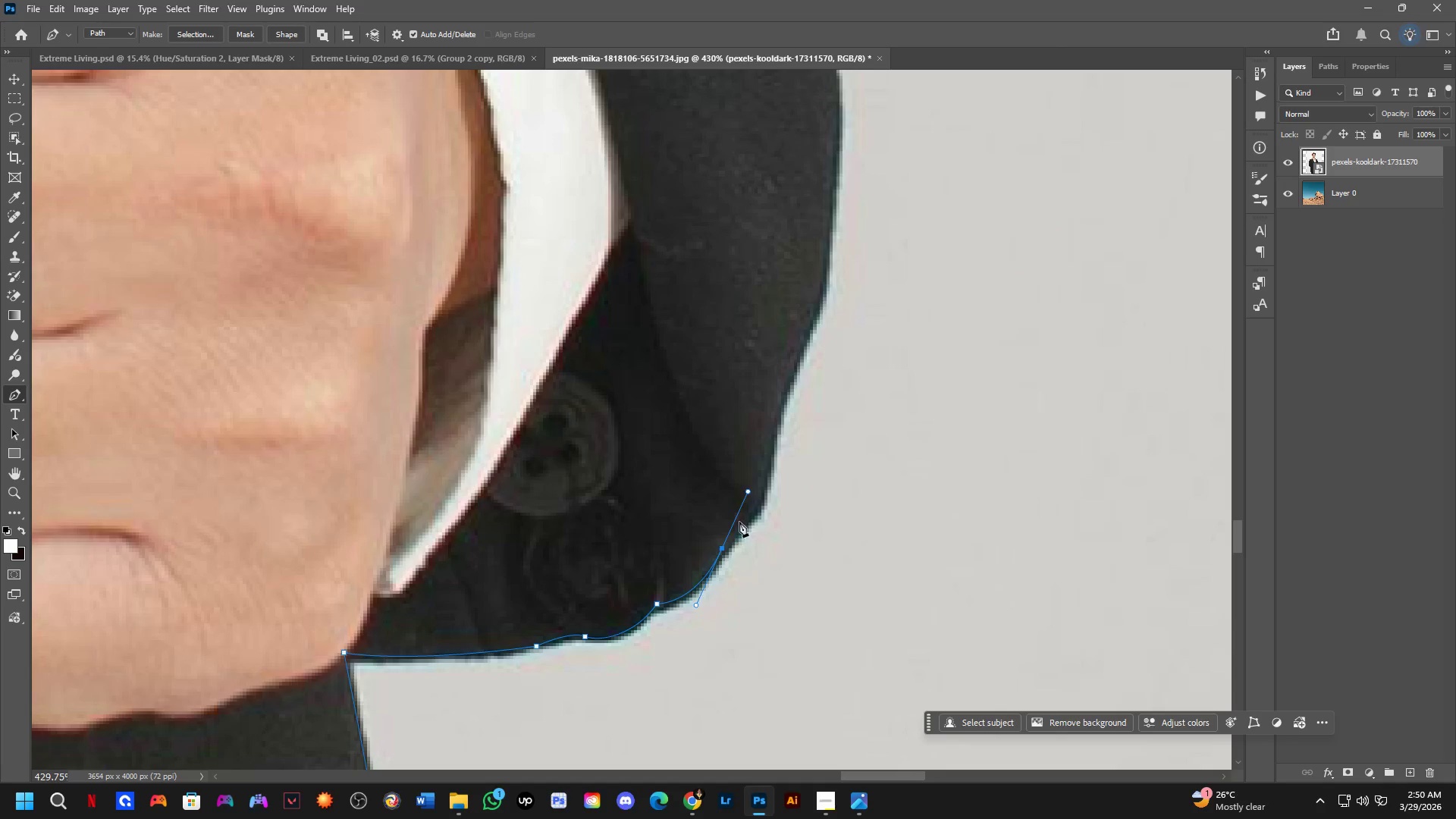 
hold_key(key=AltLeft, duration=0.89)
left_click([725, 548])
 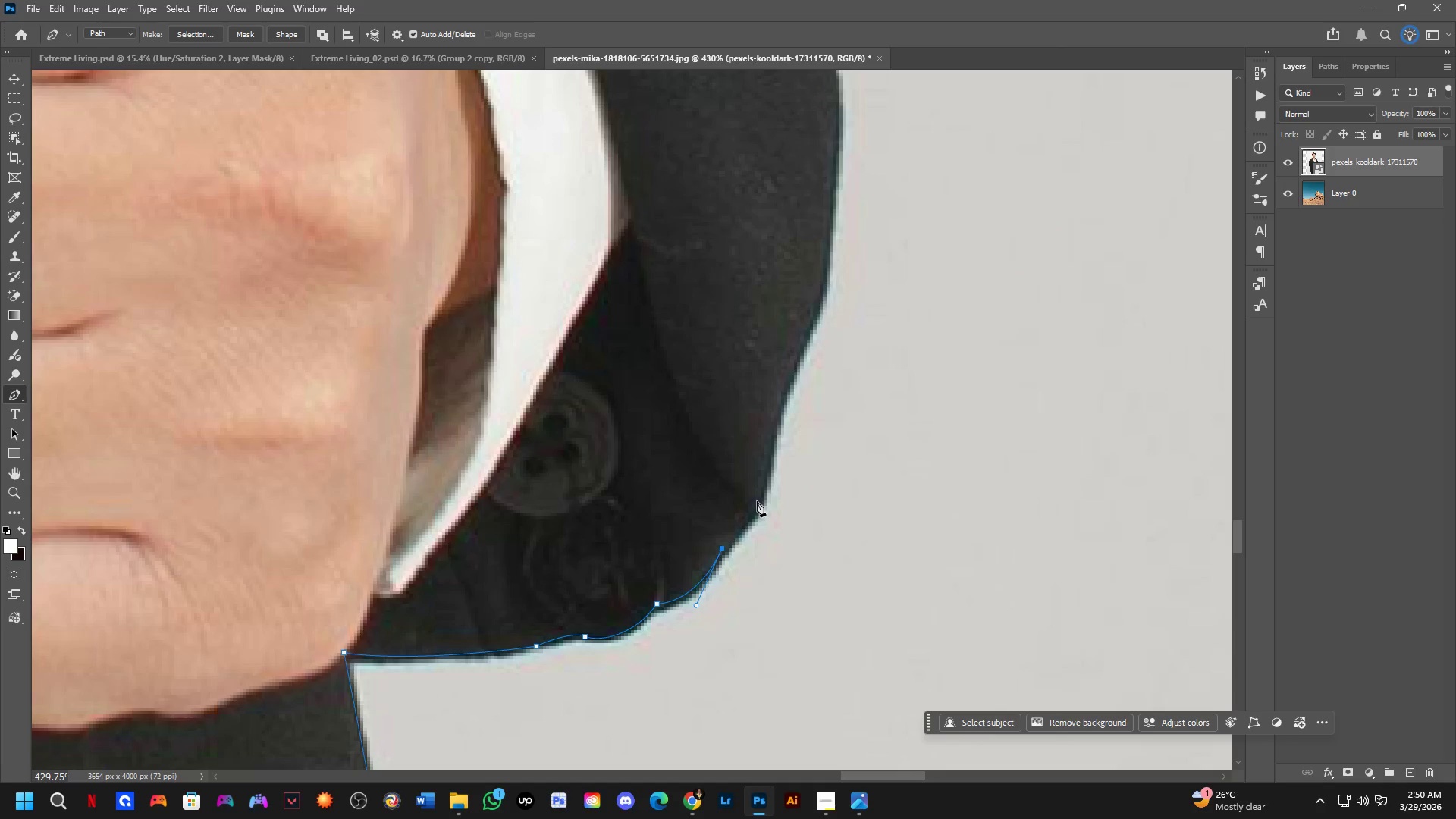 
left_click_drag(start_coordinate=[761, 488], to_coordinate=[765, 459])
 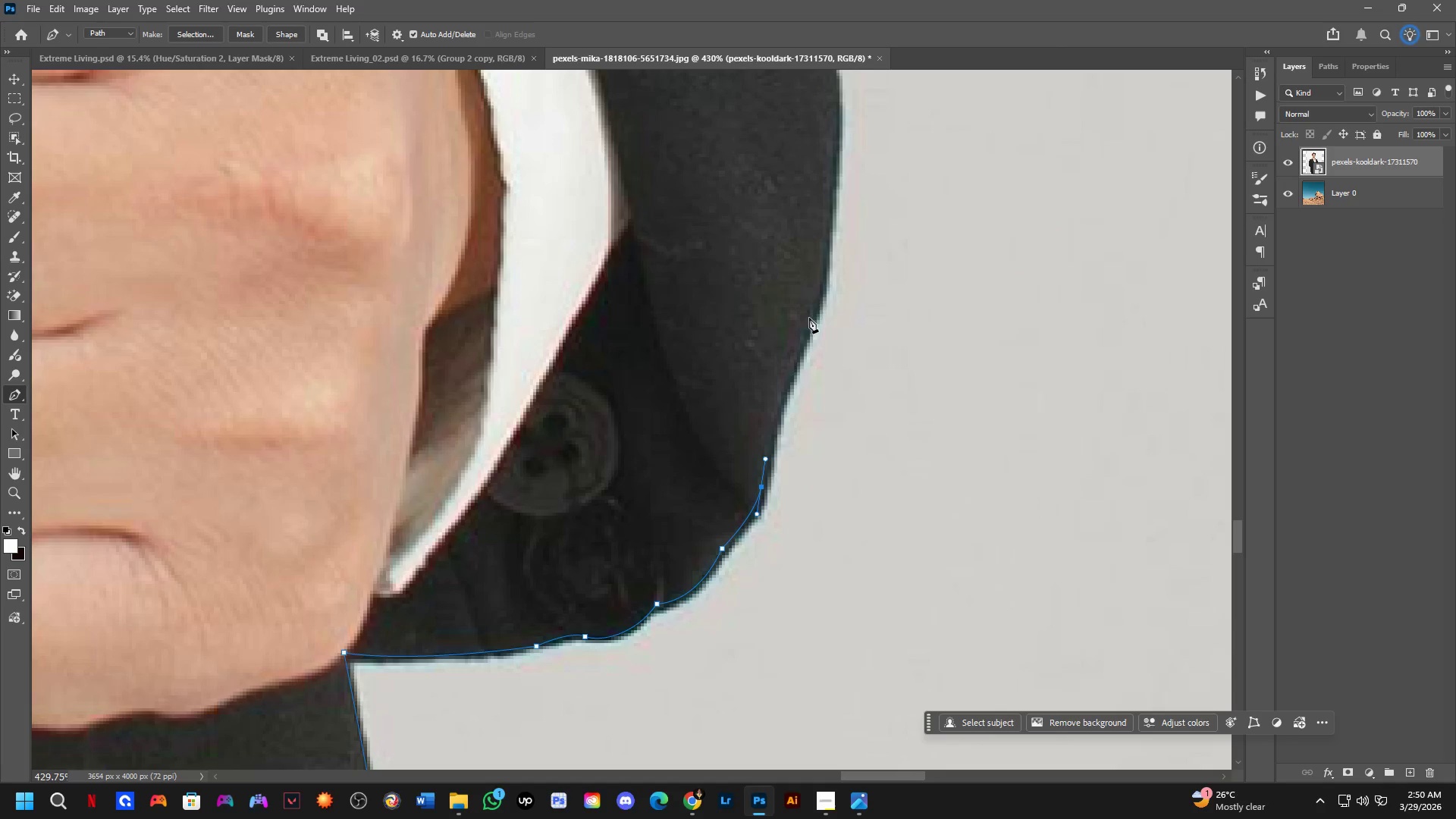 
left_click_drag(start_coordinate=[815, 303], to_coordinate=[855, 237])
 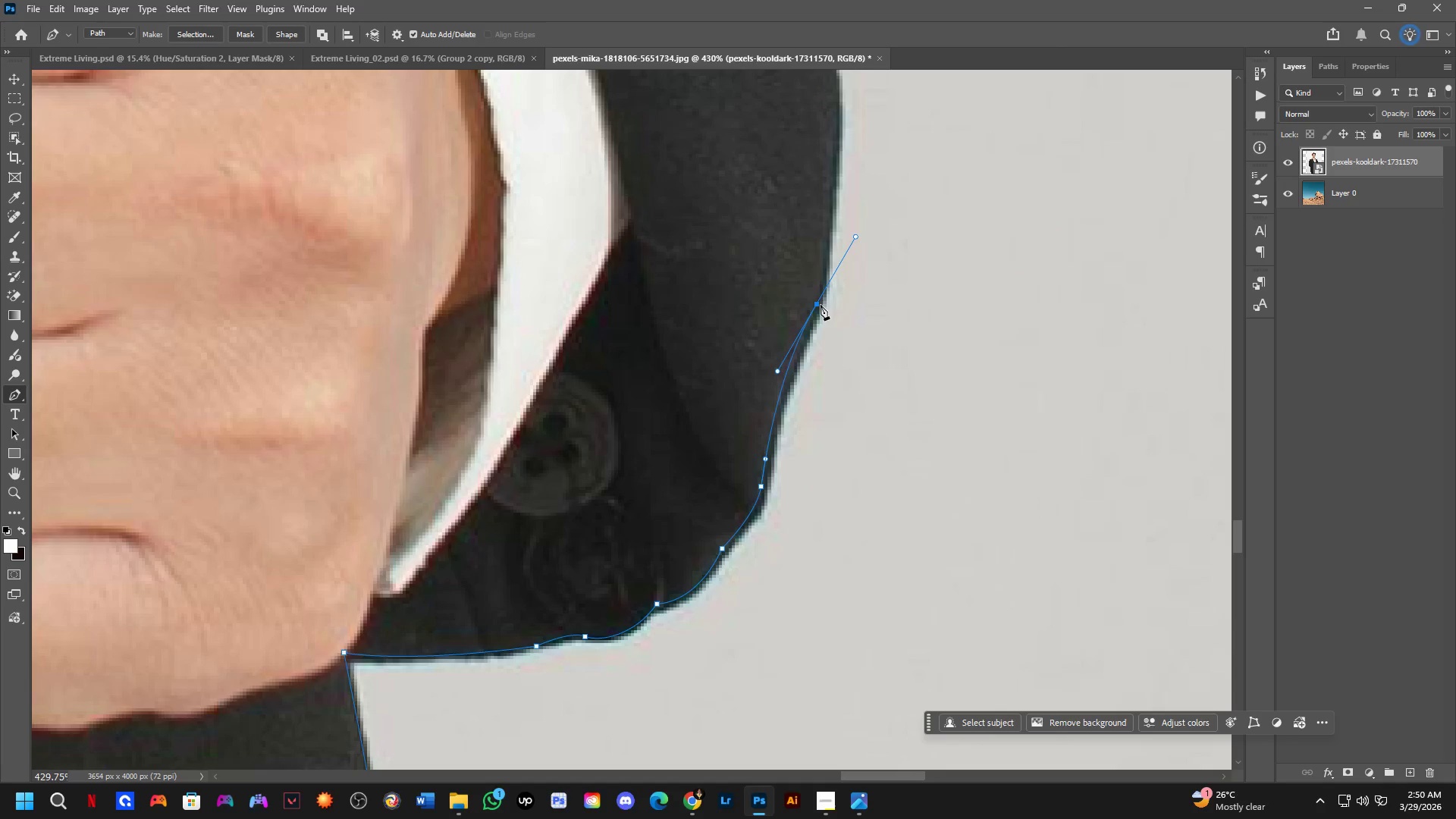 
hold_key(key=AltLeft, duration=0.44)
left_click([817, 305])
 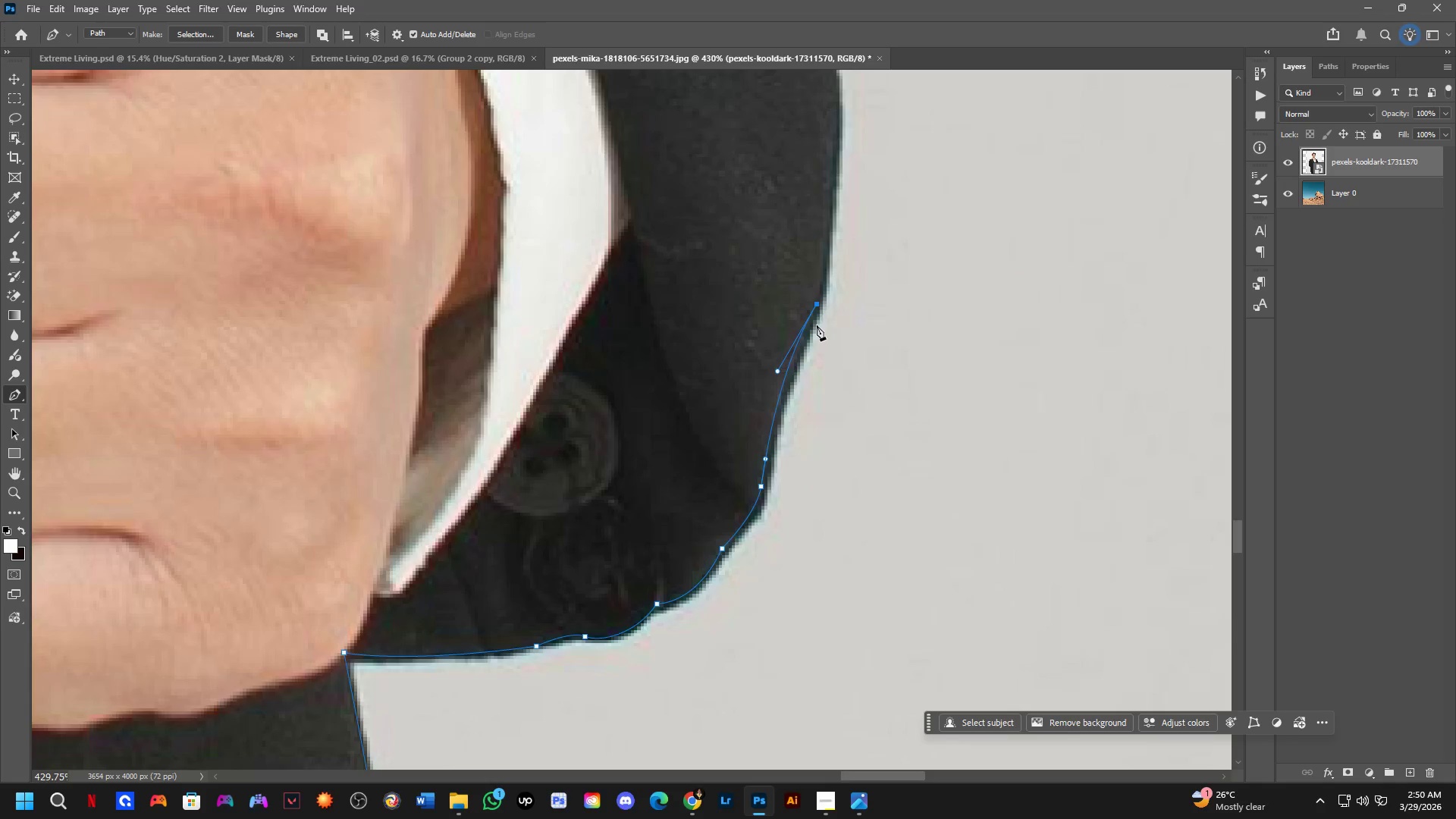 
hold_key(key=Space, duration=0.56)
 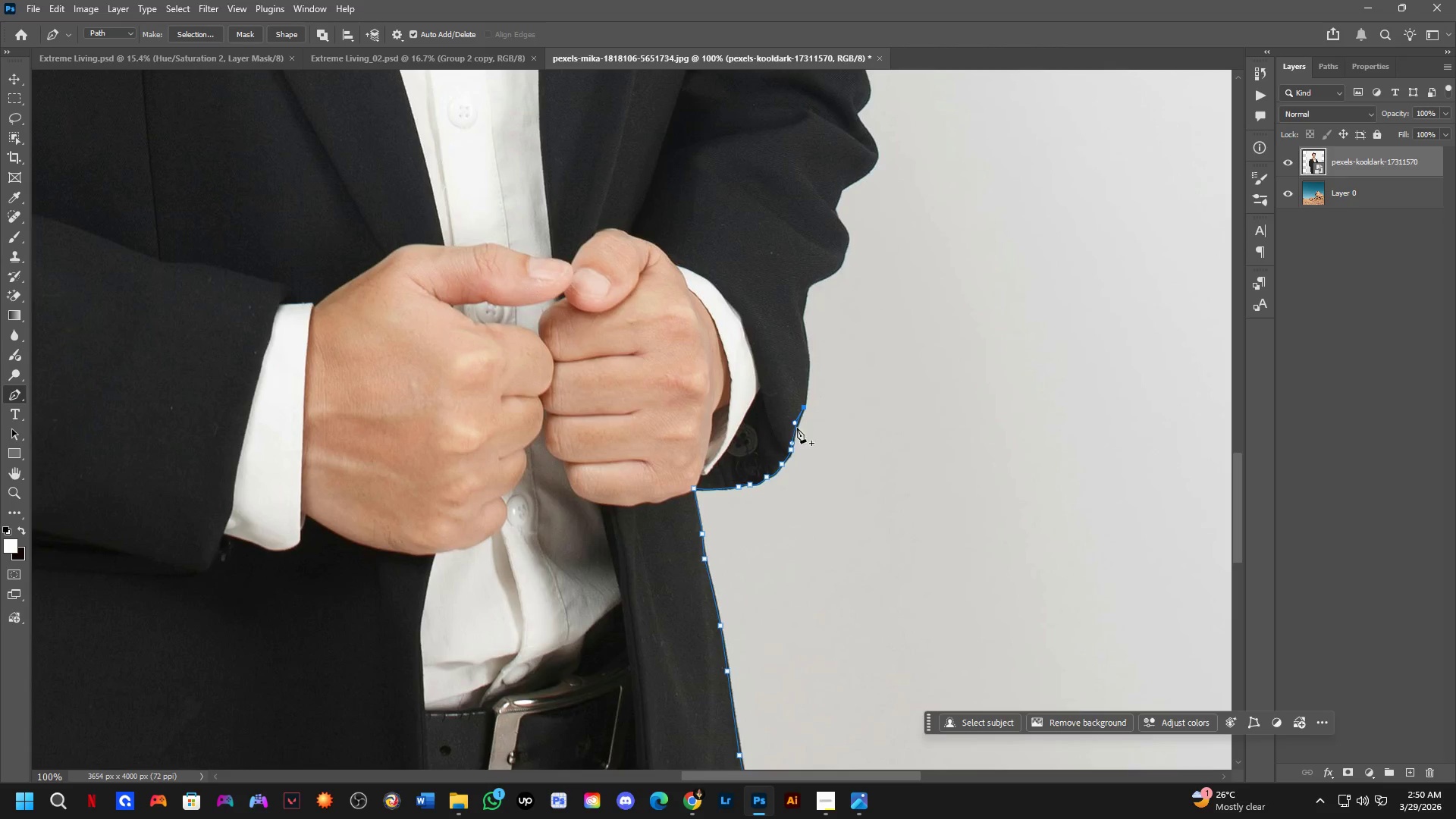 
left_click_drag(start_coordinate=[852, 399], to_coordinate=[852, 446])
 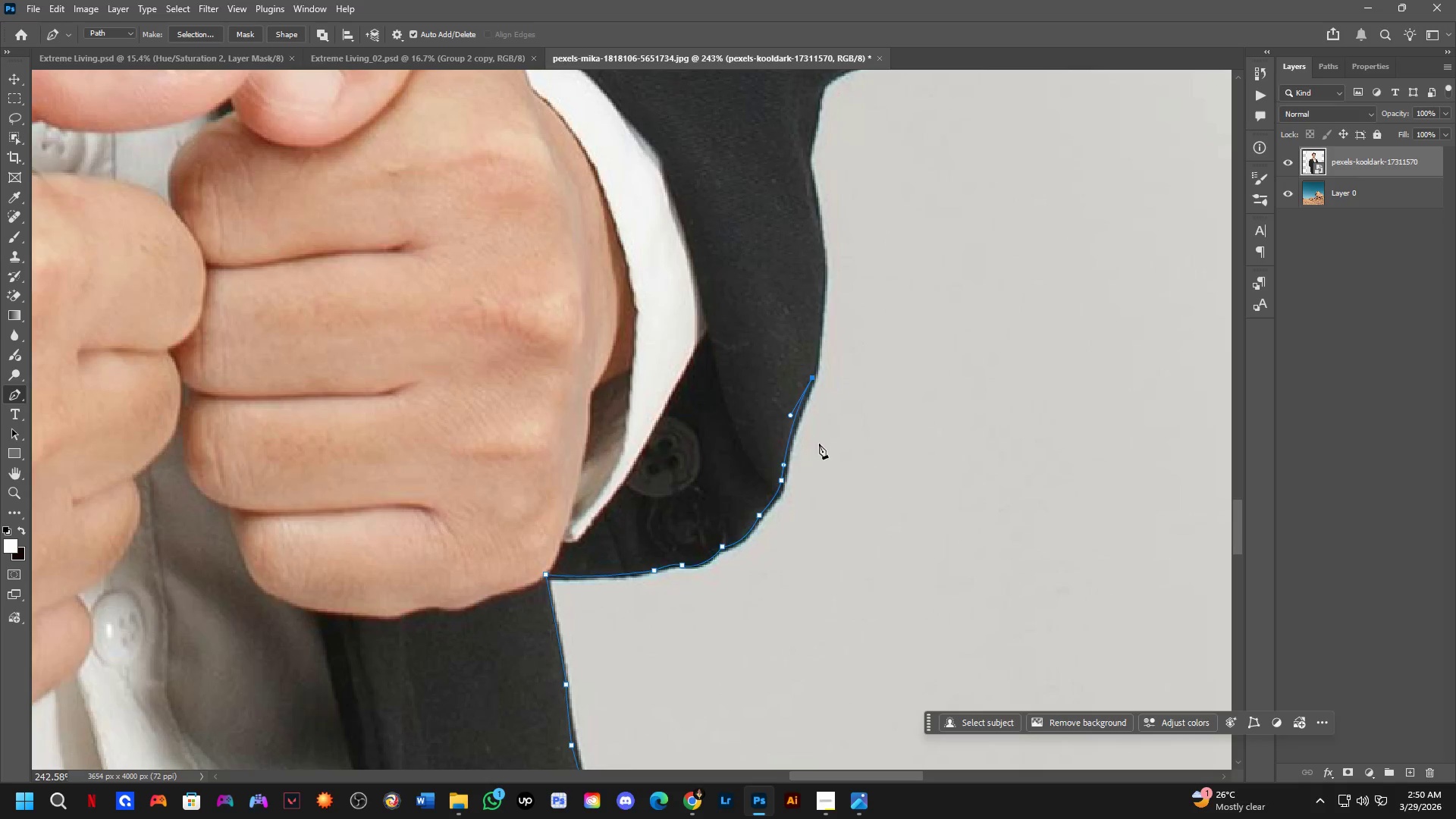 
scroll: coordinate [807, 372], scroll_direction: down, amount: 6.0
 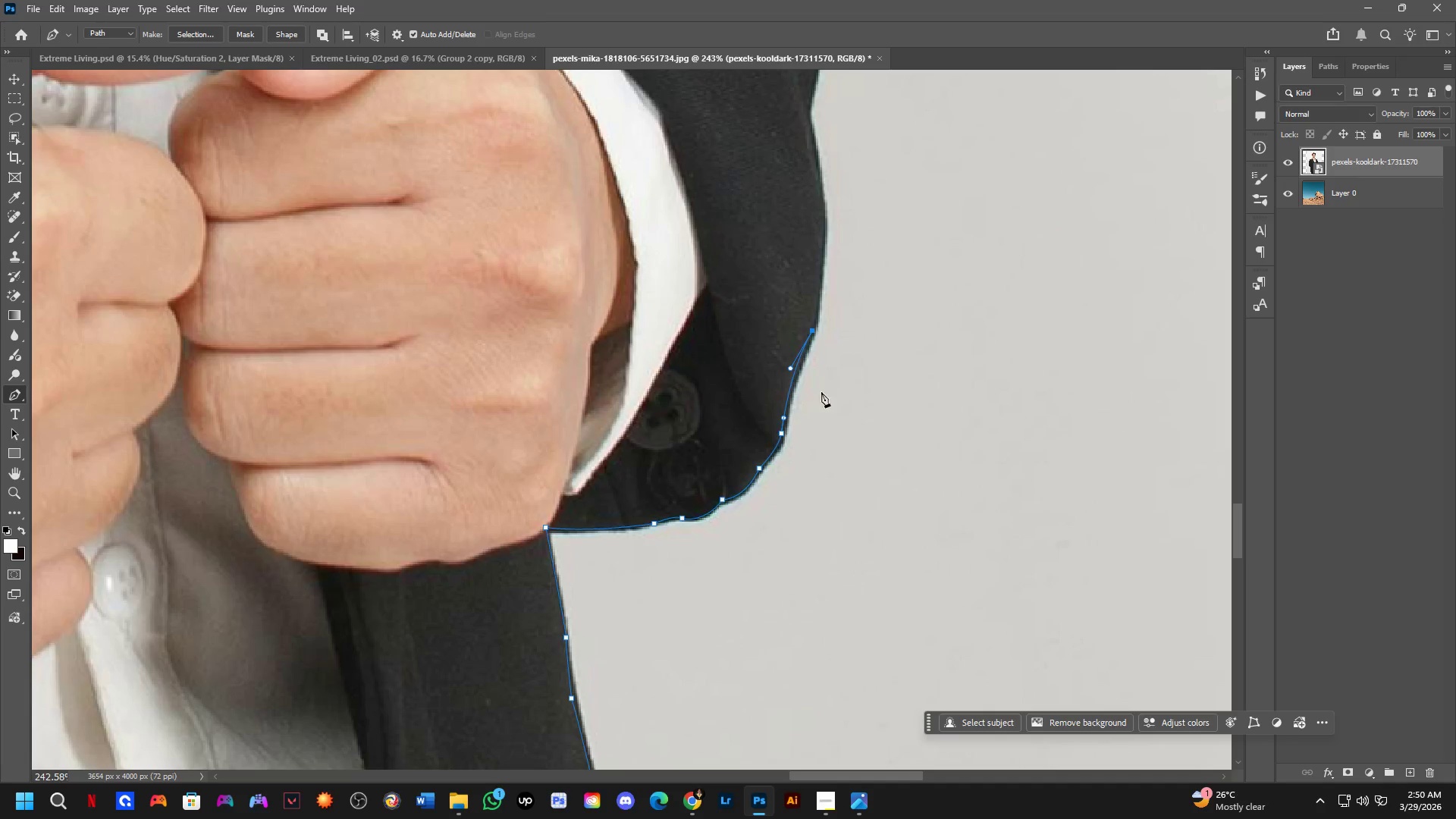 
key(Shift+ShiftLeft)
 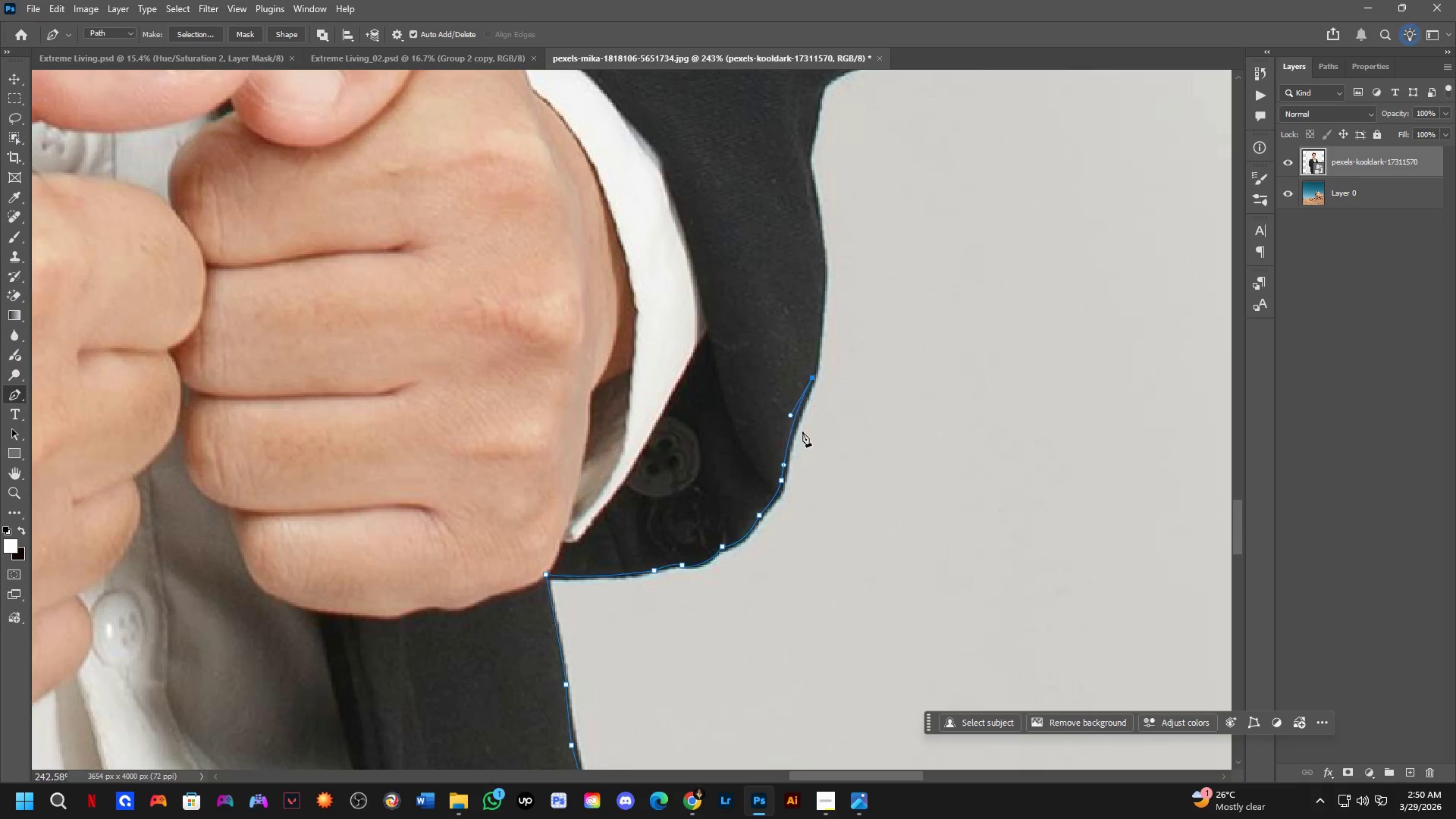 
hold_key(key=Space, duration=0.61)
 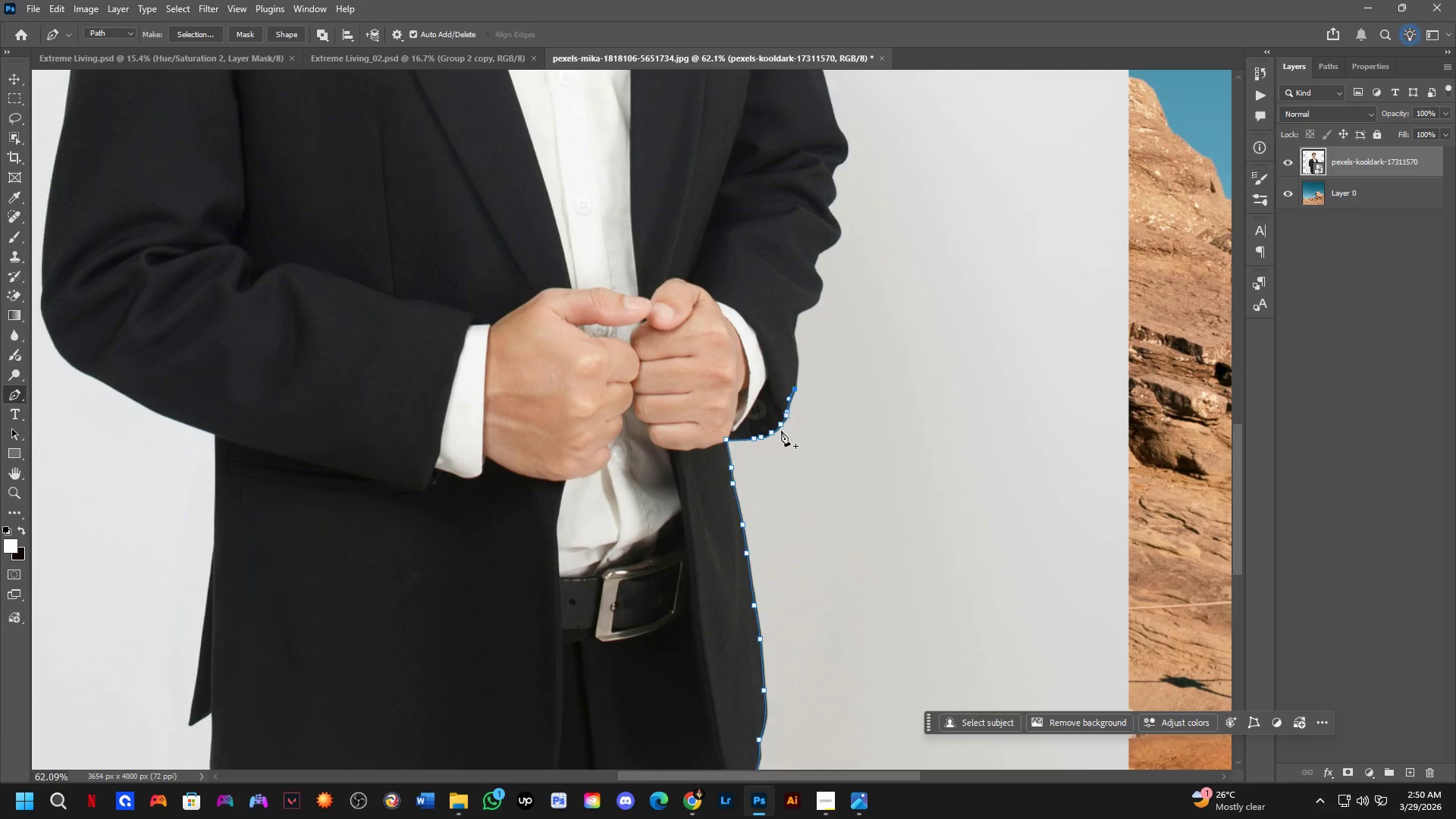 
left_click_drag(start_coordinate=[792, 476], to_coordinate=[791, 434])
 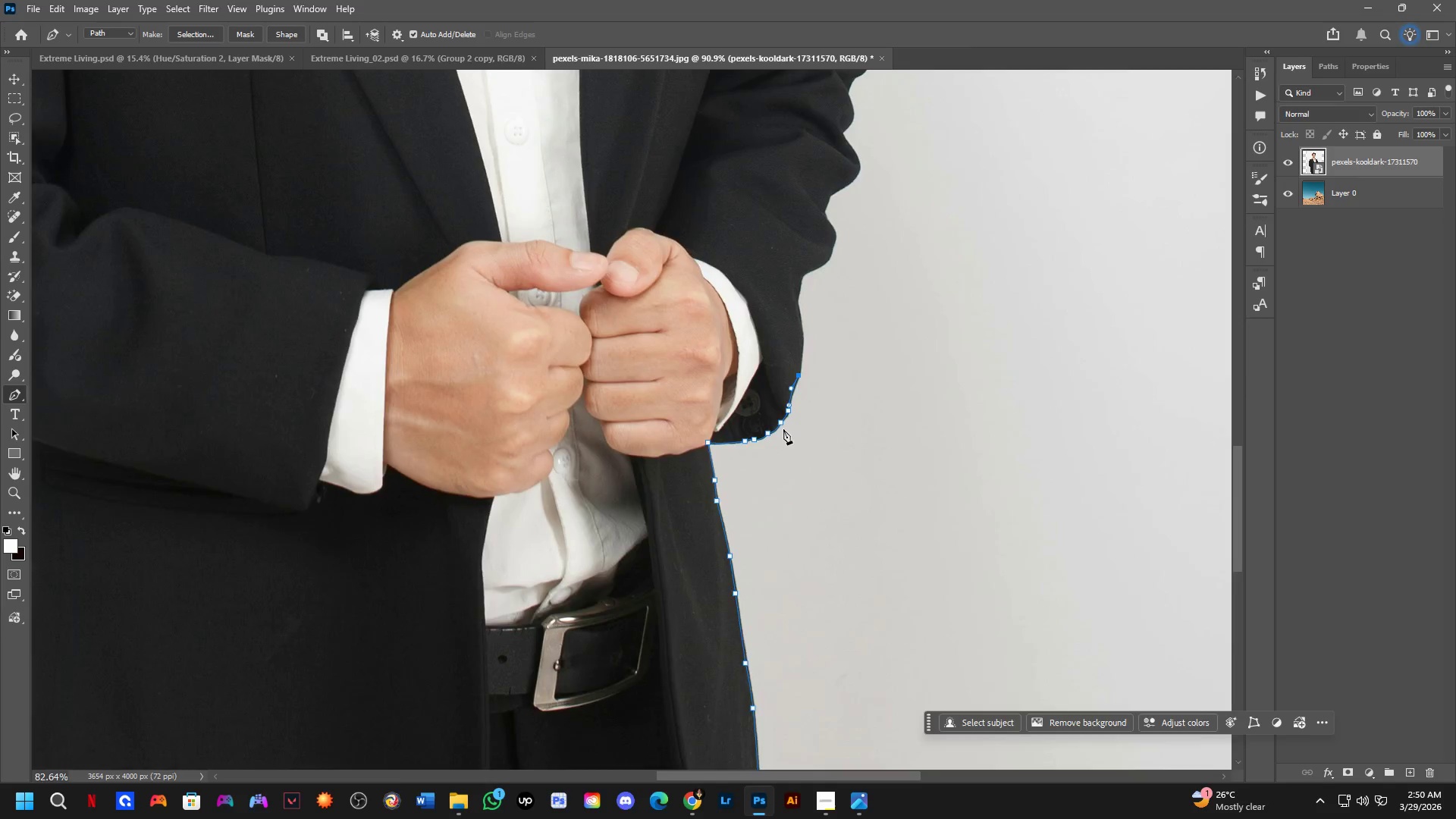 
scroll: coordinate [781, 444], scroll_direction: down, amount: 18.0
 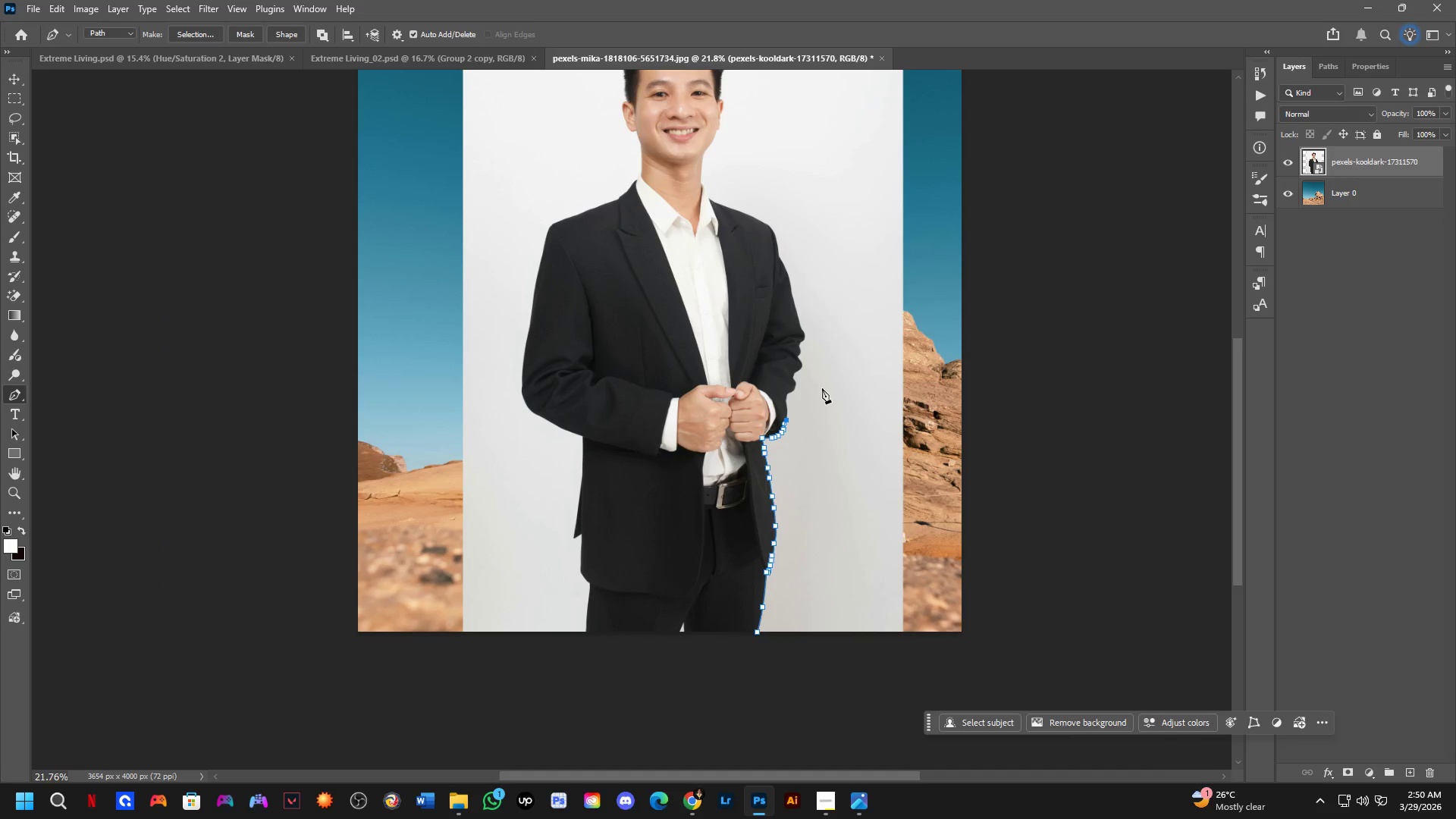 
wait(5.47)
 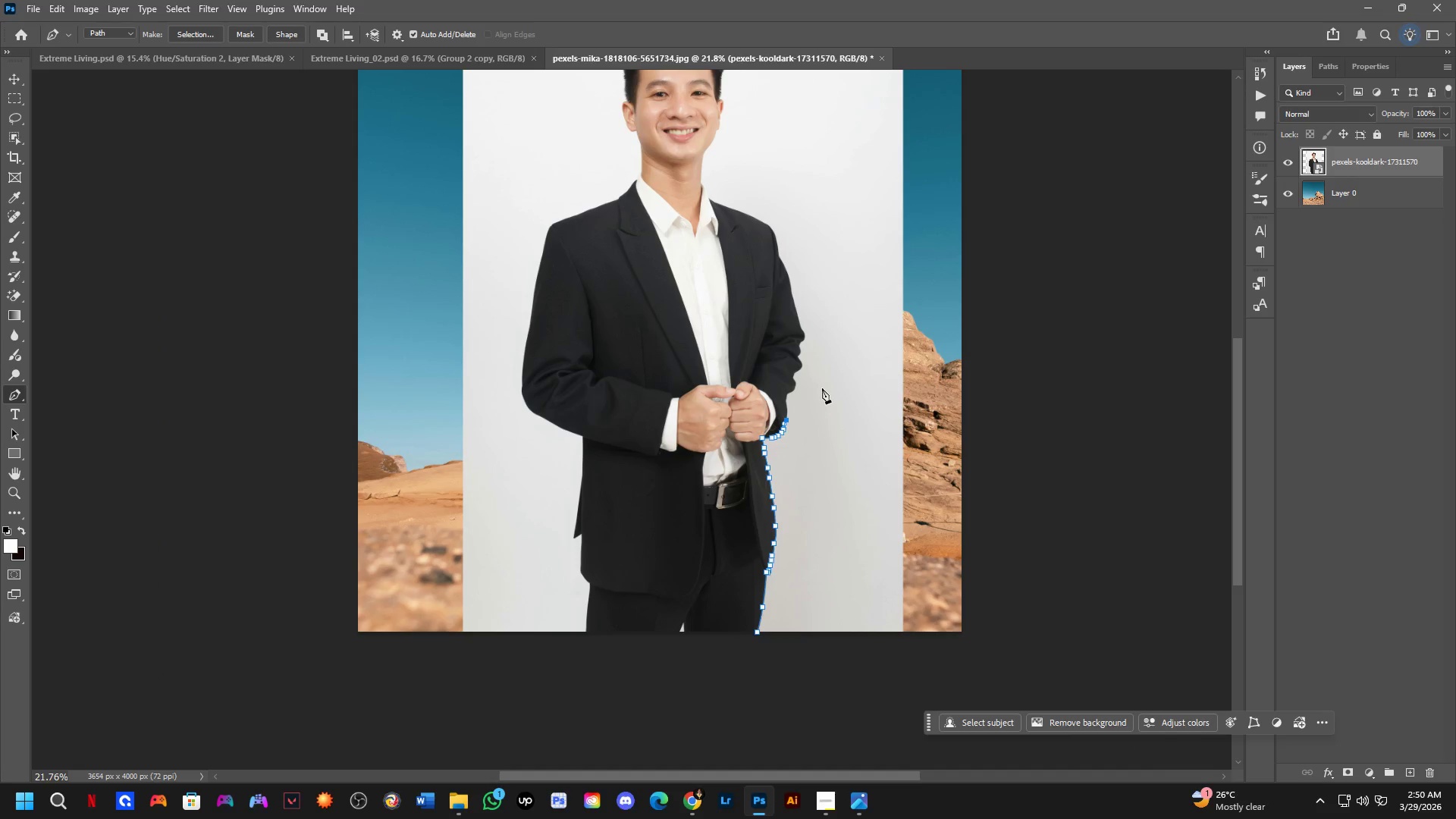 
key(Shift+ShiftLeft)
 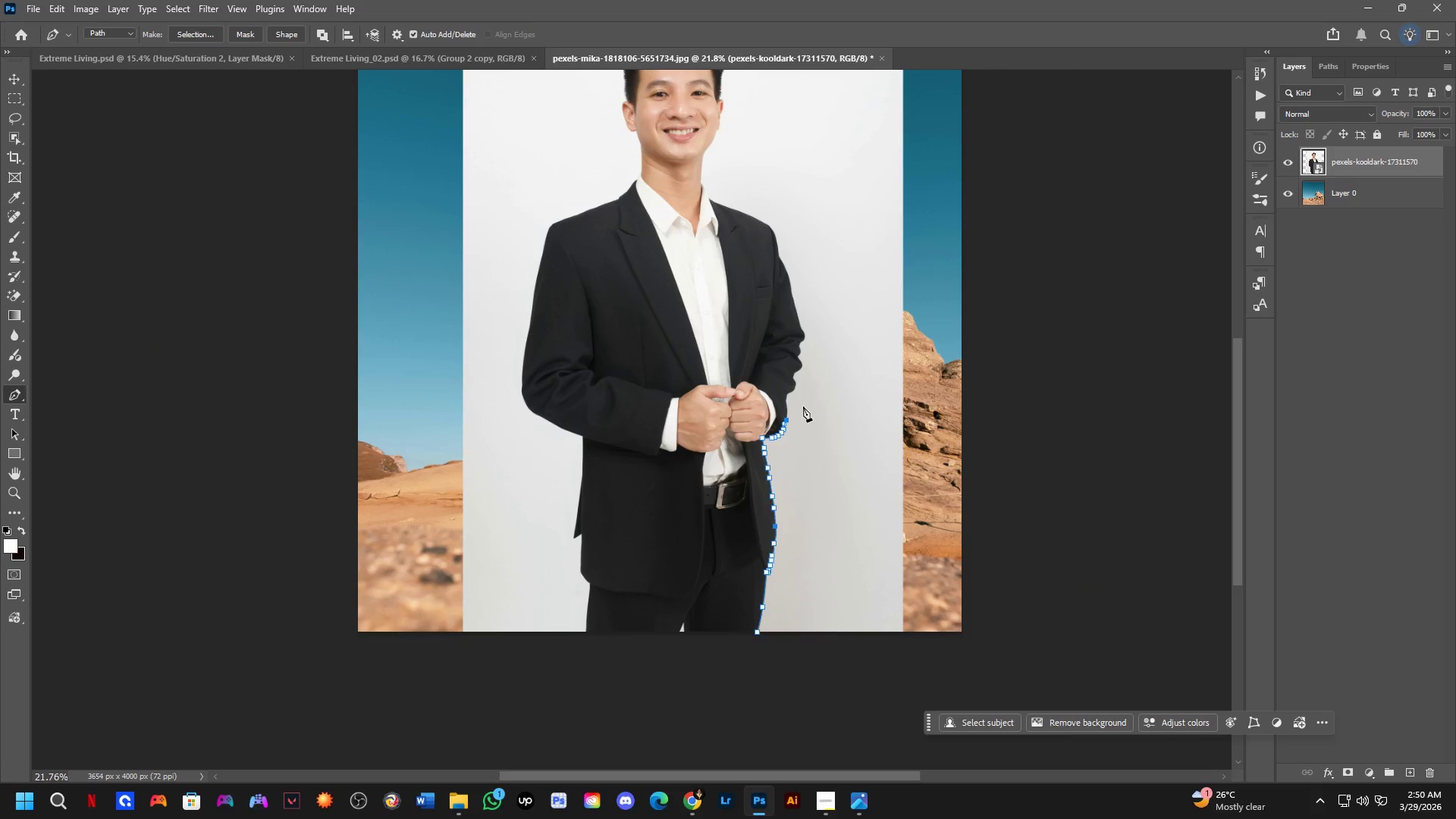 
hold_key(key=Space, duration=0.55)
 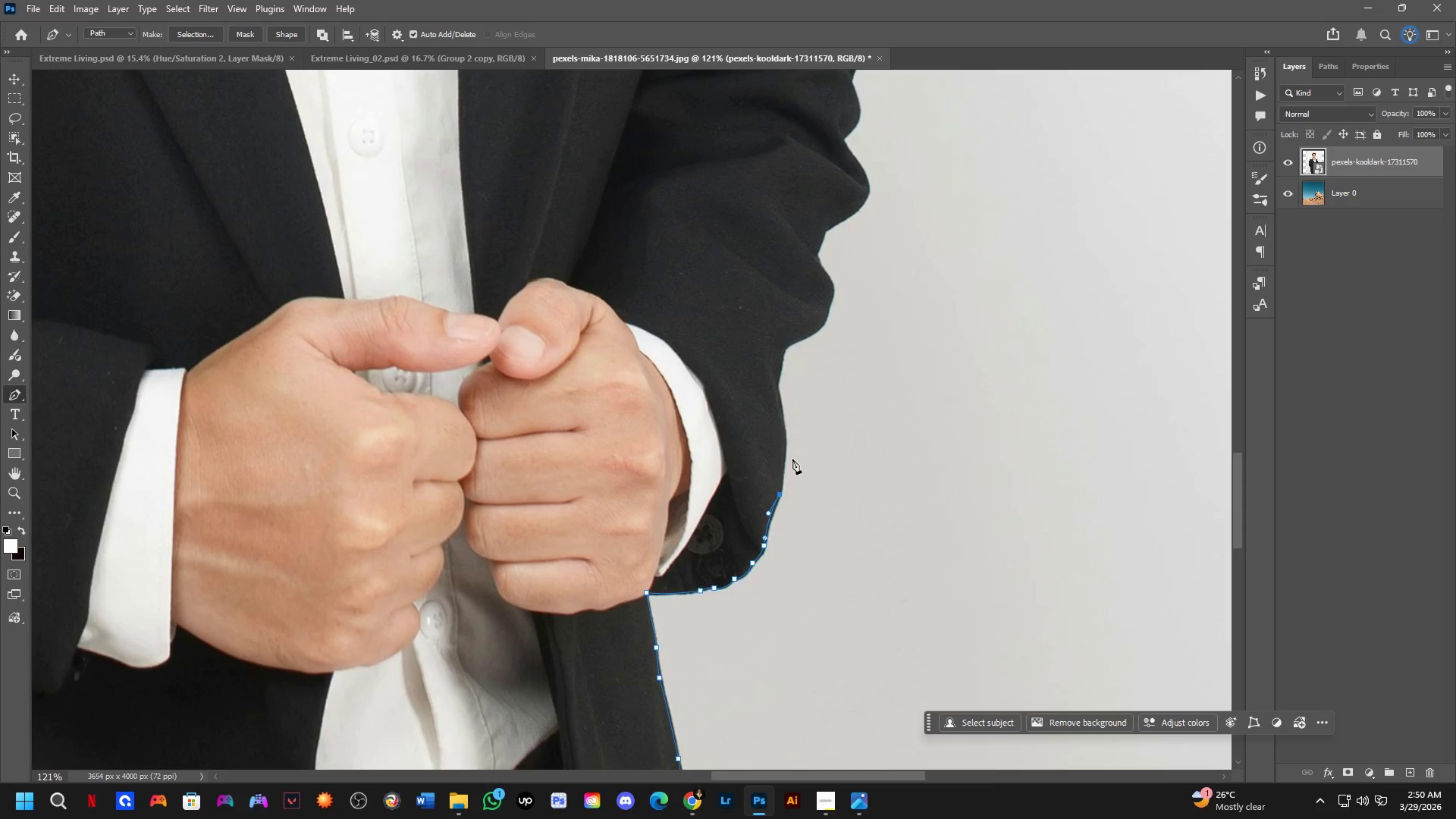 
left_click_drag(start_coordinate=[773, 463], to_coordinate=[797, 458])
 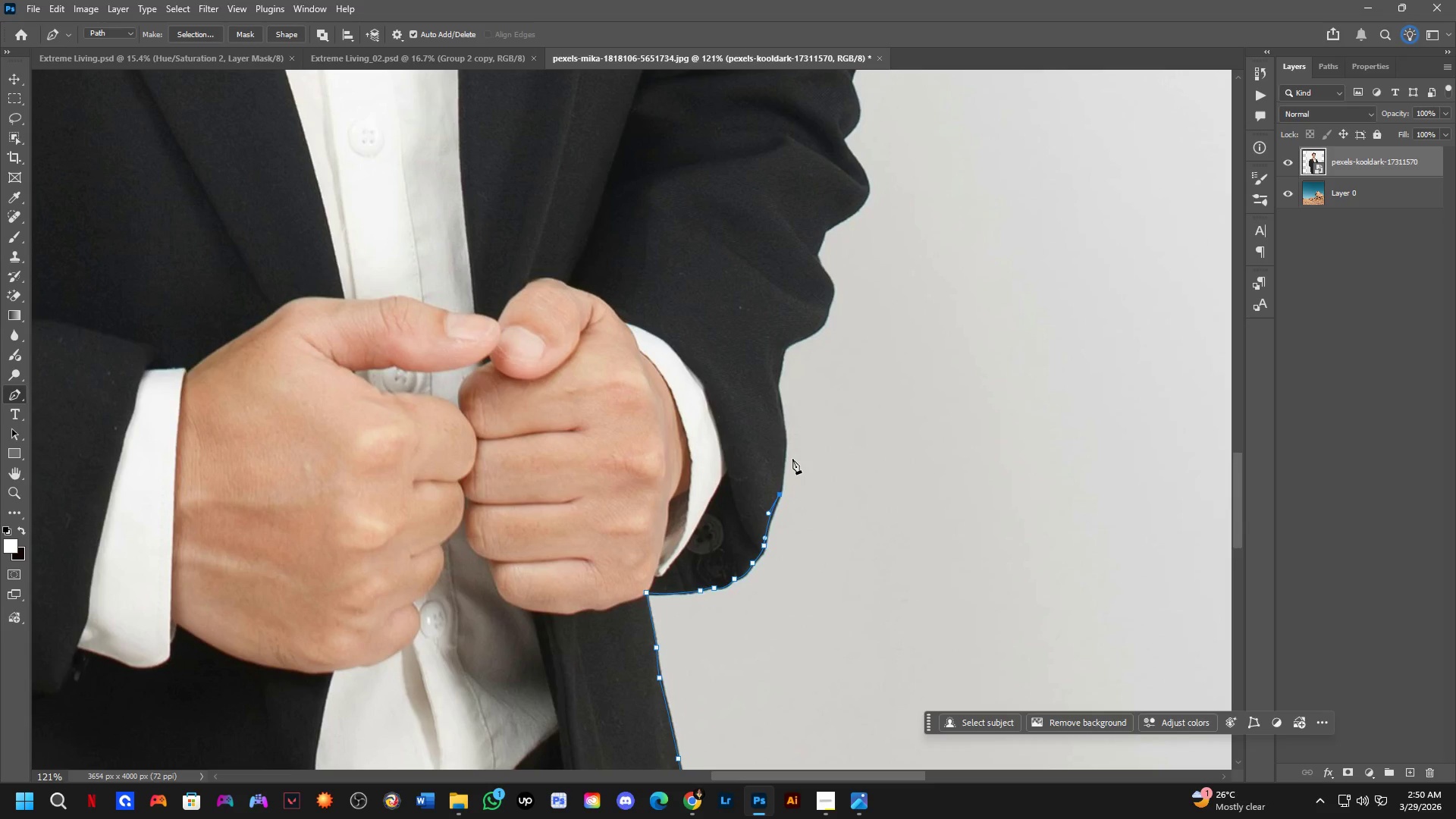 
scroll: coordinate [788, 460], scroll_direction: up, amount: 10.0
 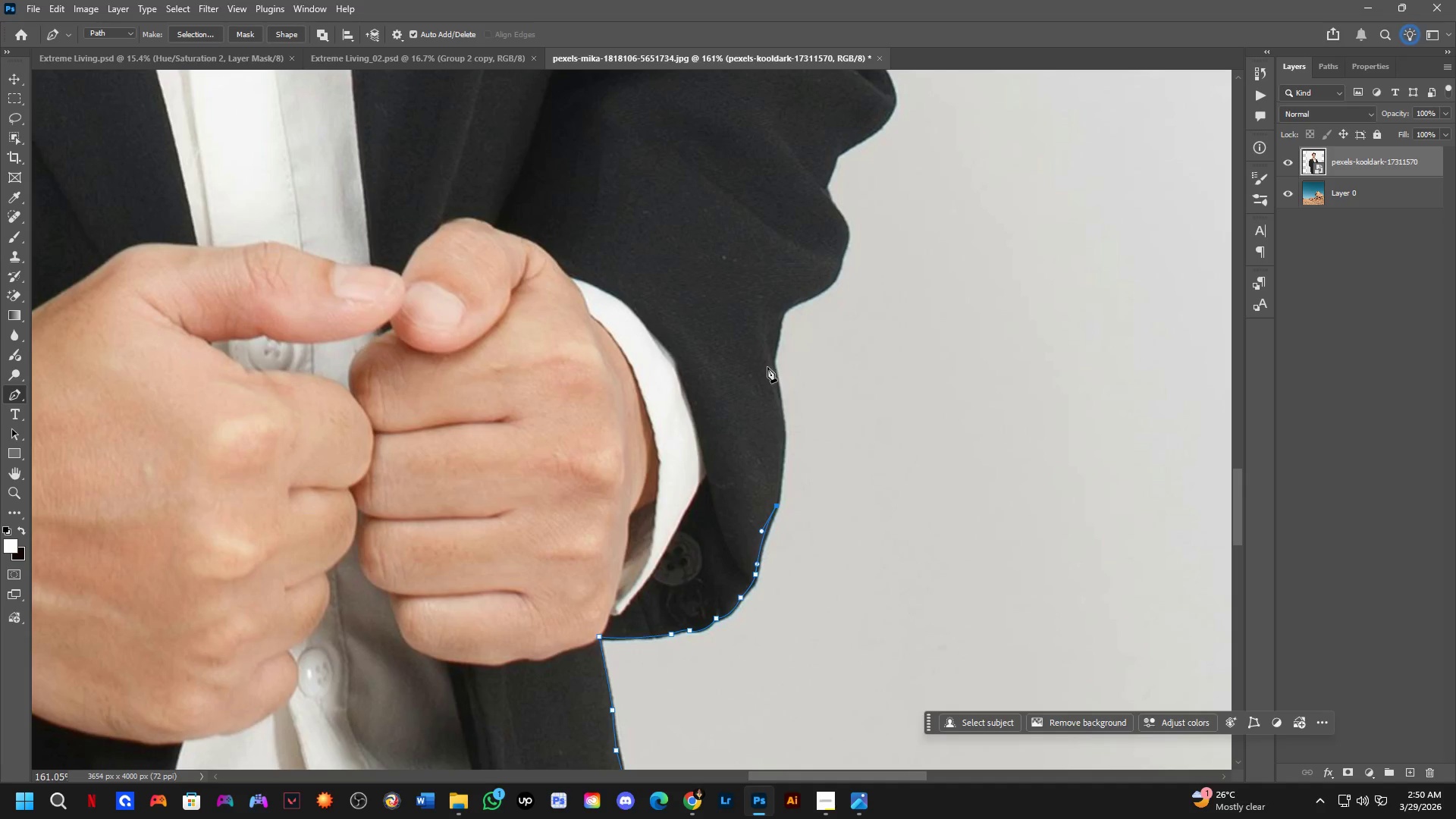 
left_click_drag(start_coordinate=[770, 361], to_coordinate=[748, 283])
 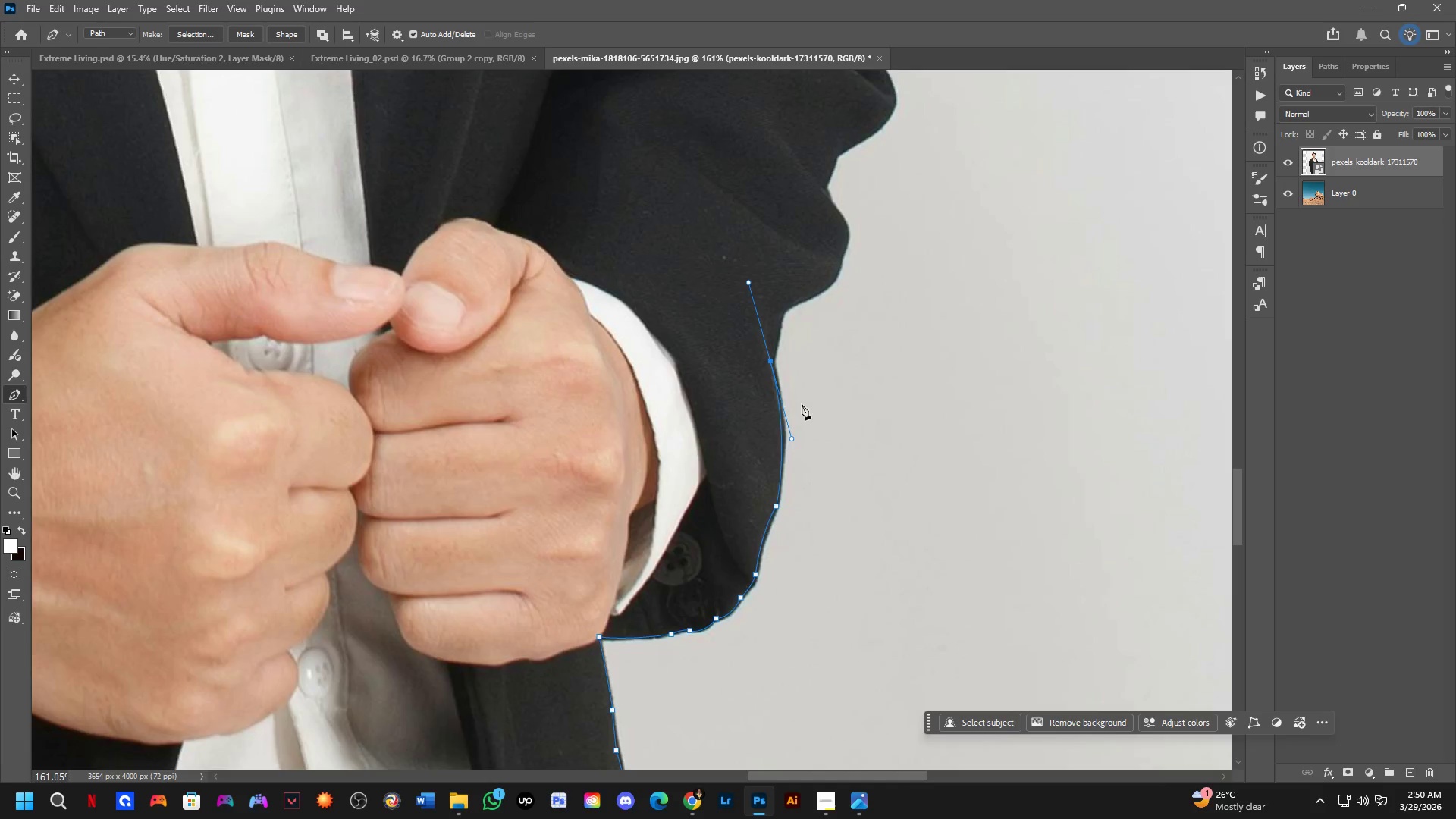 
hold_key(key=Space, duration=1.17)
 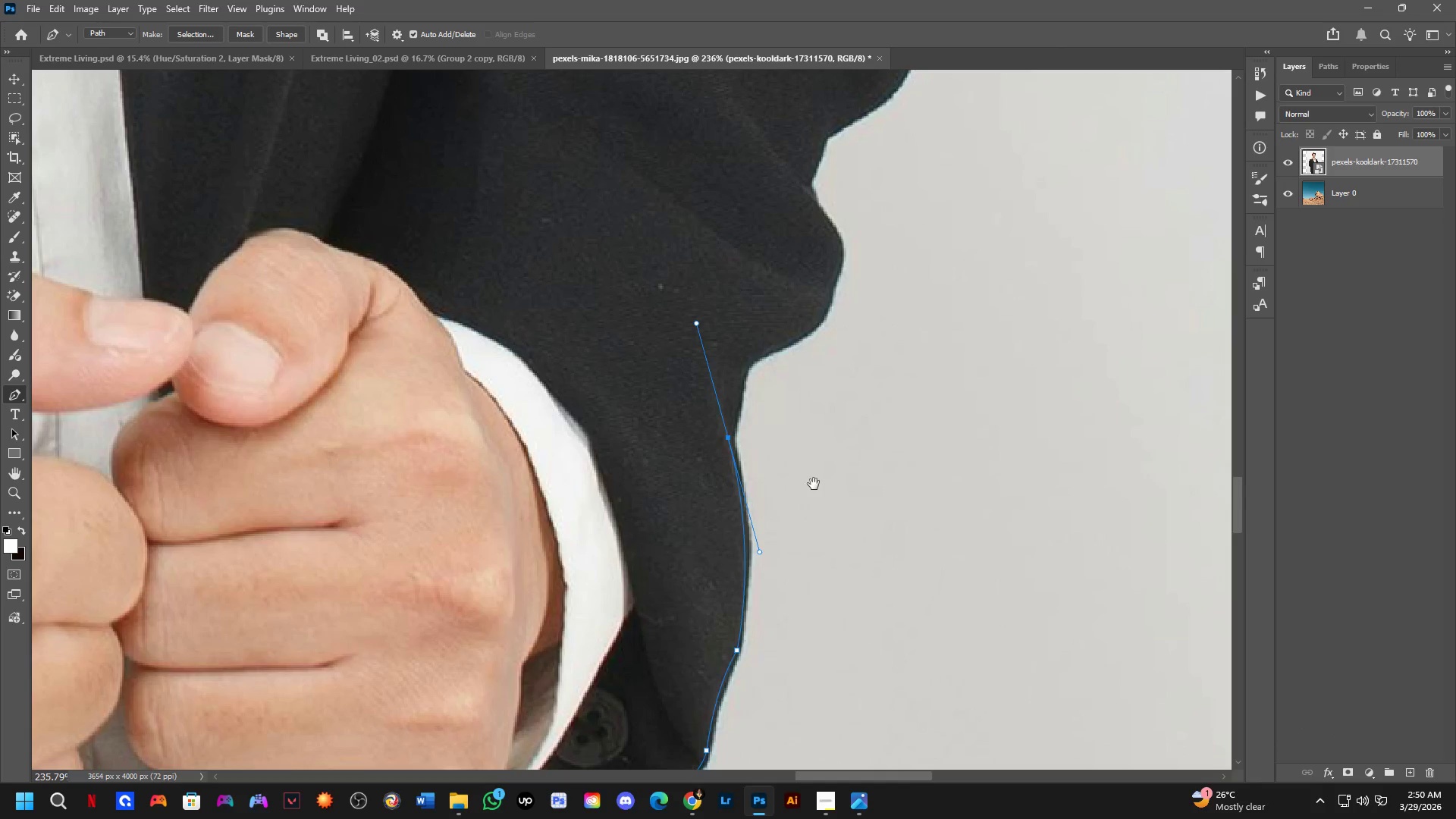 
left_click_drag(start_coordinate=[840, 385], to_coordinate=[814, 484])
 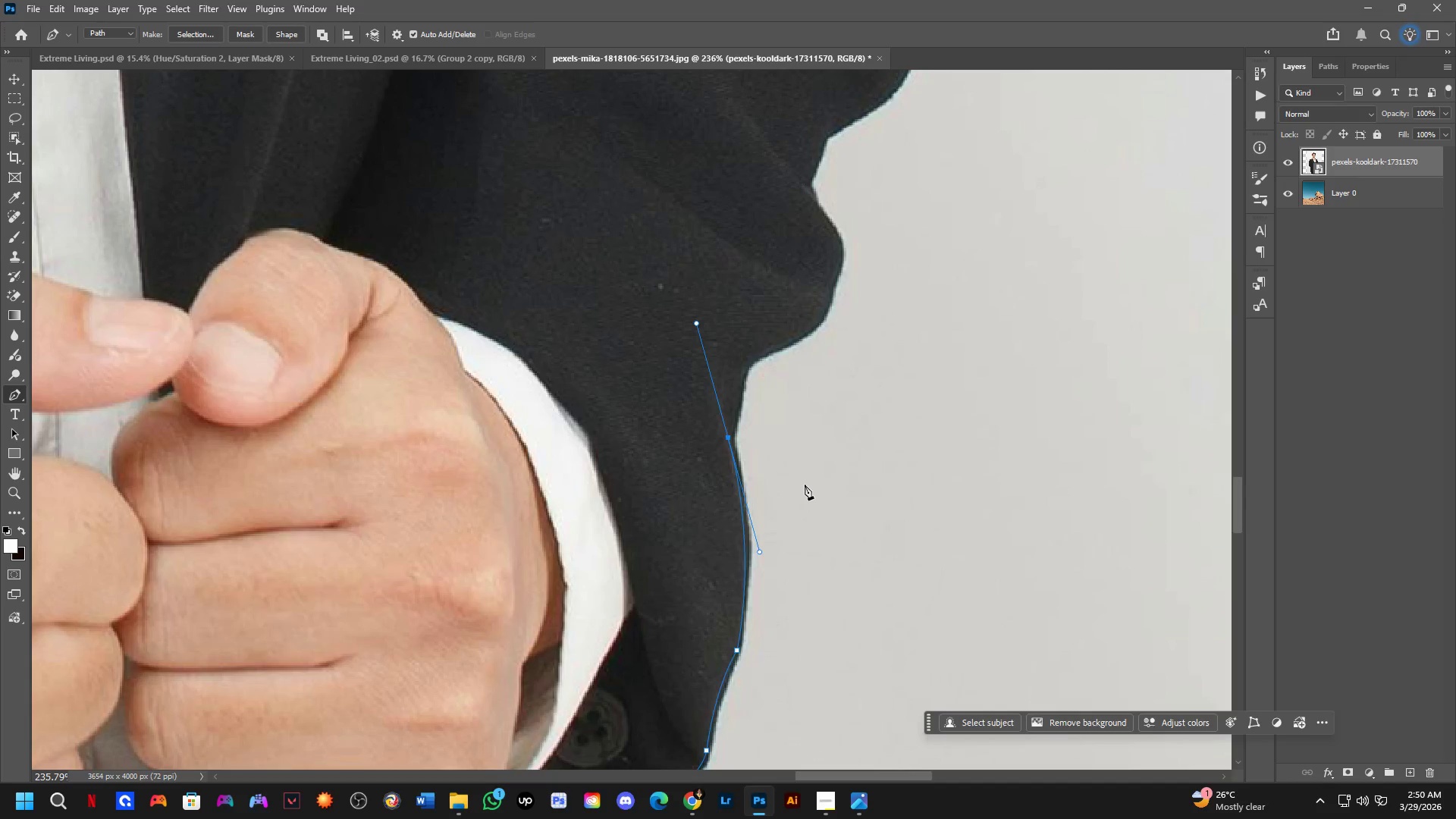 
scroll: coordinate [804, 408], scroll_direction: up, amount: 4.0
 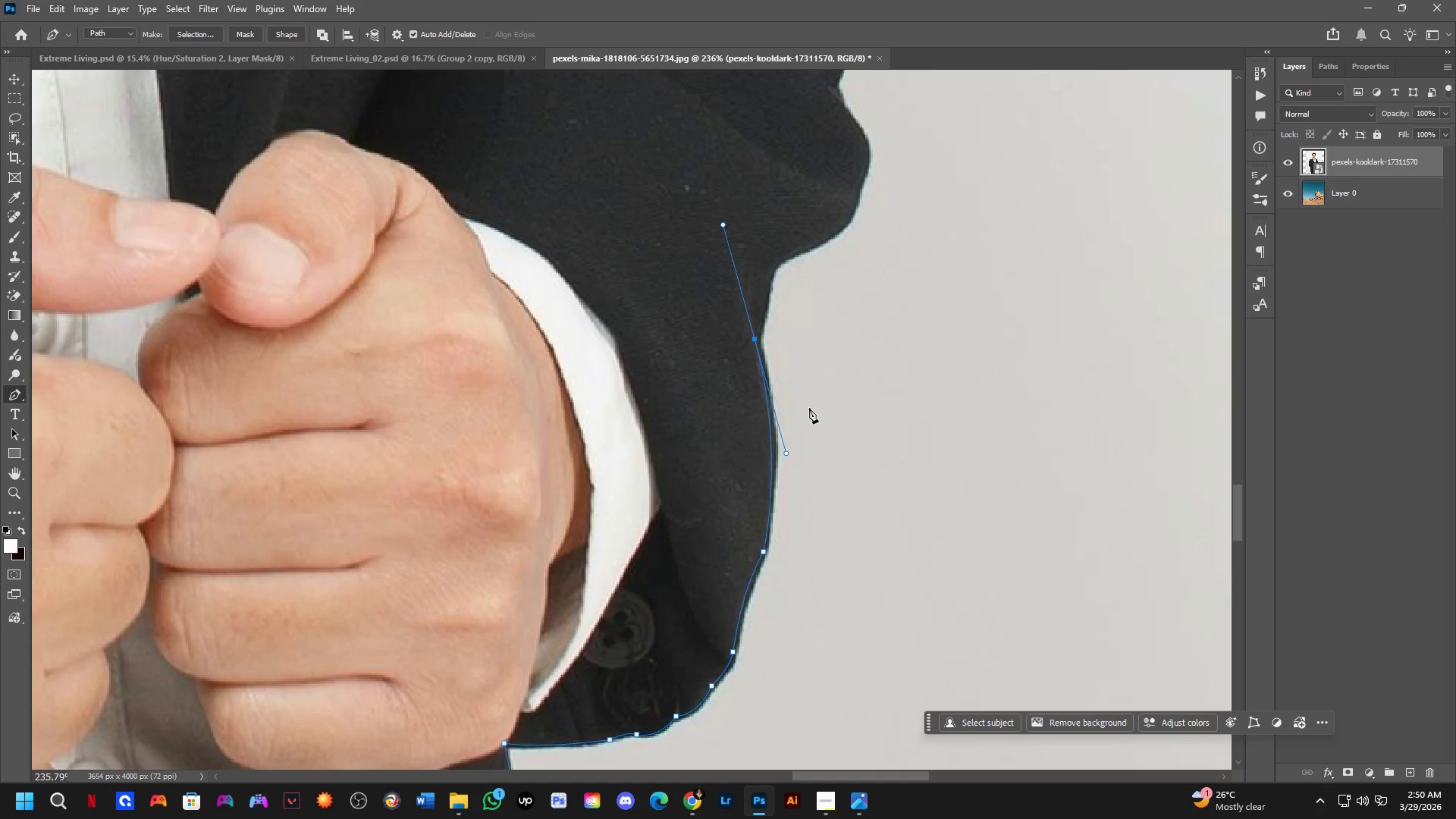 
hold_key(key=Space, duration=6.97)
 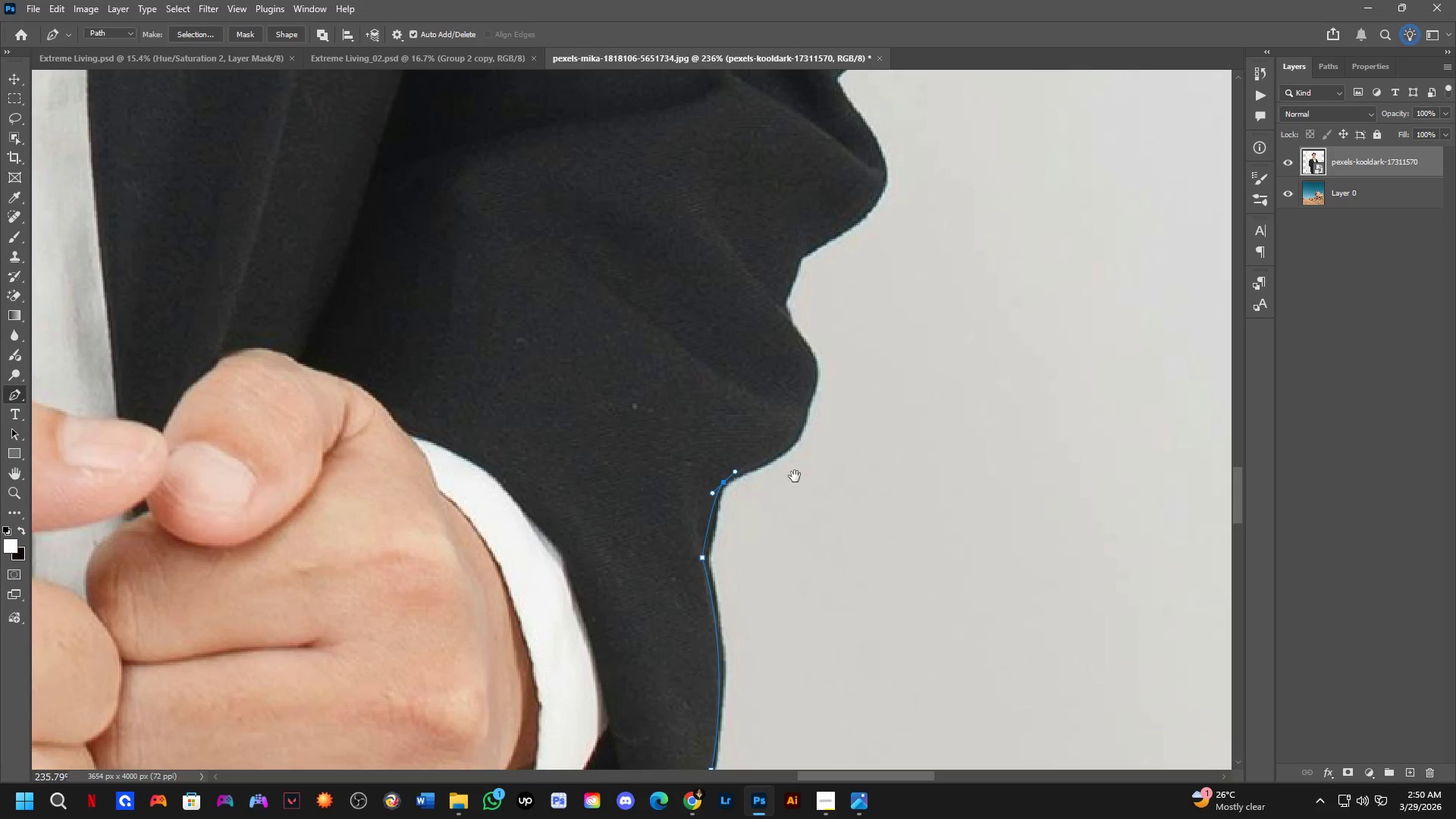 
hold_key(key=AltLeft, duration=0.36)
left_click([728, 438])
 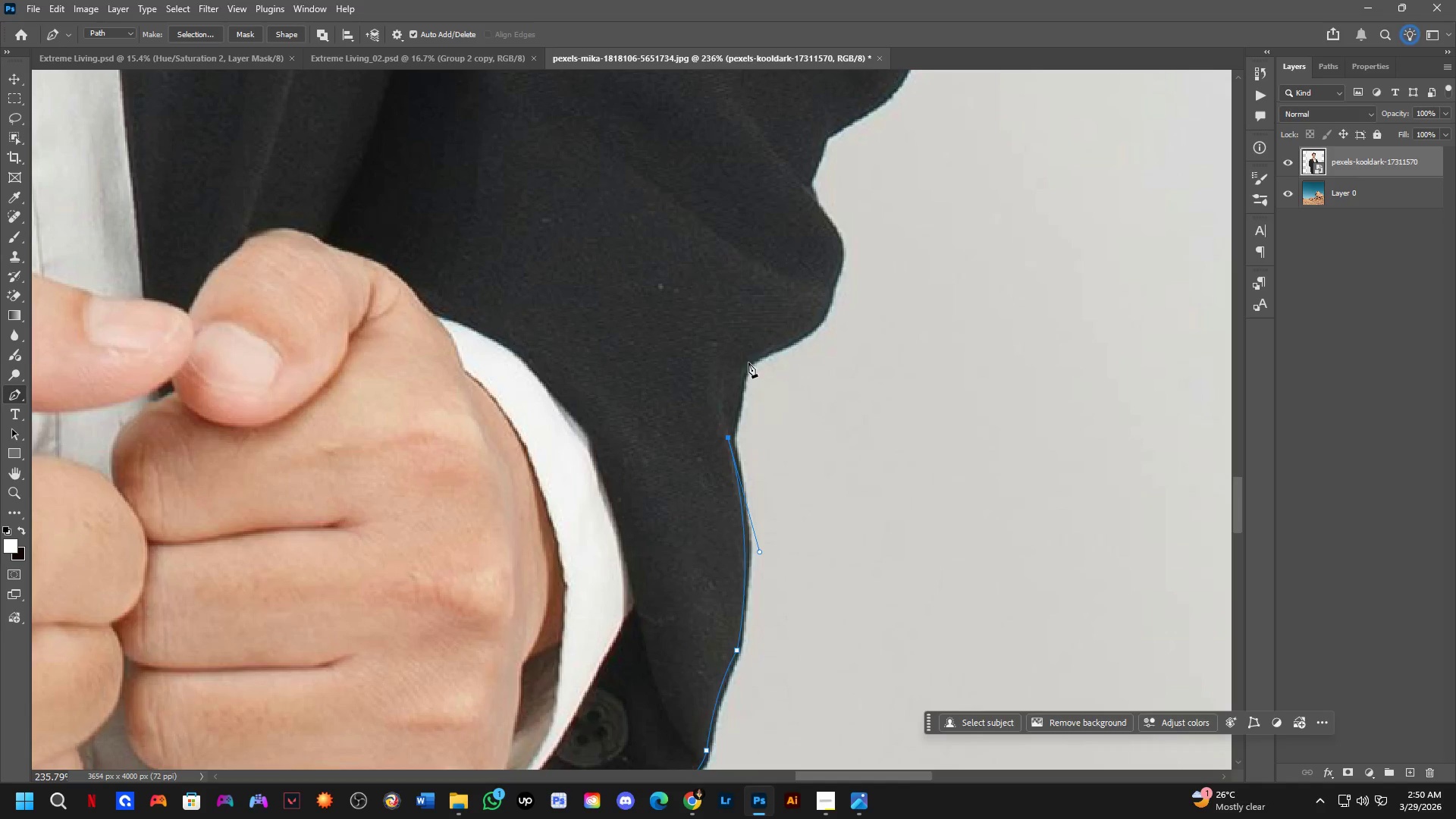 
left_click_drag(start_coordinate=[748, 362], to_coordinate=[761, 352])
 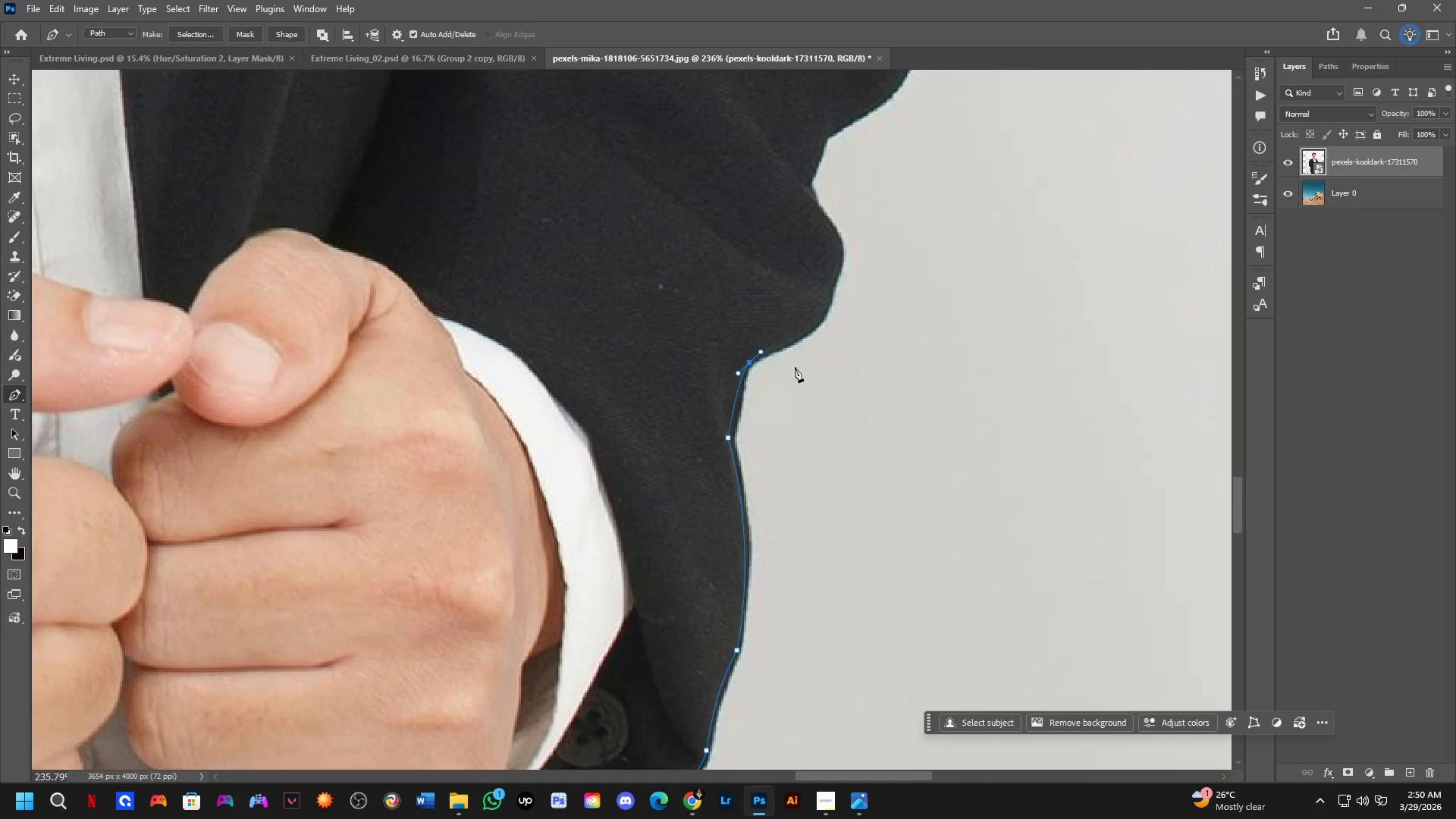 
hold_key(key=Space, duration=0.78)
 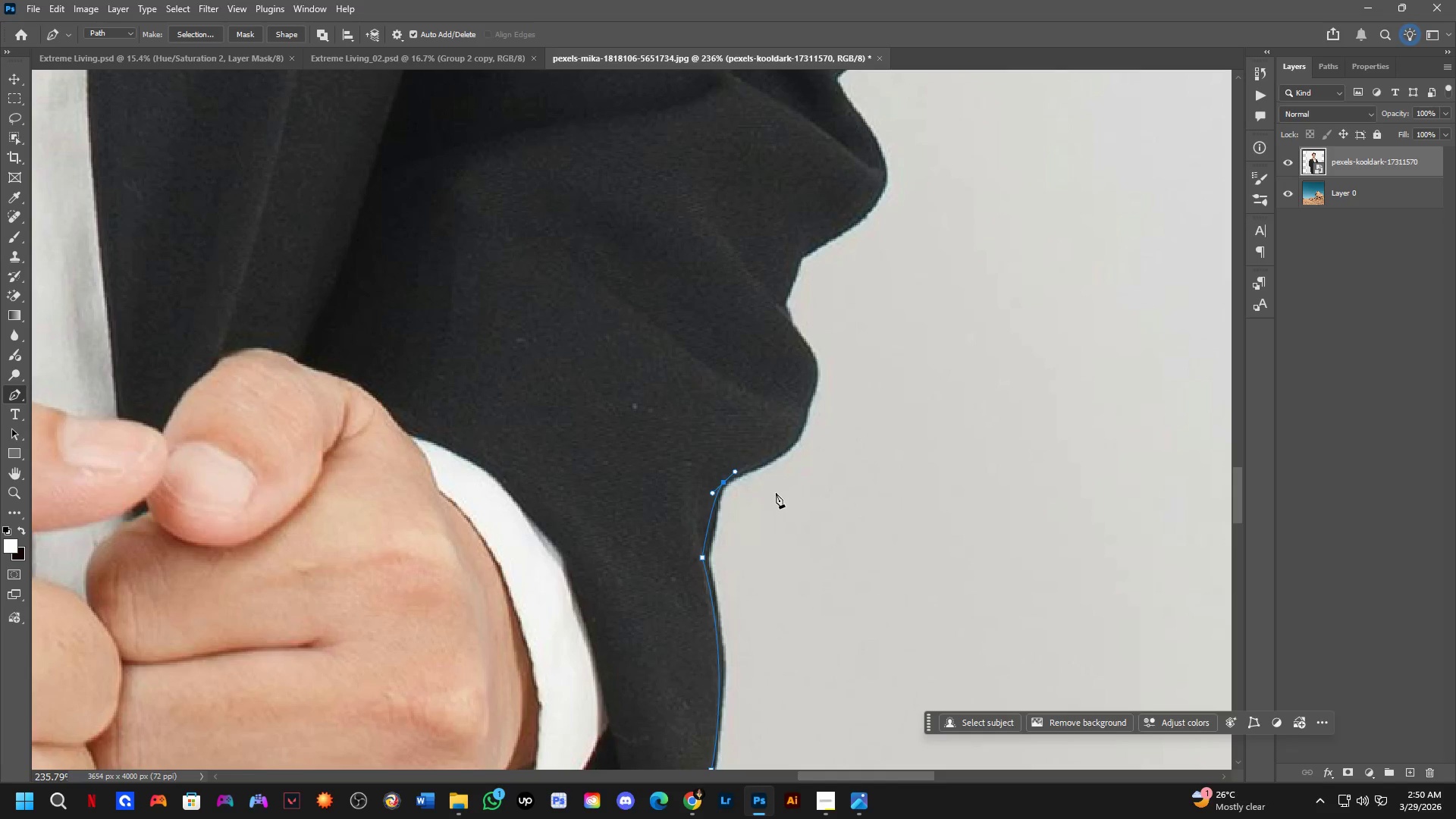 
left_click_drag(start_coordinate=[821, 356], to_coordinate=[795, 476])
 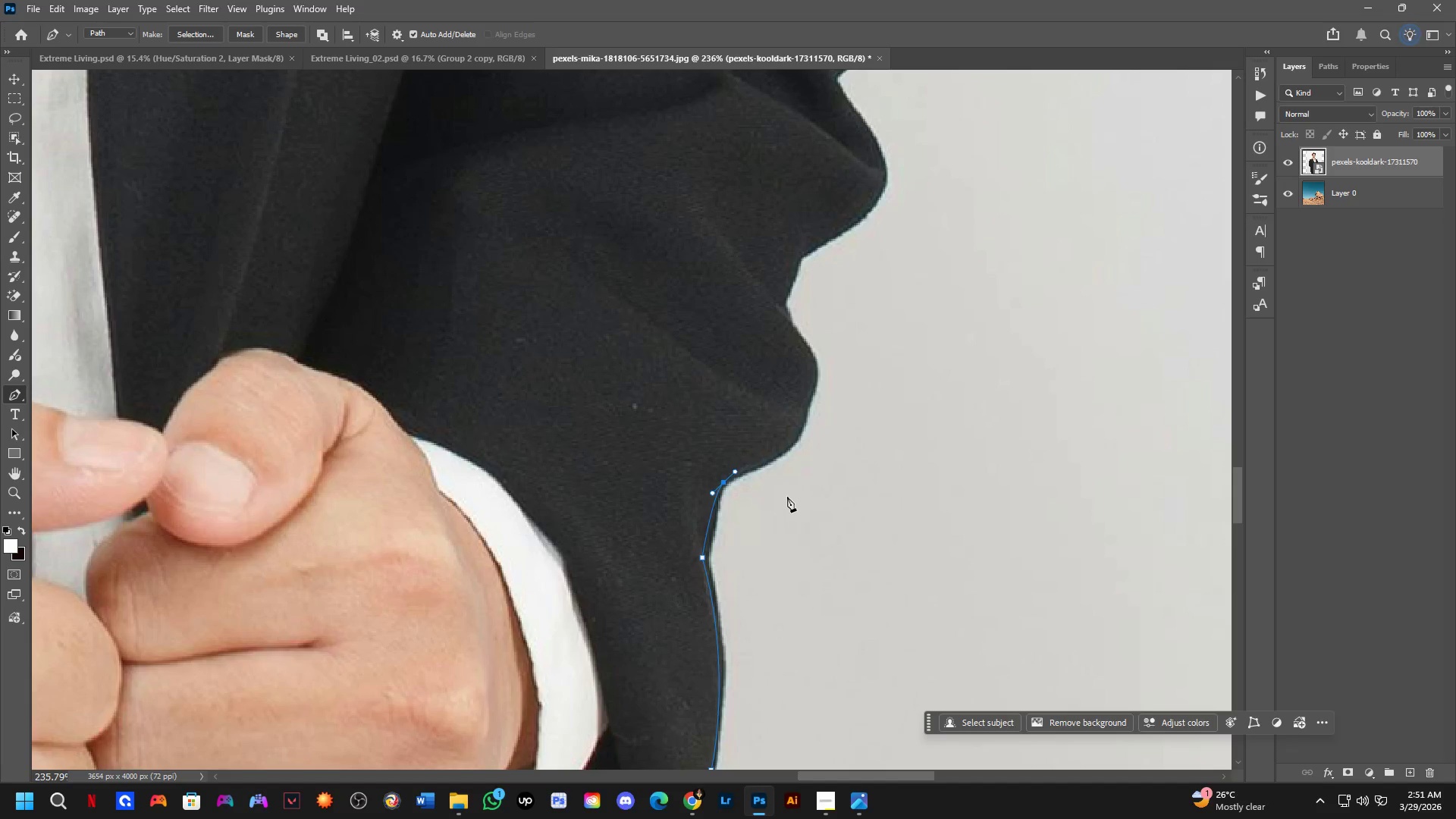 
left_click_drag(start_coordinate=[802, 410], to_coordinate=[804, 366])
 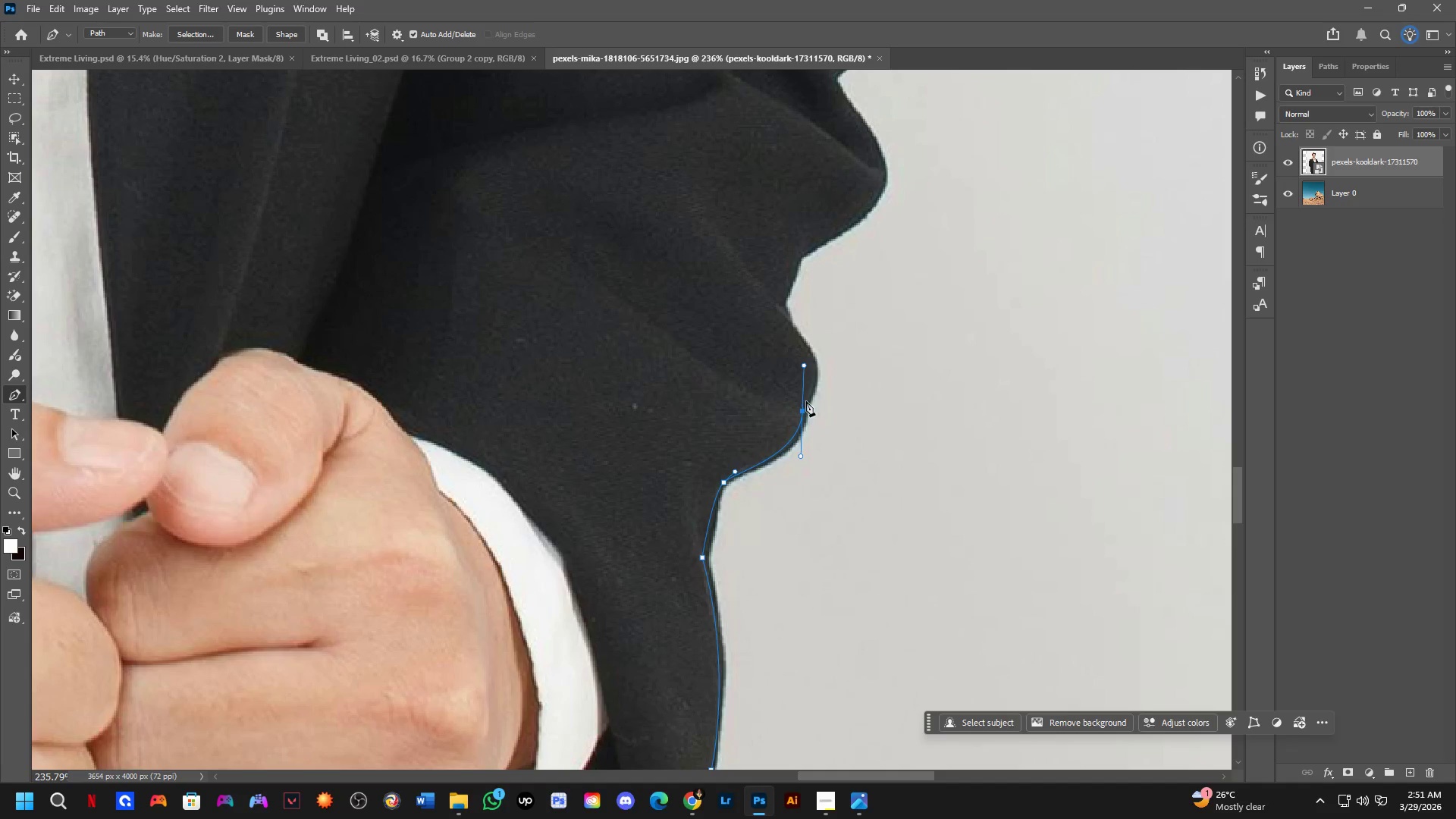 
hold_key(key=AltLeft, duration=1.25)
left_click([800, 412])
 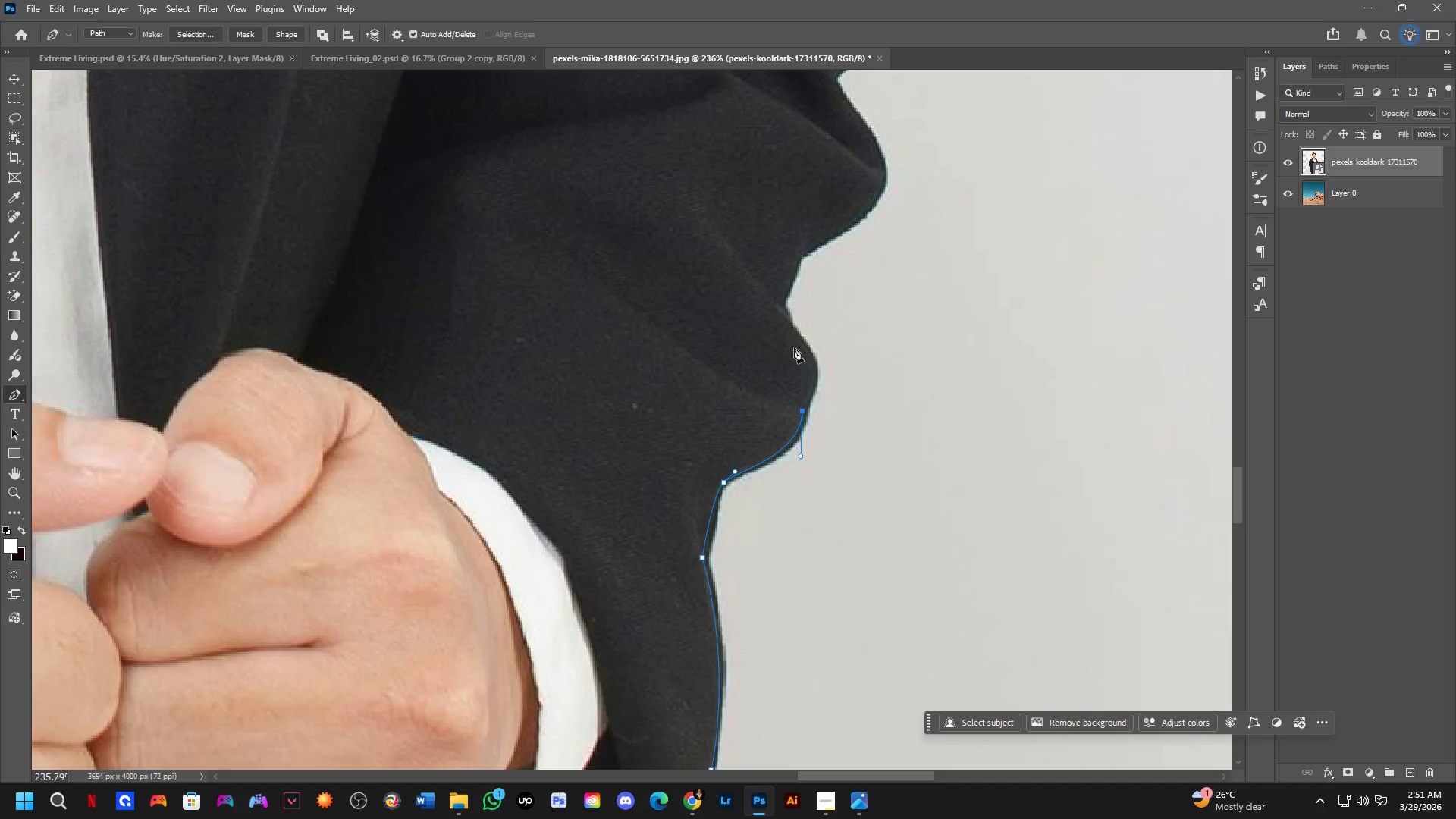 
left_click_drag(start_coordinate=[789, 327], to_coordinate=[748, 281])
 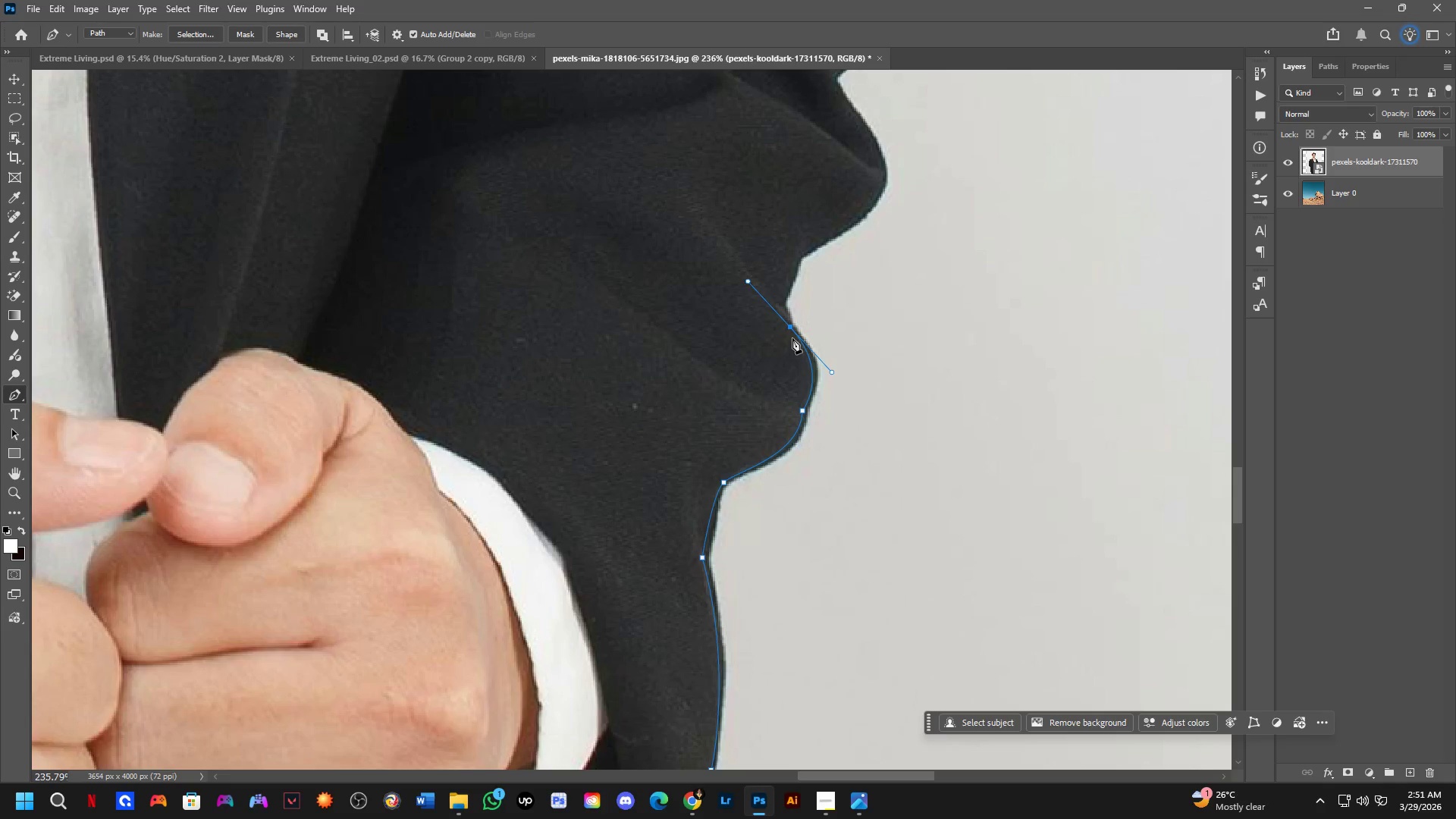 
hold_key(key=AltLeft, duration=0.75)
left_click([789, 331])
 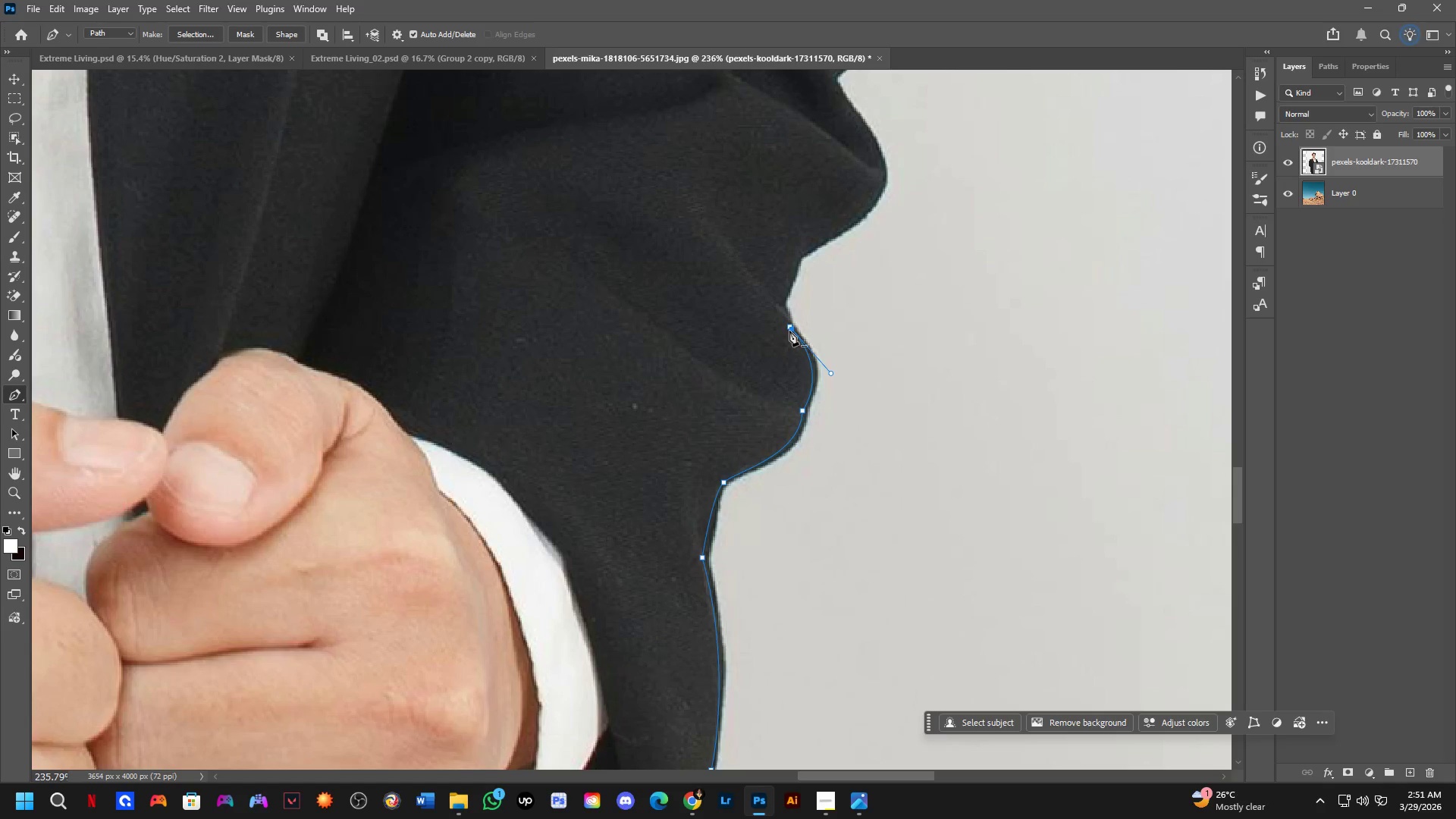 
key(Shift+Z)
 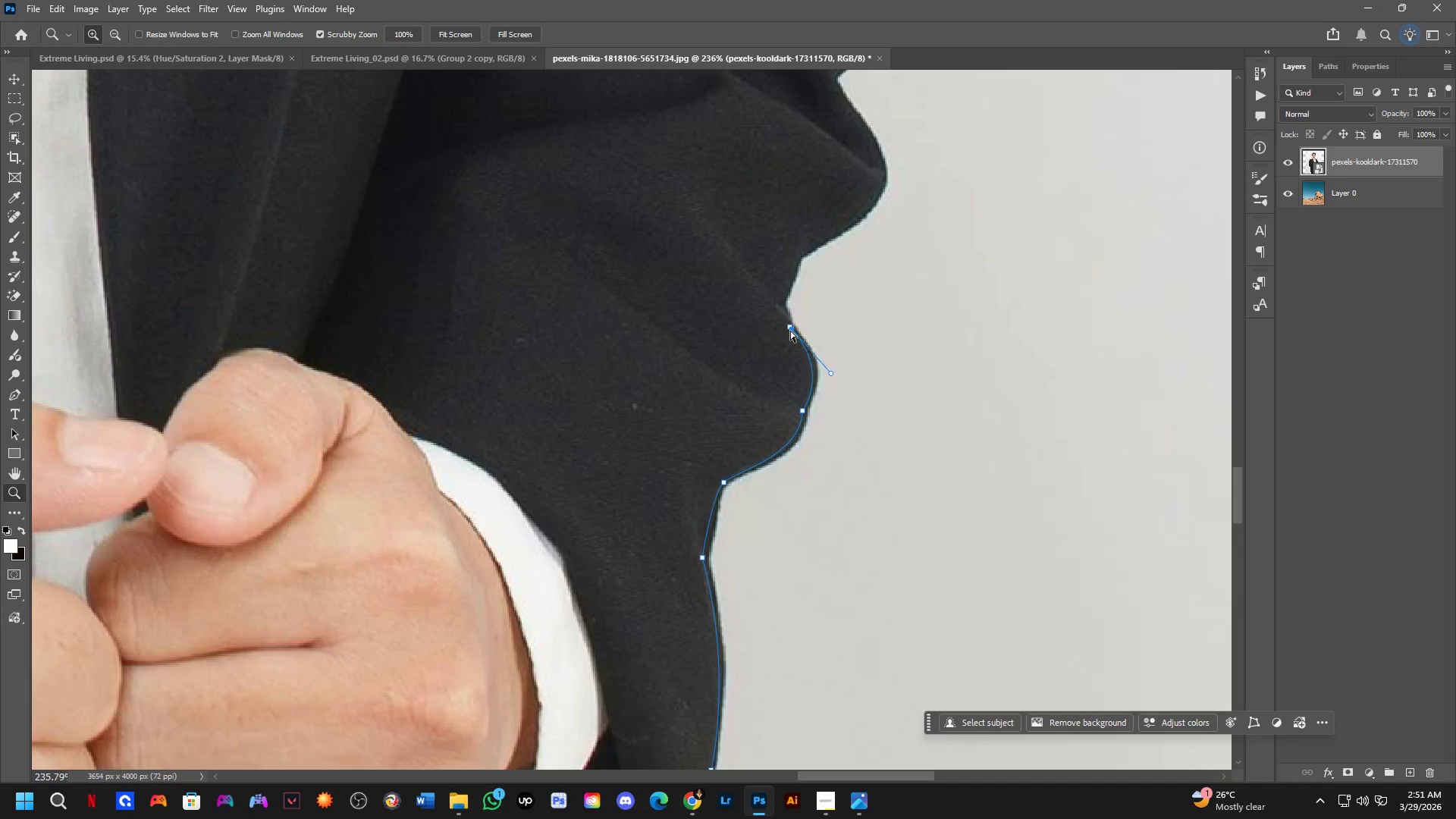 
key(Control+Shift+ControlLeft)
 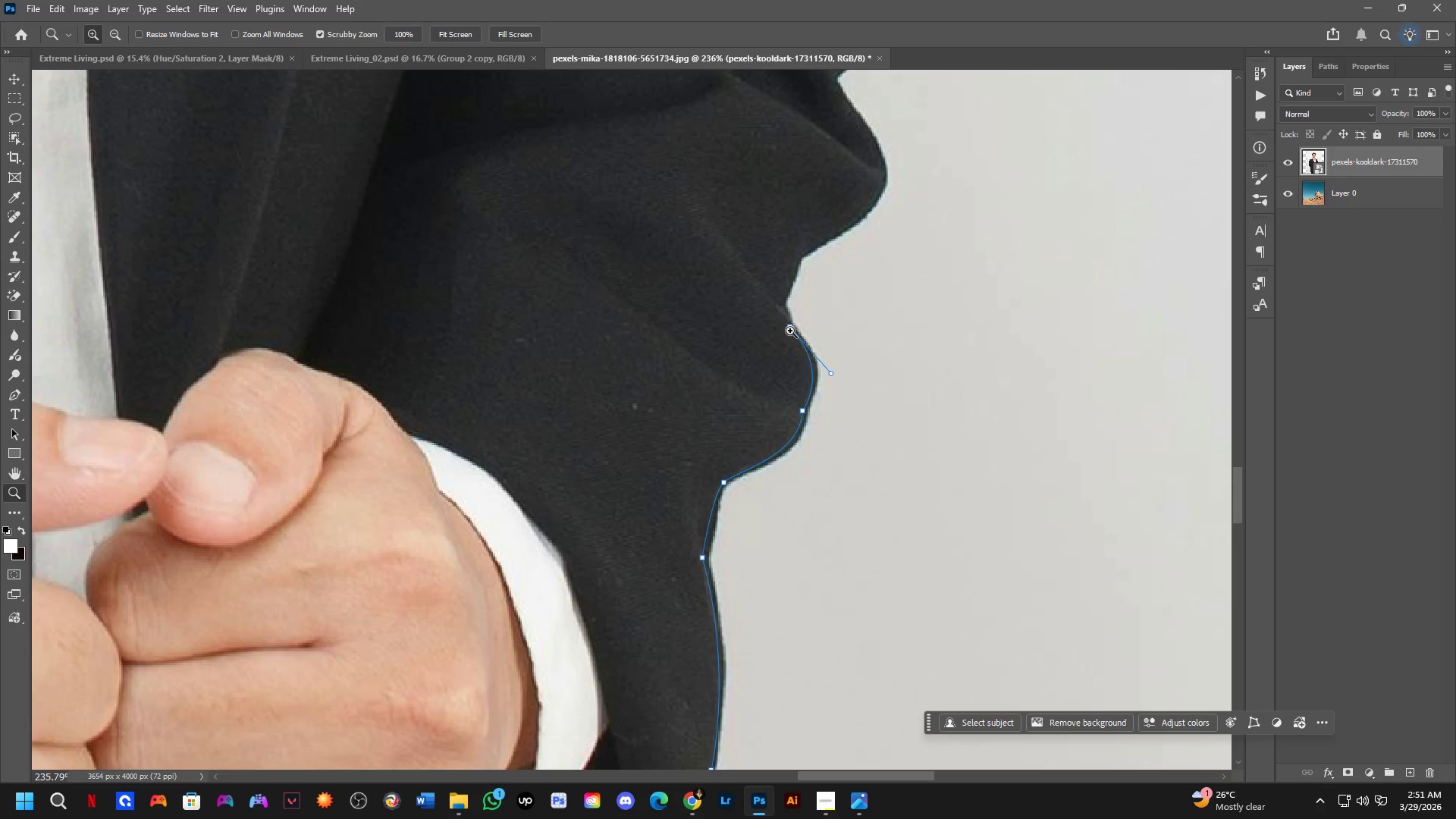 
key(Control+ControlLeft)
 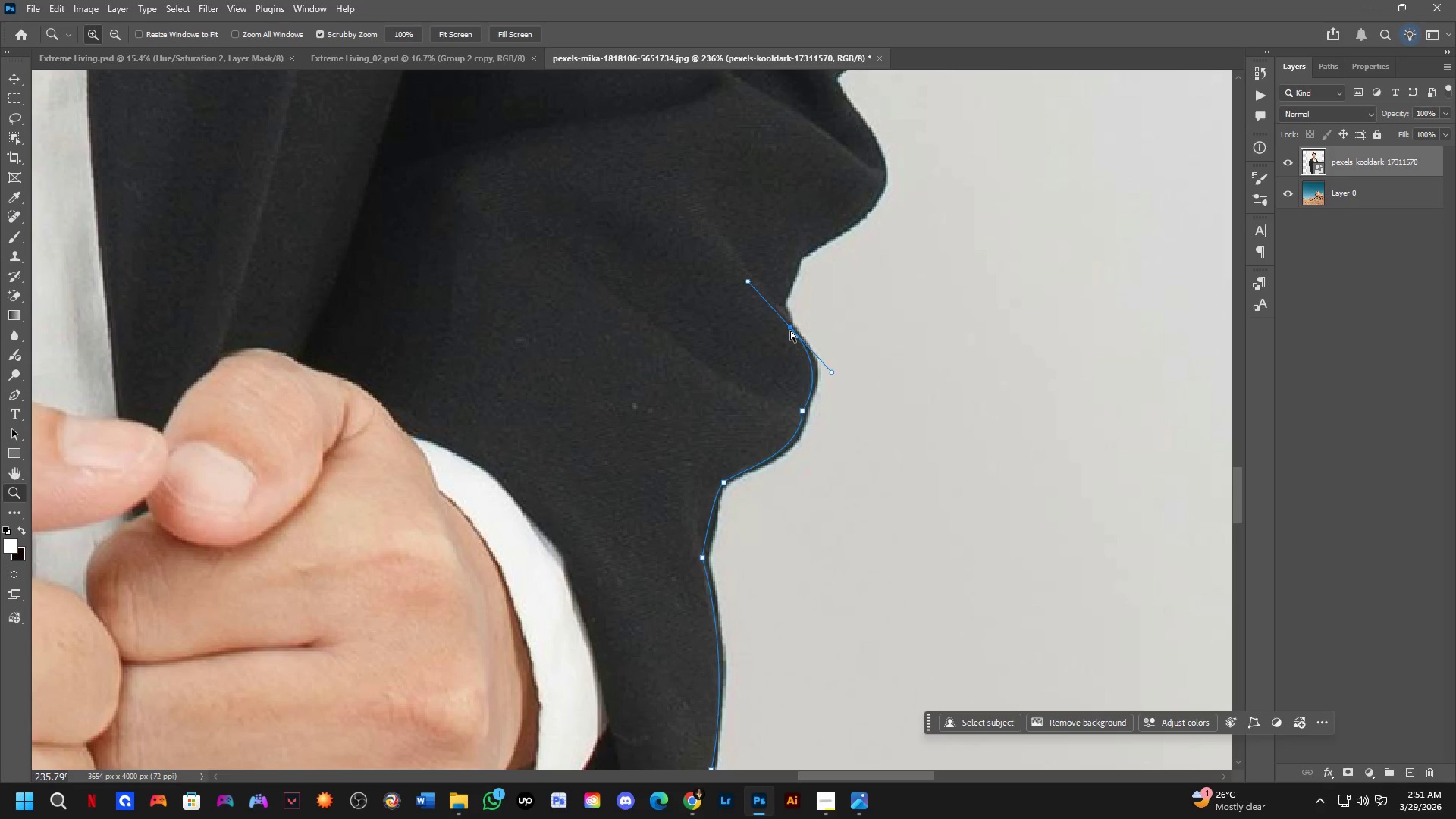 
key(Control+Z)
 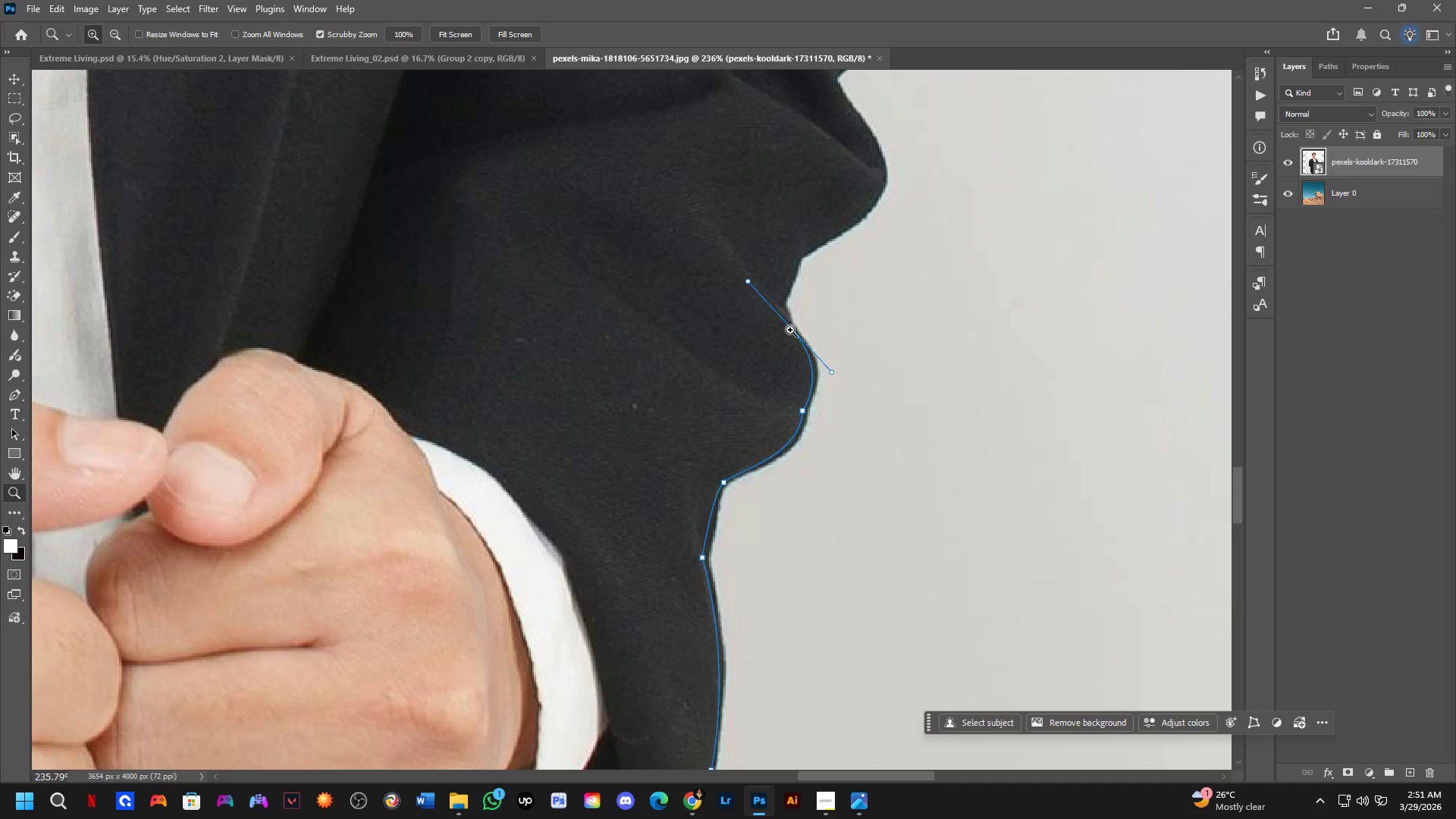 
hold_key(key=AltLeft, duration=0.5)
 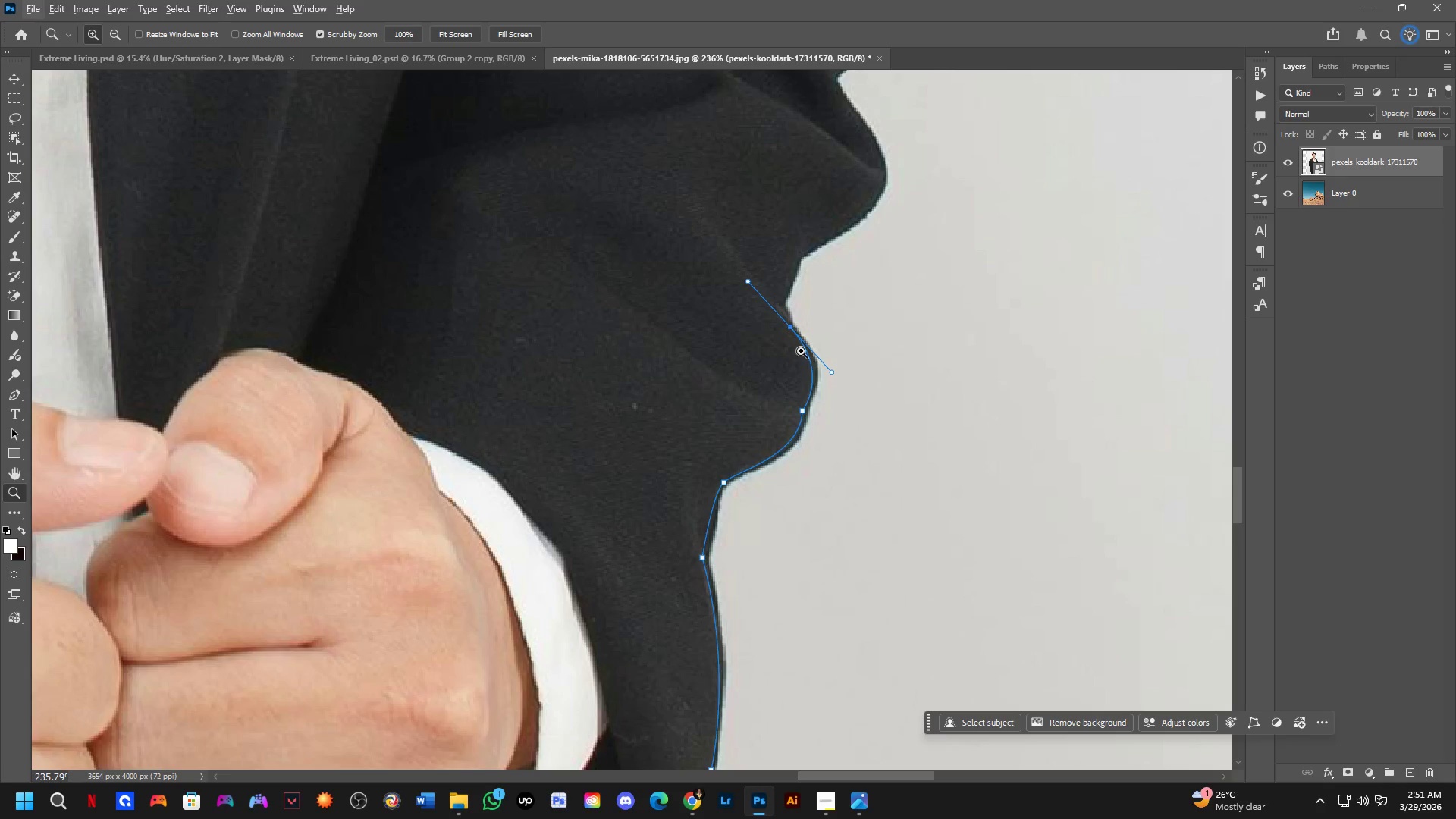 
key(P)
 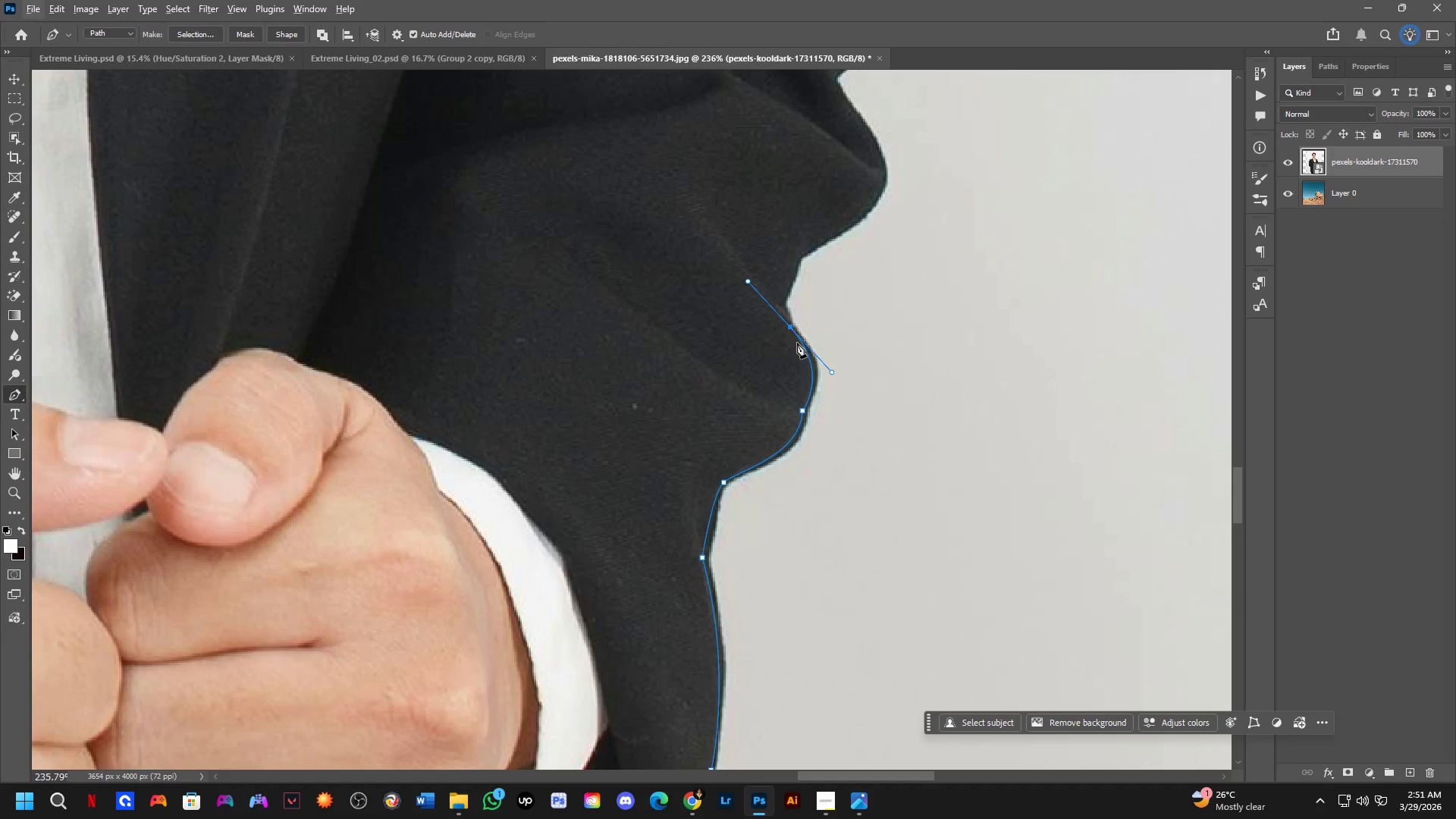 
hold_key(key=AltLeft, duration=0.75)
left_click([792, 328])
 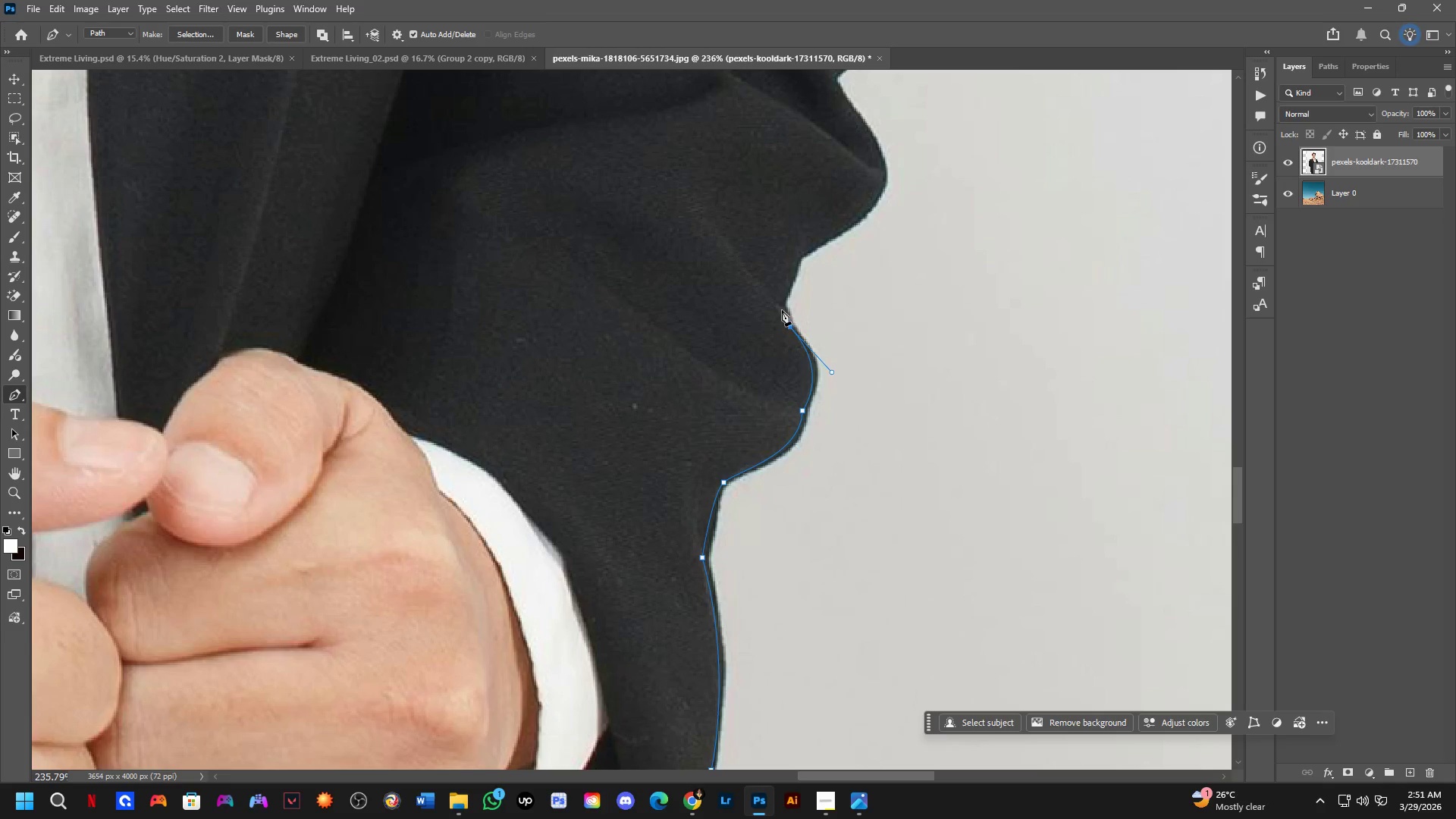 
left_click([780, 308])
 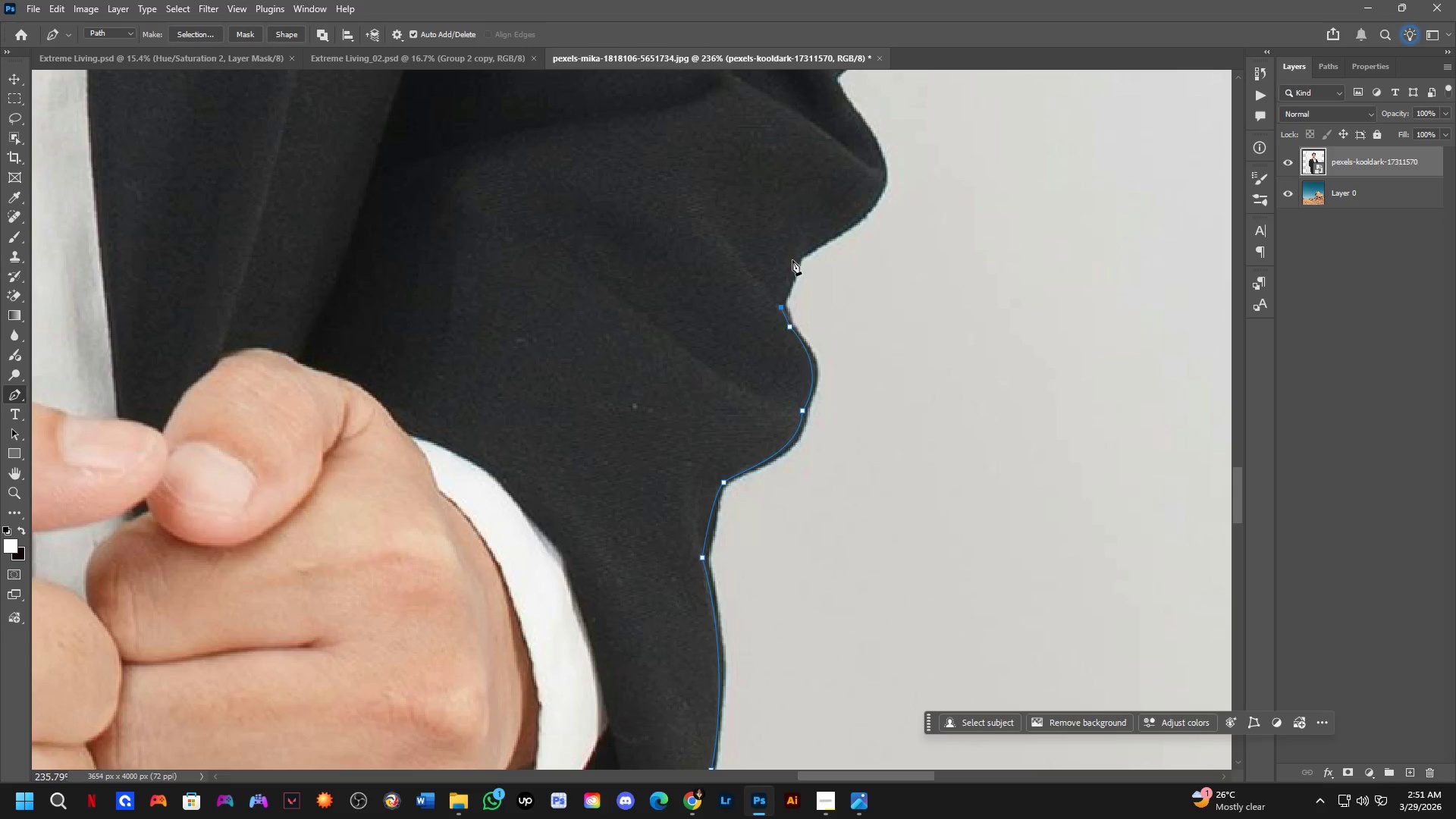 
left_click_drag(start_coordinate=[795, 251], to_coordinate=[798, 219])
 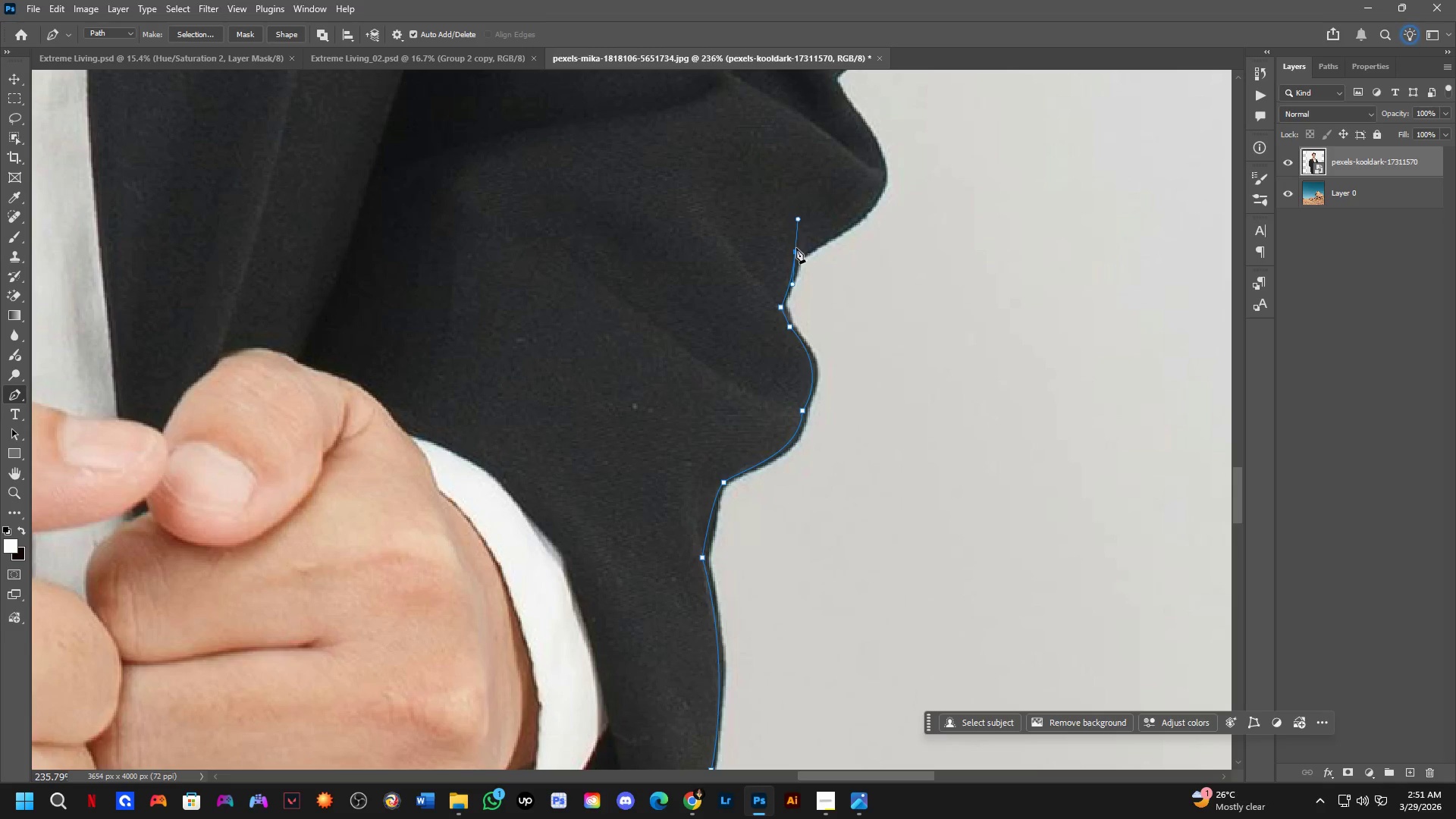 
hold_key(key=AltLeft, duration=0.38)
 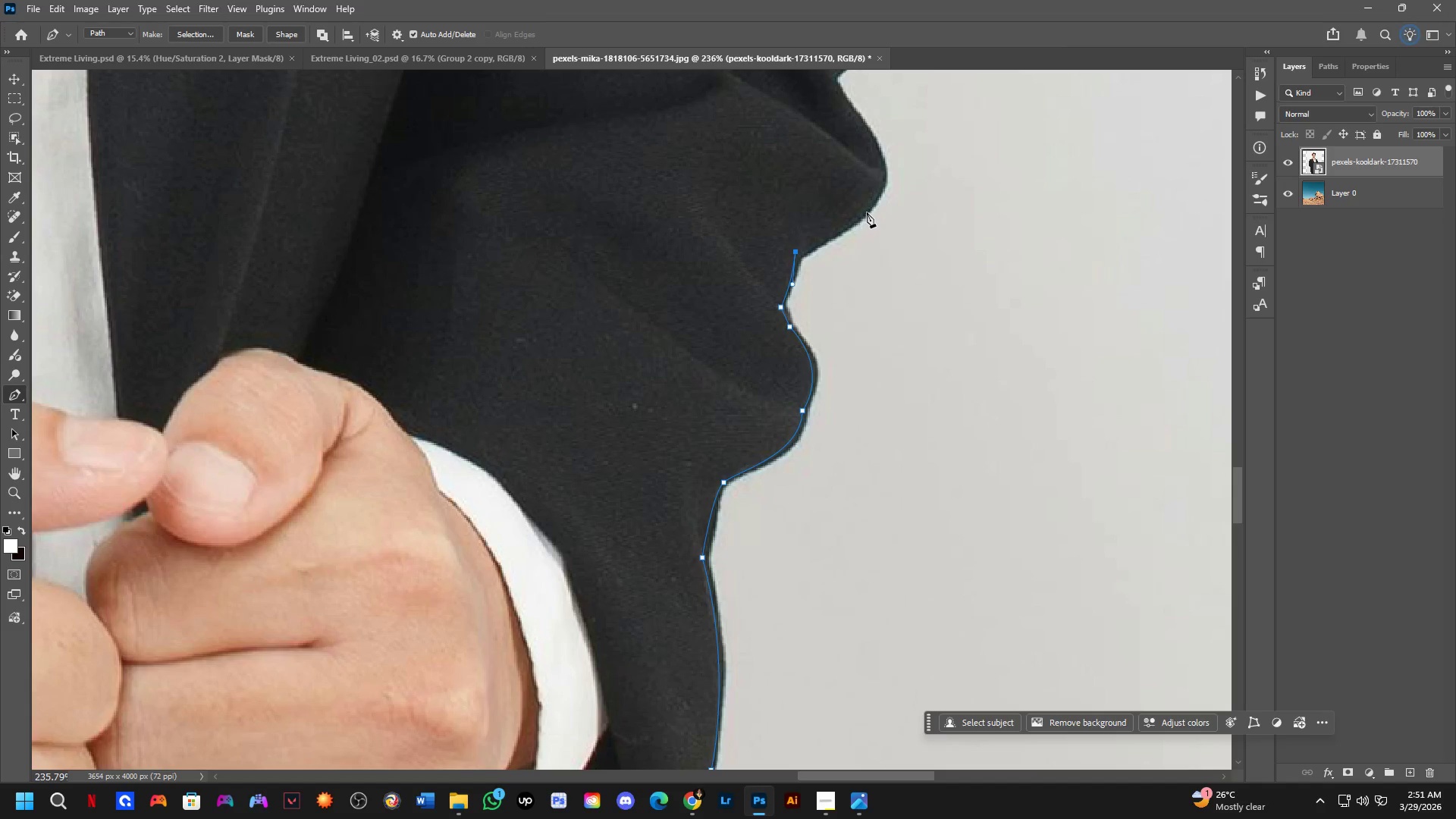 
left_click_drag(start_coordinate=[869, 207], to_coordinate=[899, 175])
 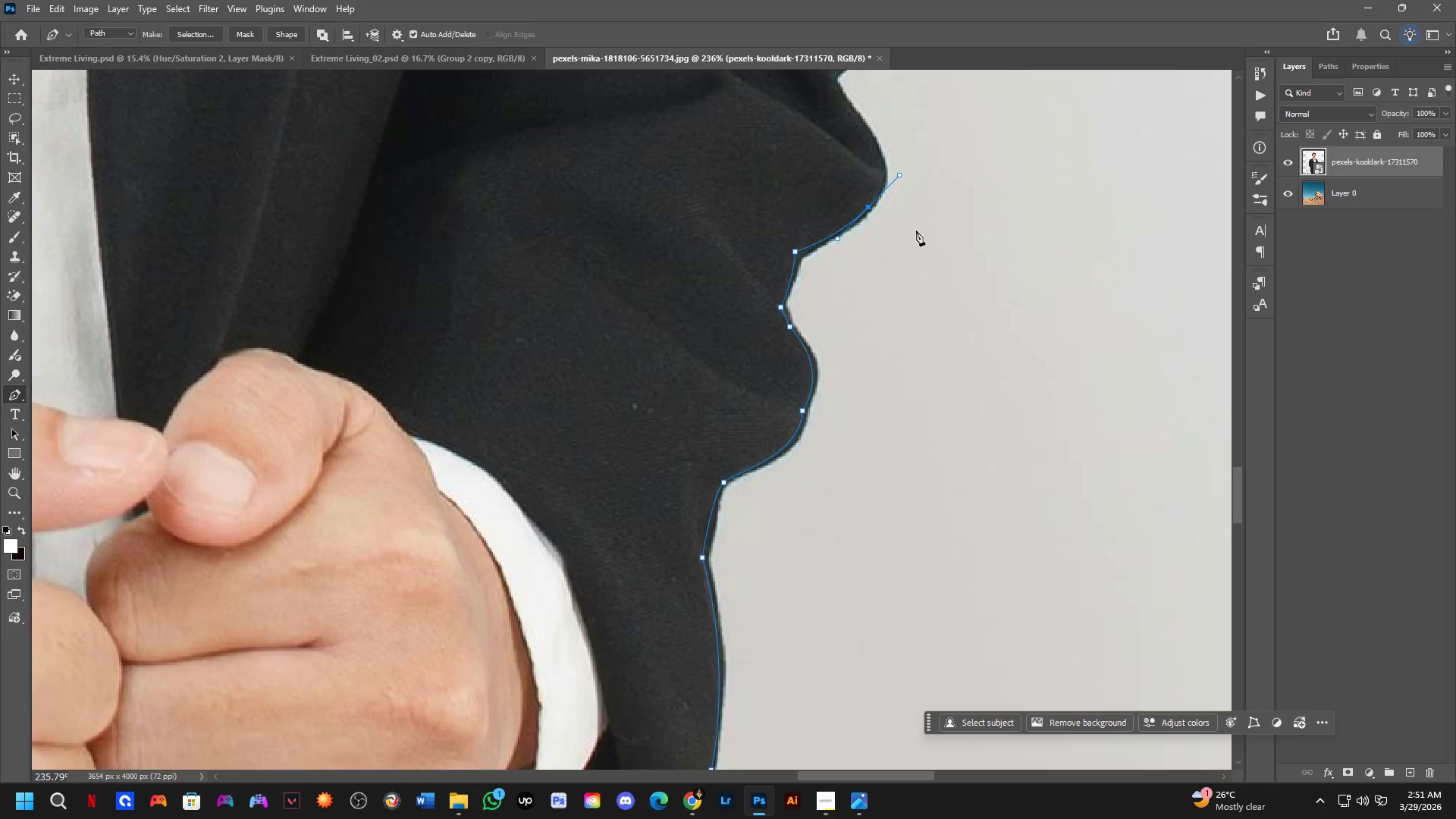 
hold_key(key=Space, duration=0.59)
 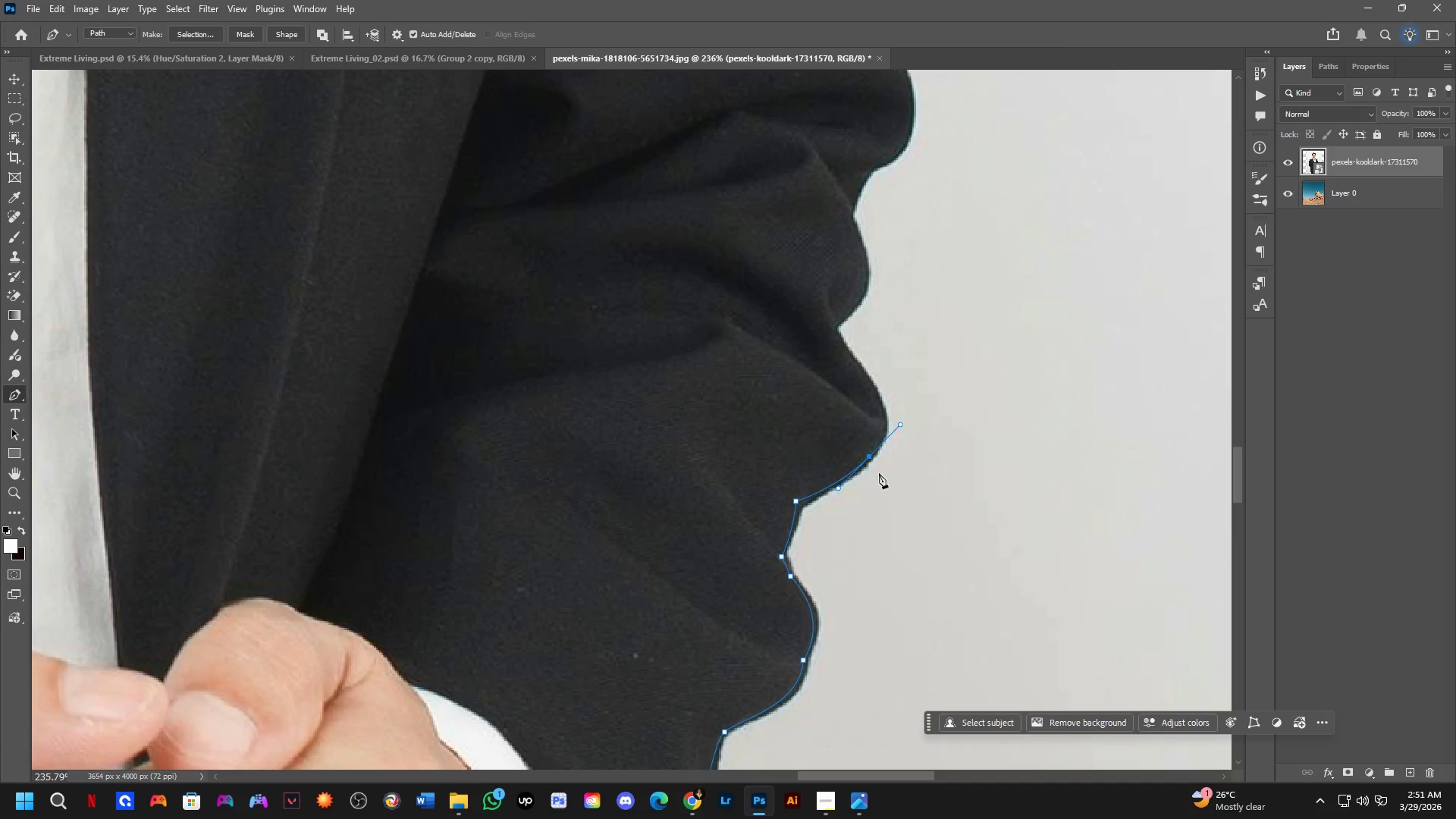 
left_click_drag(start_coordinate=[917, 250], to_coordinate=[918, 500])
 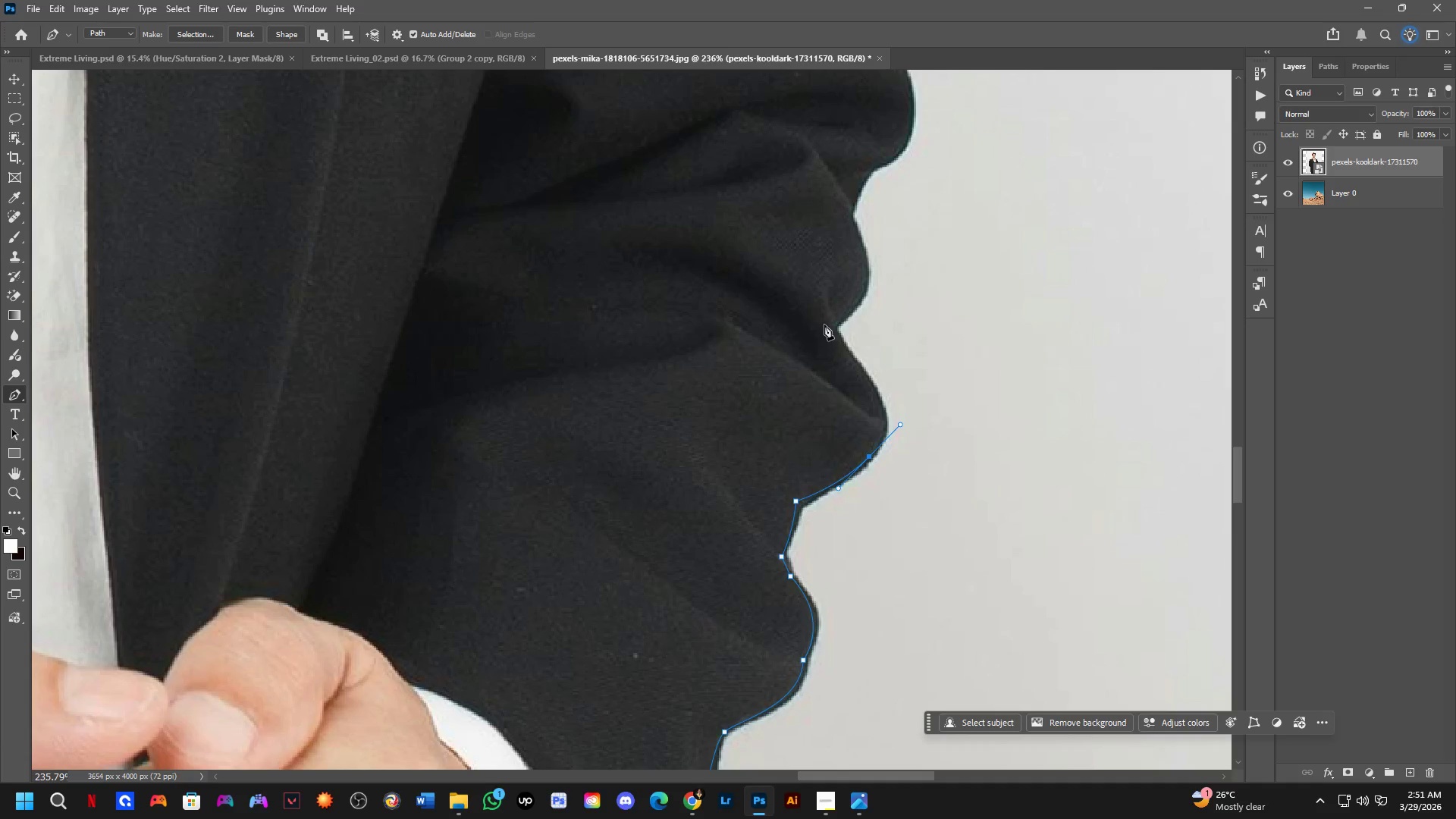 
left_click_drag(start_coordinate=[833, 328], to_coordinate=[784, 249])
 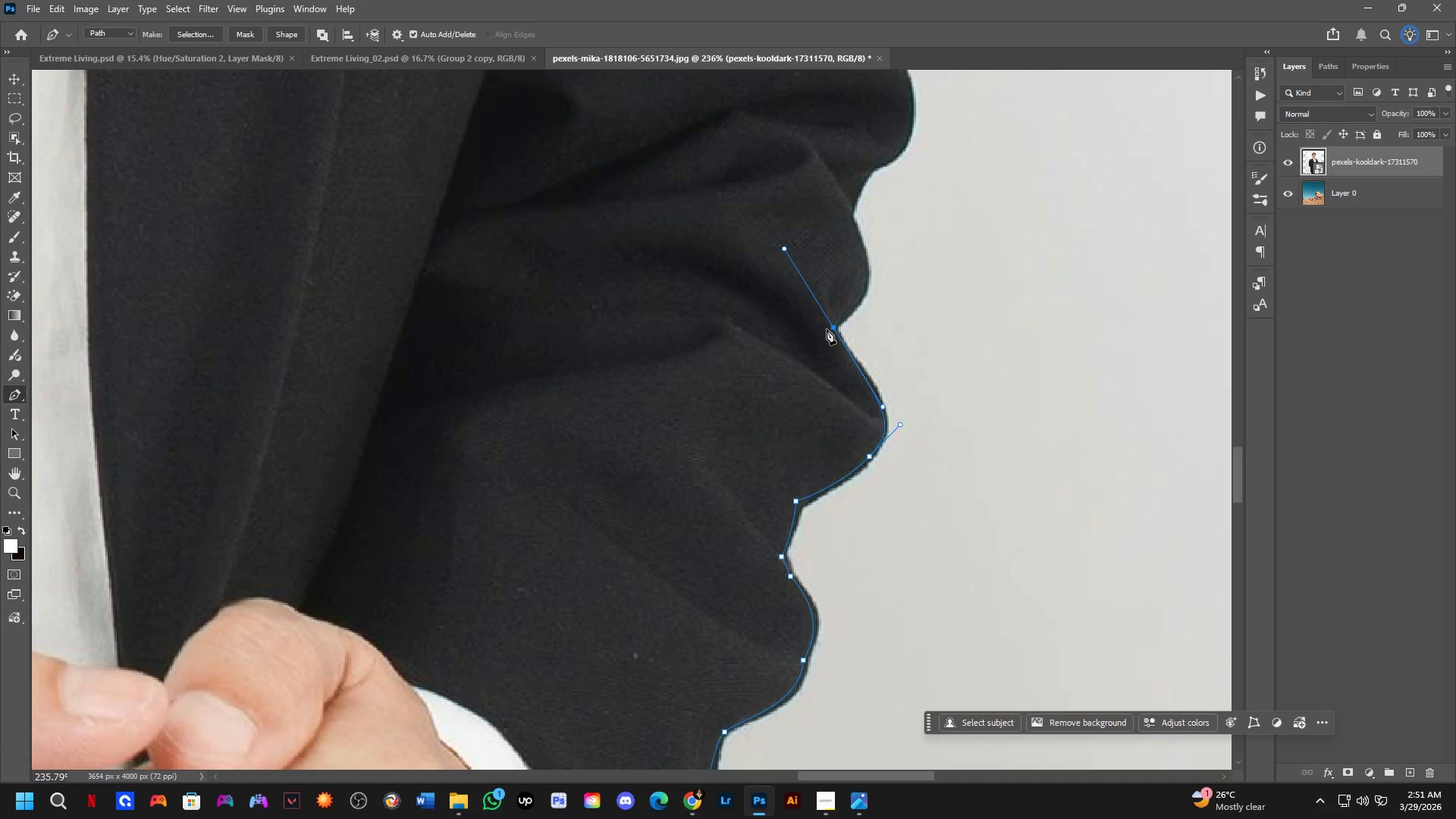 
hold_key(key=AltLeft, duration=0.78)
left_click([831, 327])
 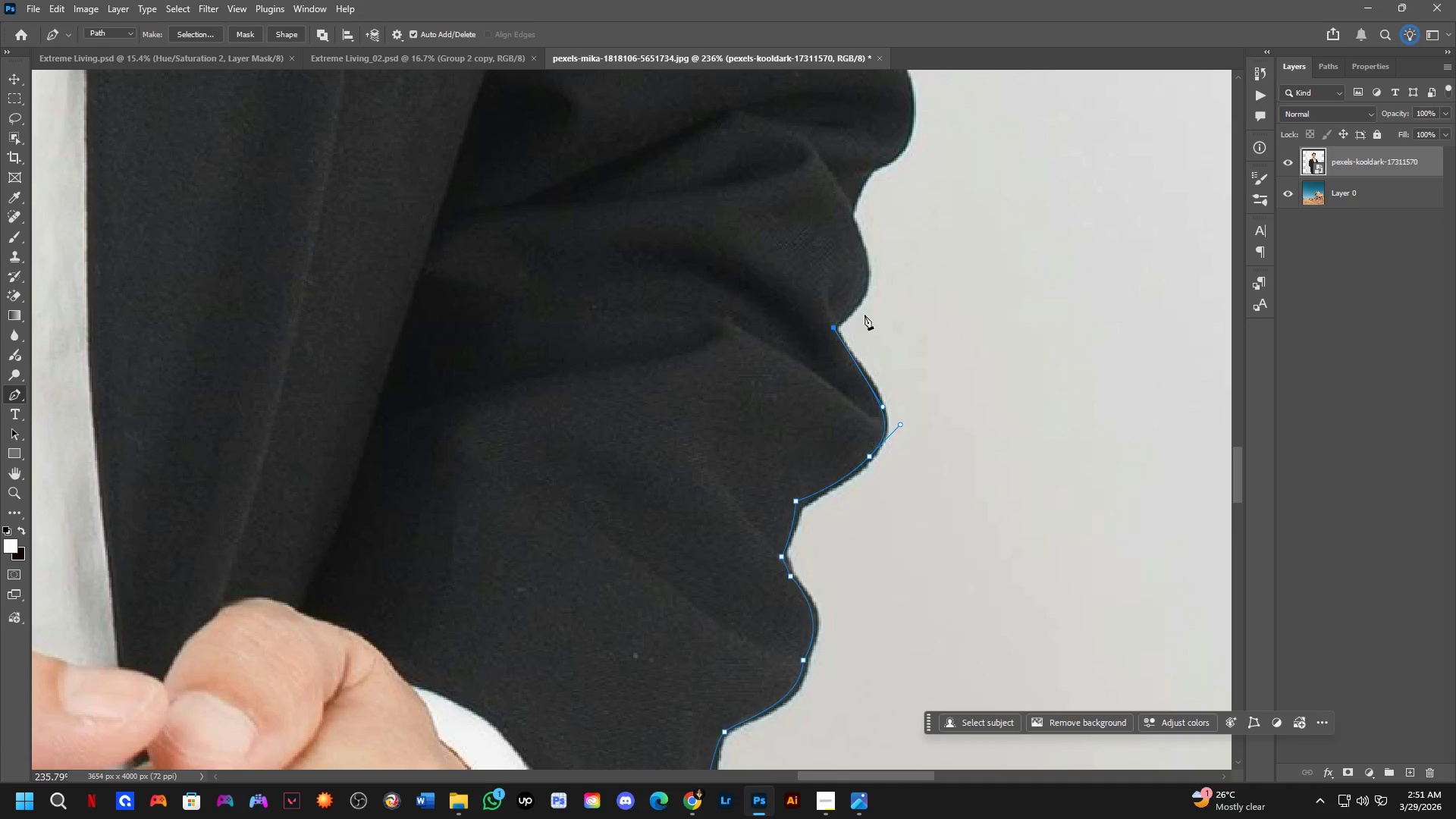 
hold_key(key=Space, duration=0.77)
 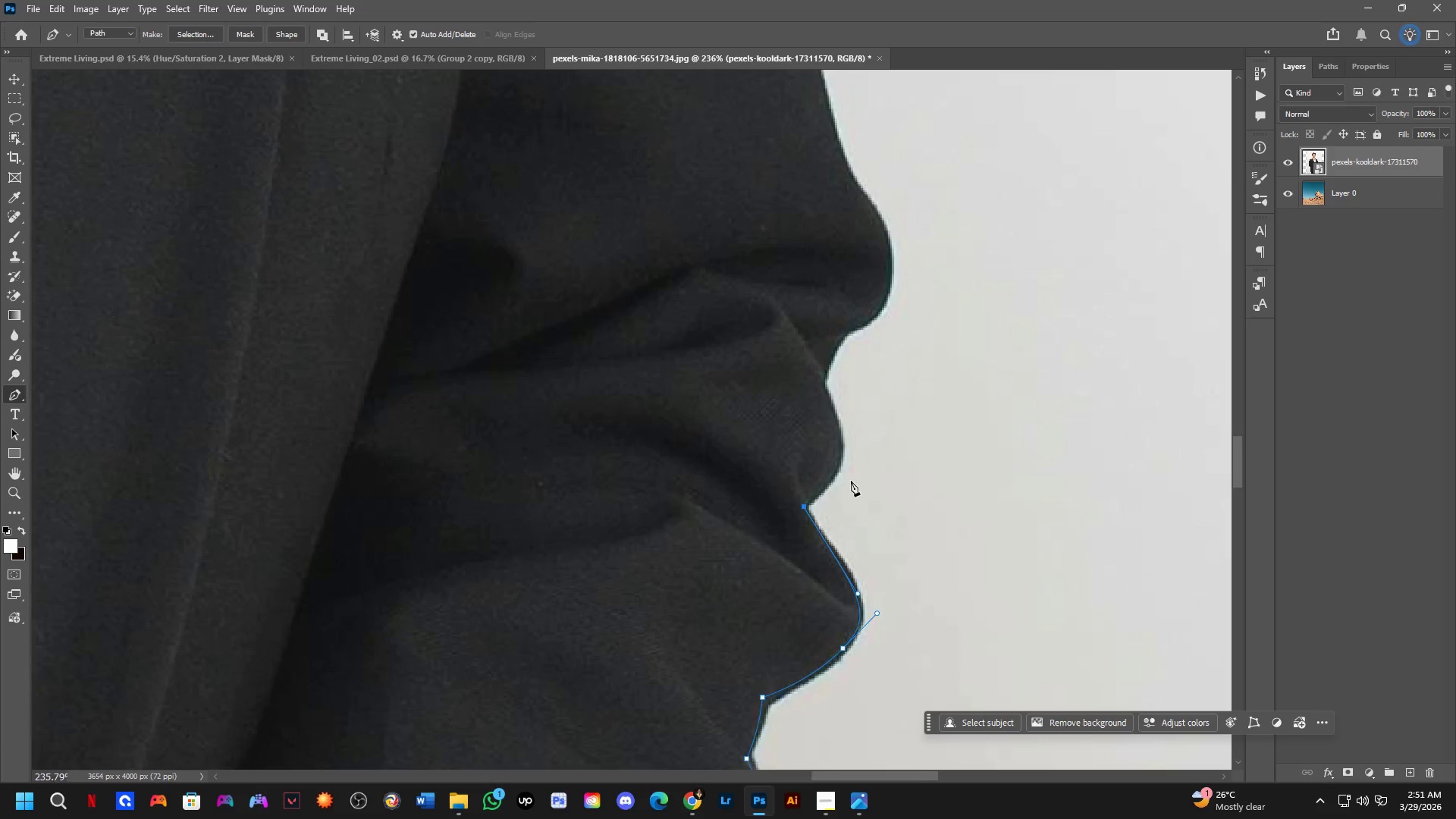 
left_click_drag(start_coordinate=[871, 310], to_coordinate=[846, 487])
 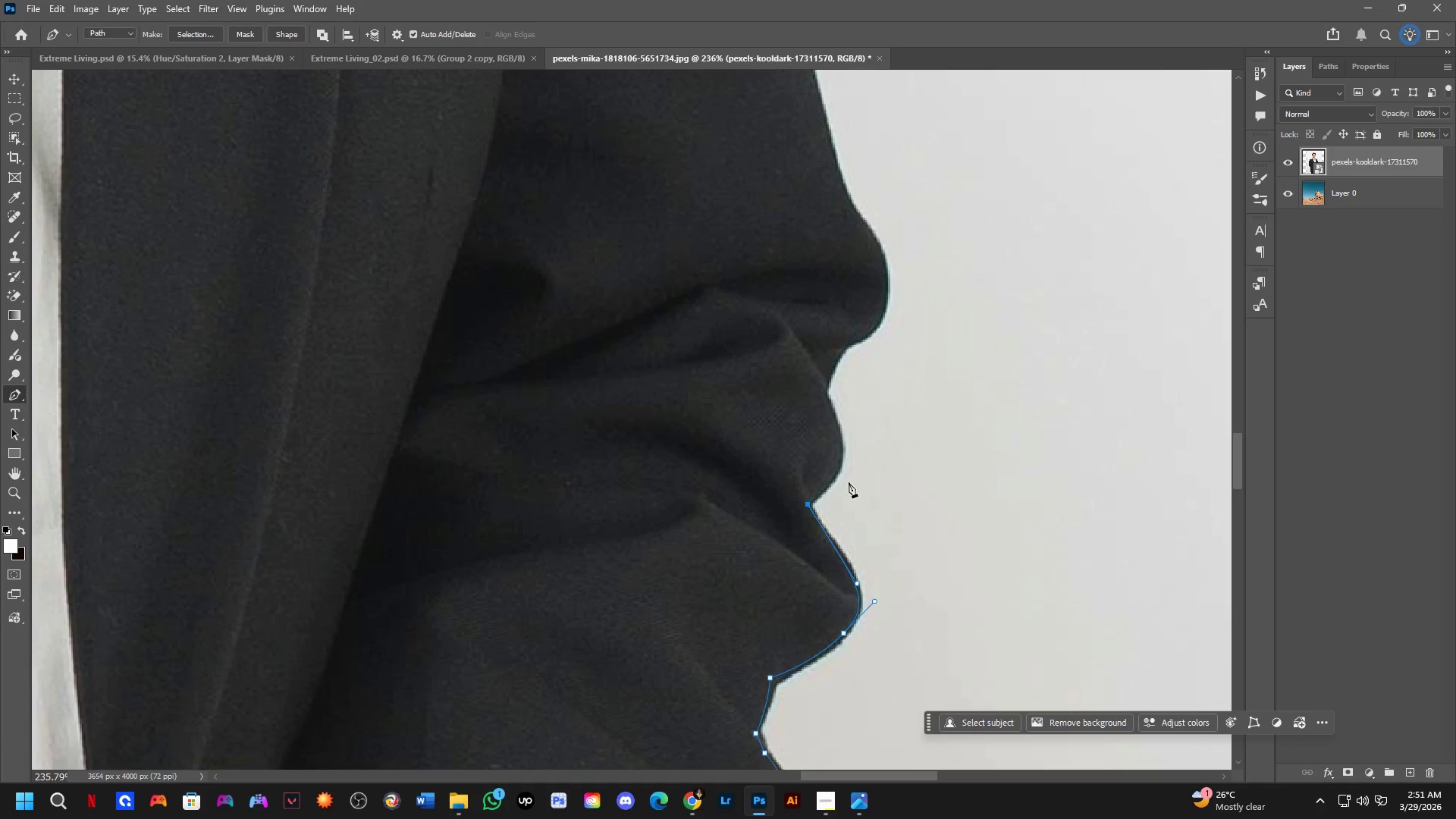 
hold_key(key=Space, duration=0.5)
 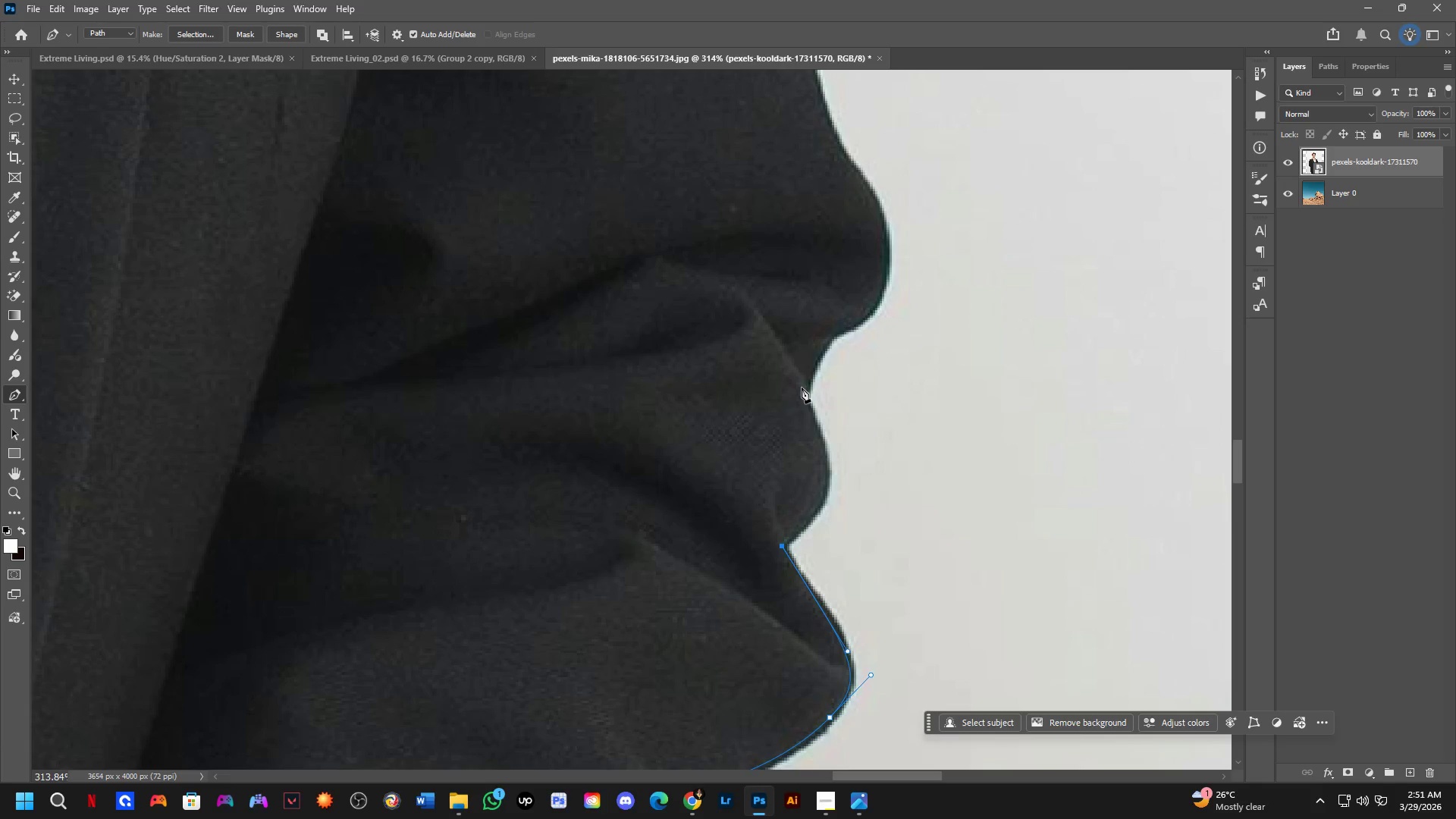 
left_click_drag(start_coordinate=[885, 447], to_coordinate=[874, 480])
 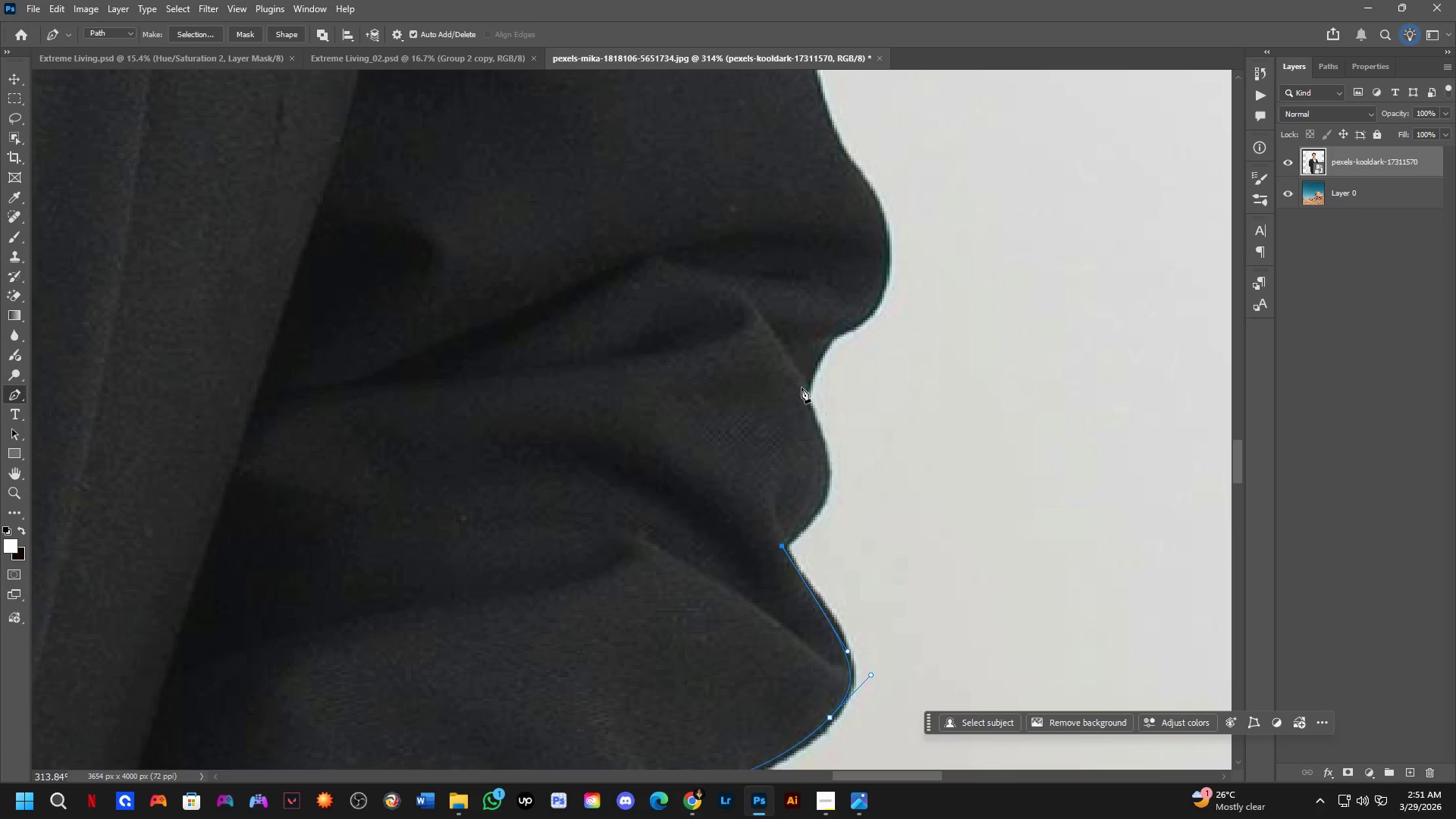 
scroll: coordinate [852, 480], scroll_direction: up, amount: 3.0
 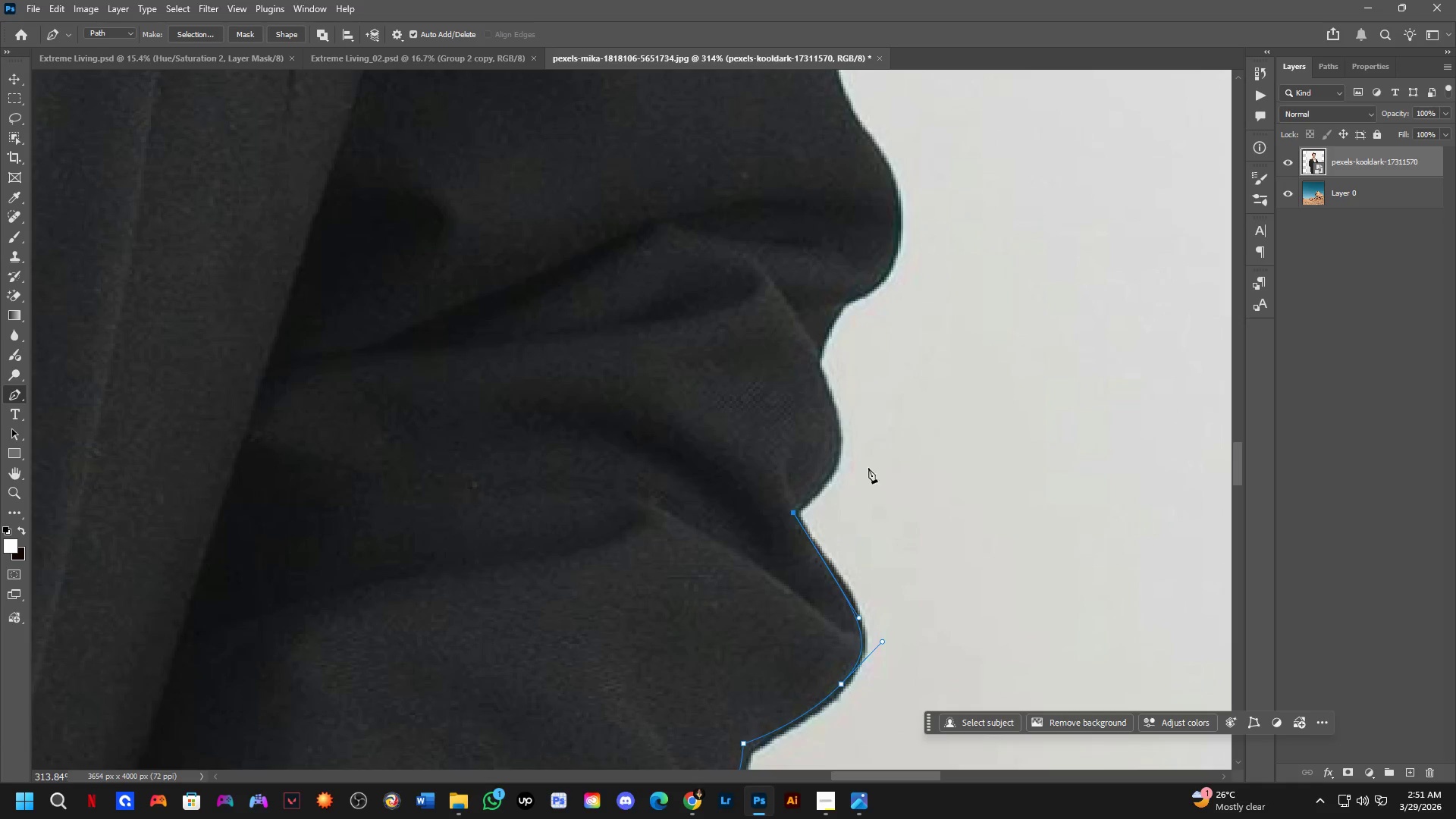 
left_click_drag(start_coordinate=[802, 391], to_coordinate=[740, 283])
 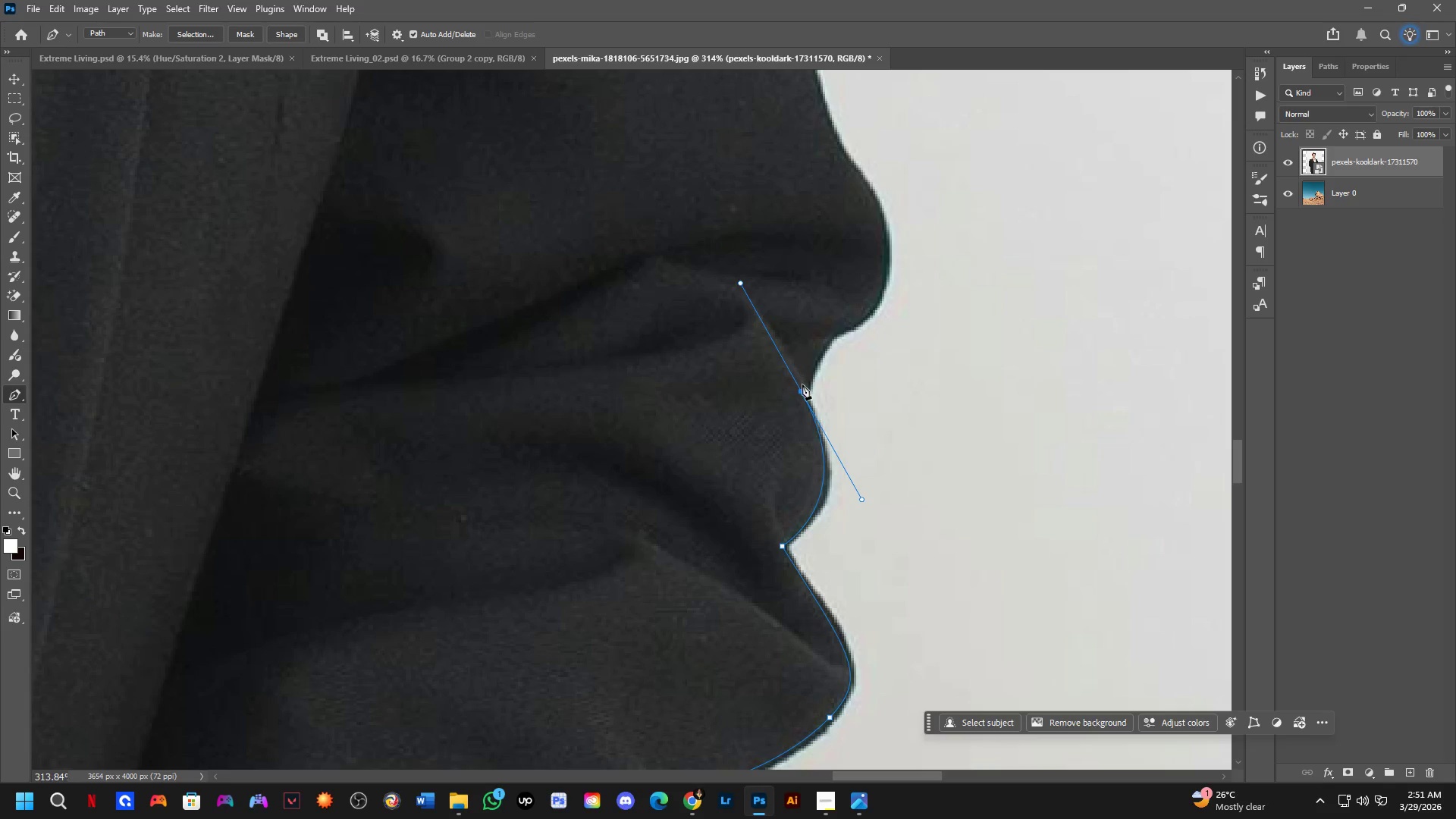 
hold_key(key=AltLeft, duration=0.42)
left_click([803, 389])
 